 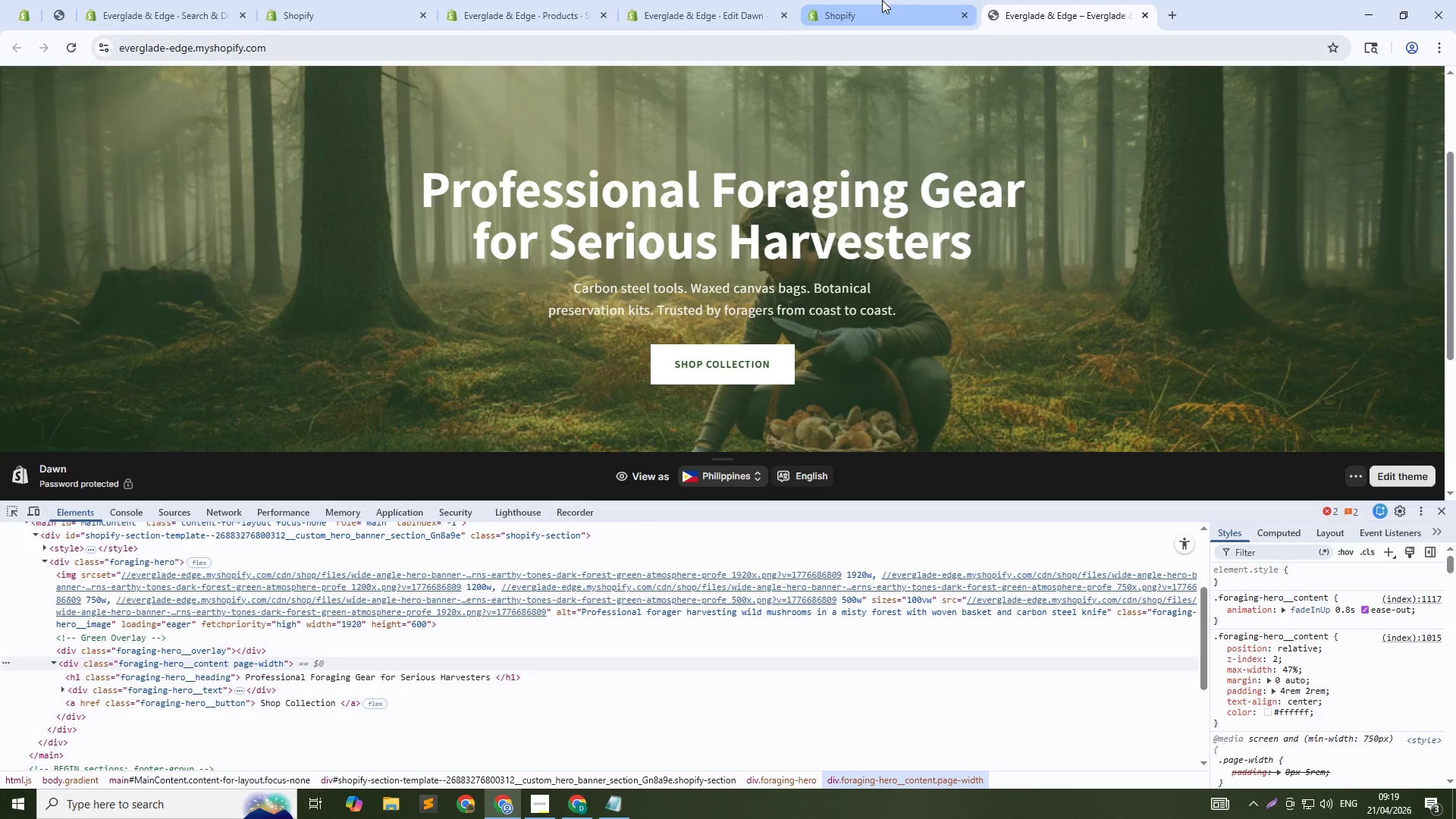 
left_click([882, 0])
 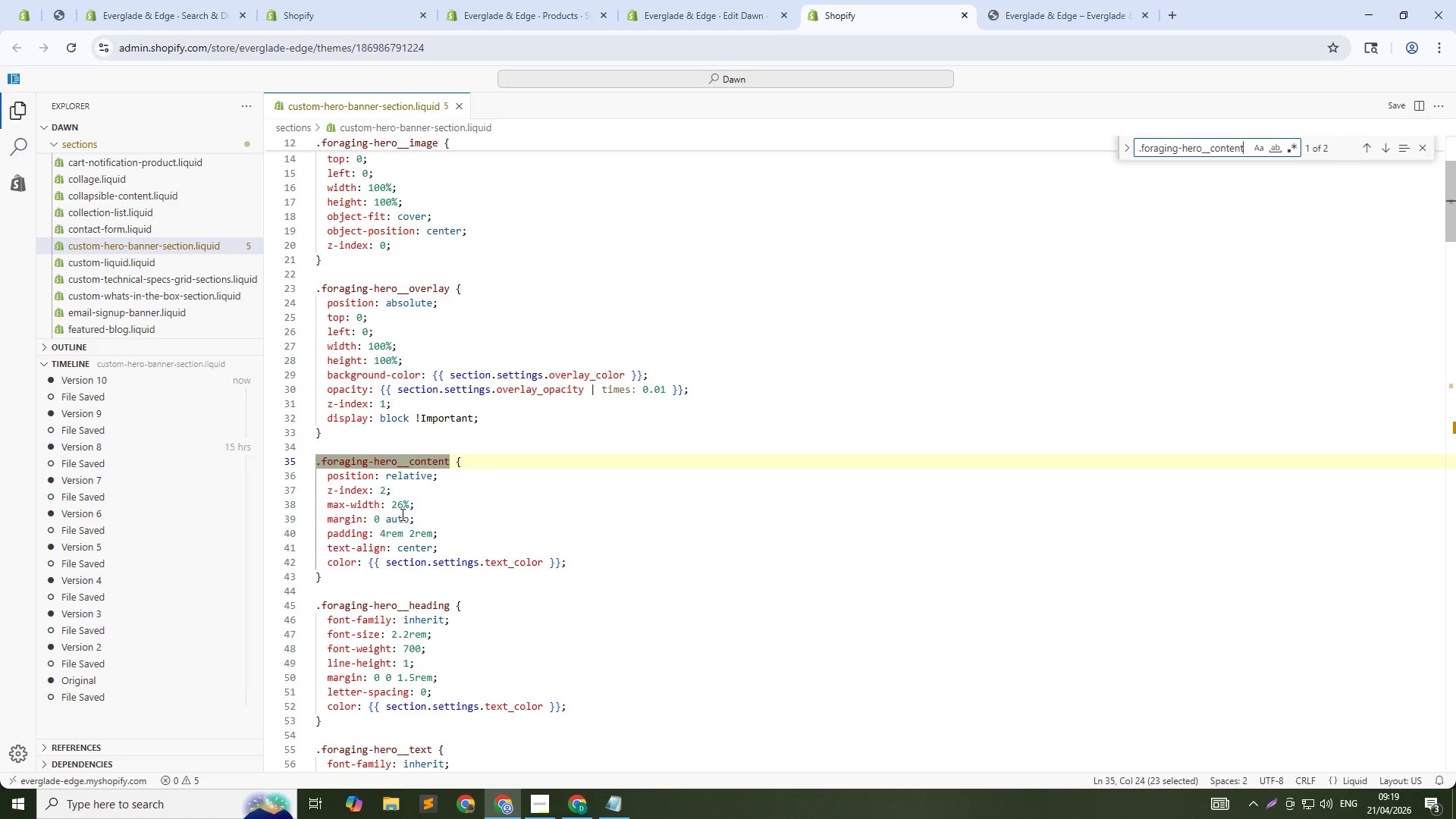 
left_click([403, 506])
 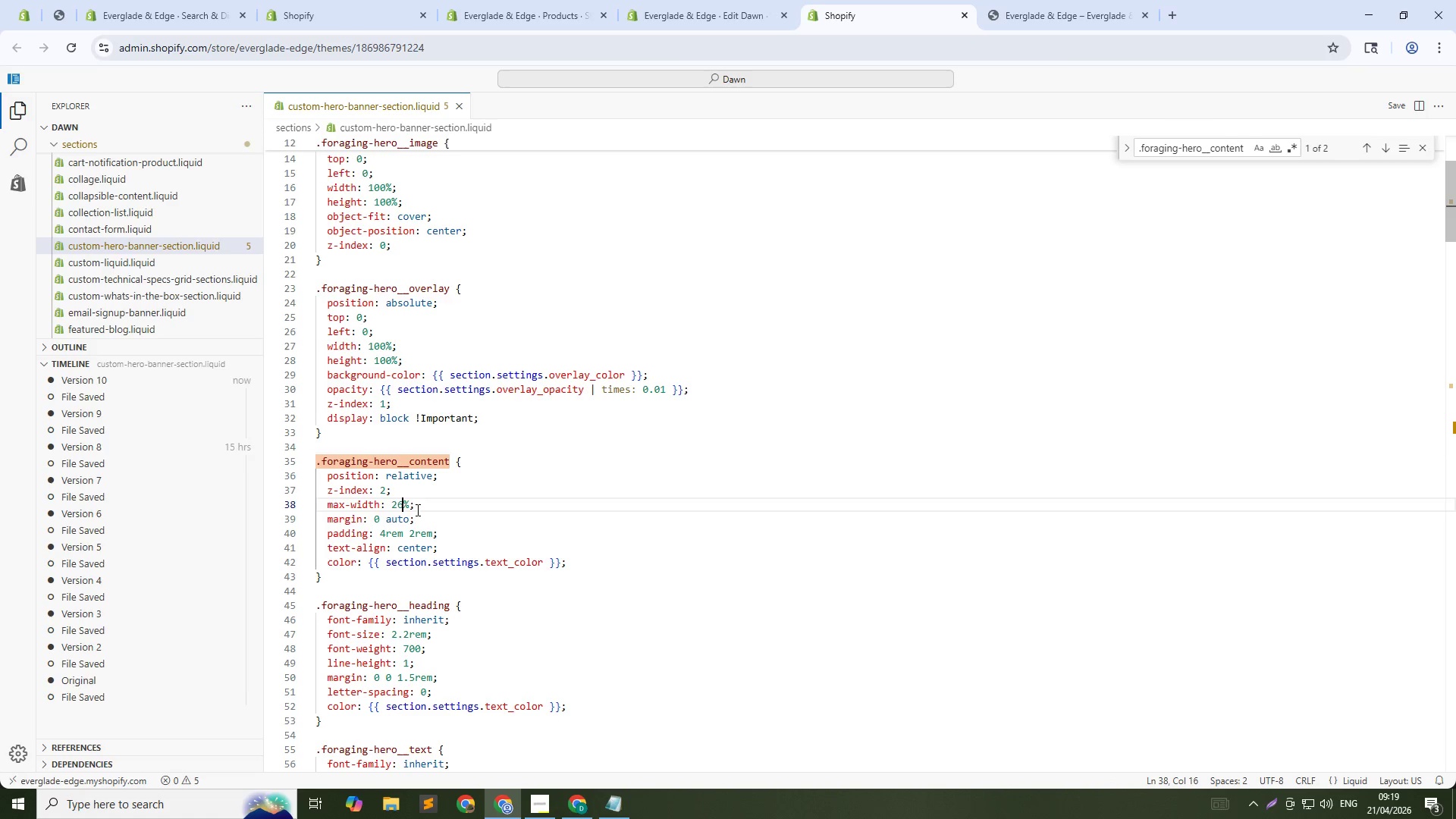 
key(Shift+ArrowLeft)
 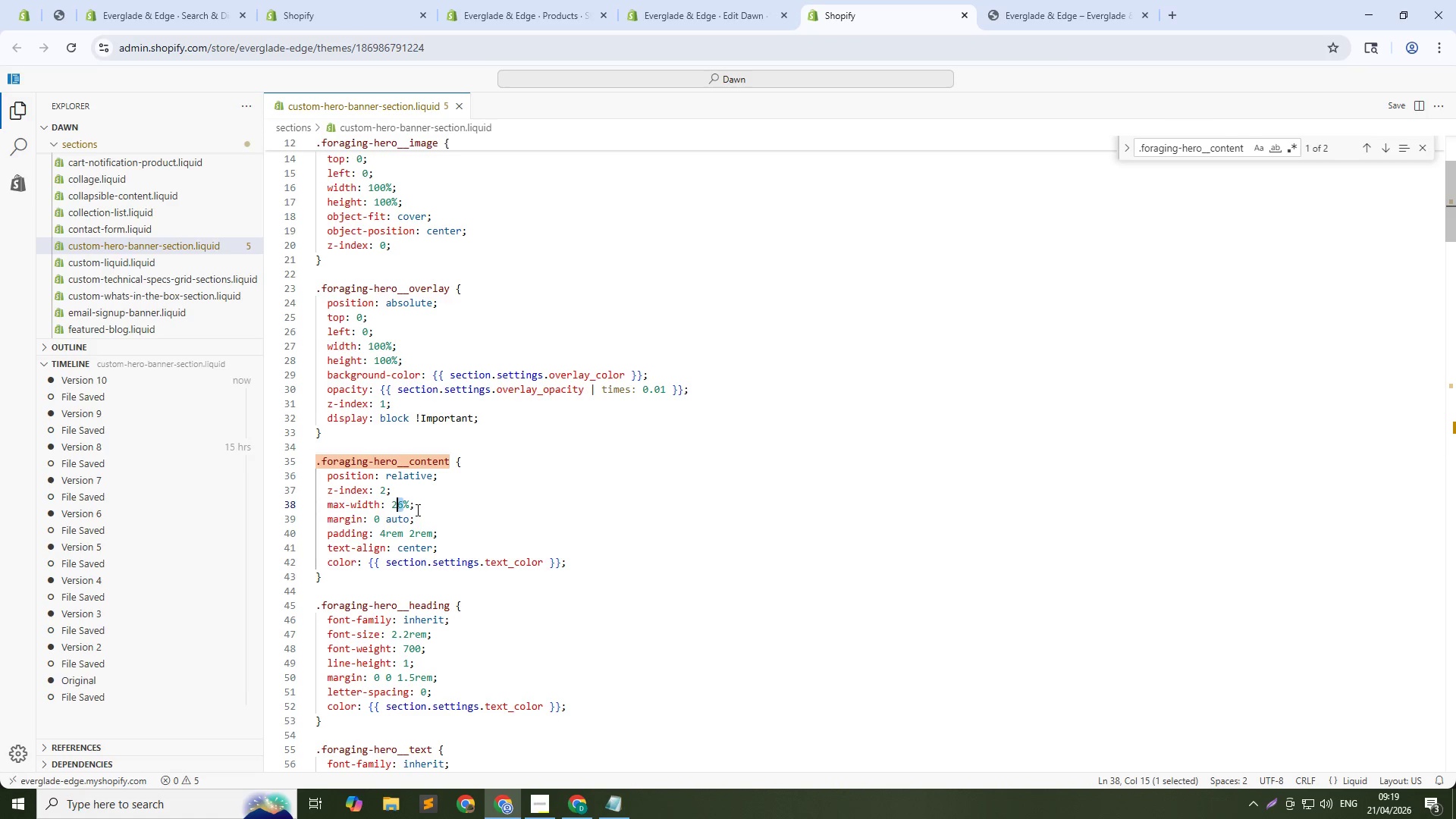 
key(Shift+ArrowLeft)
 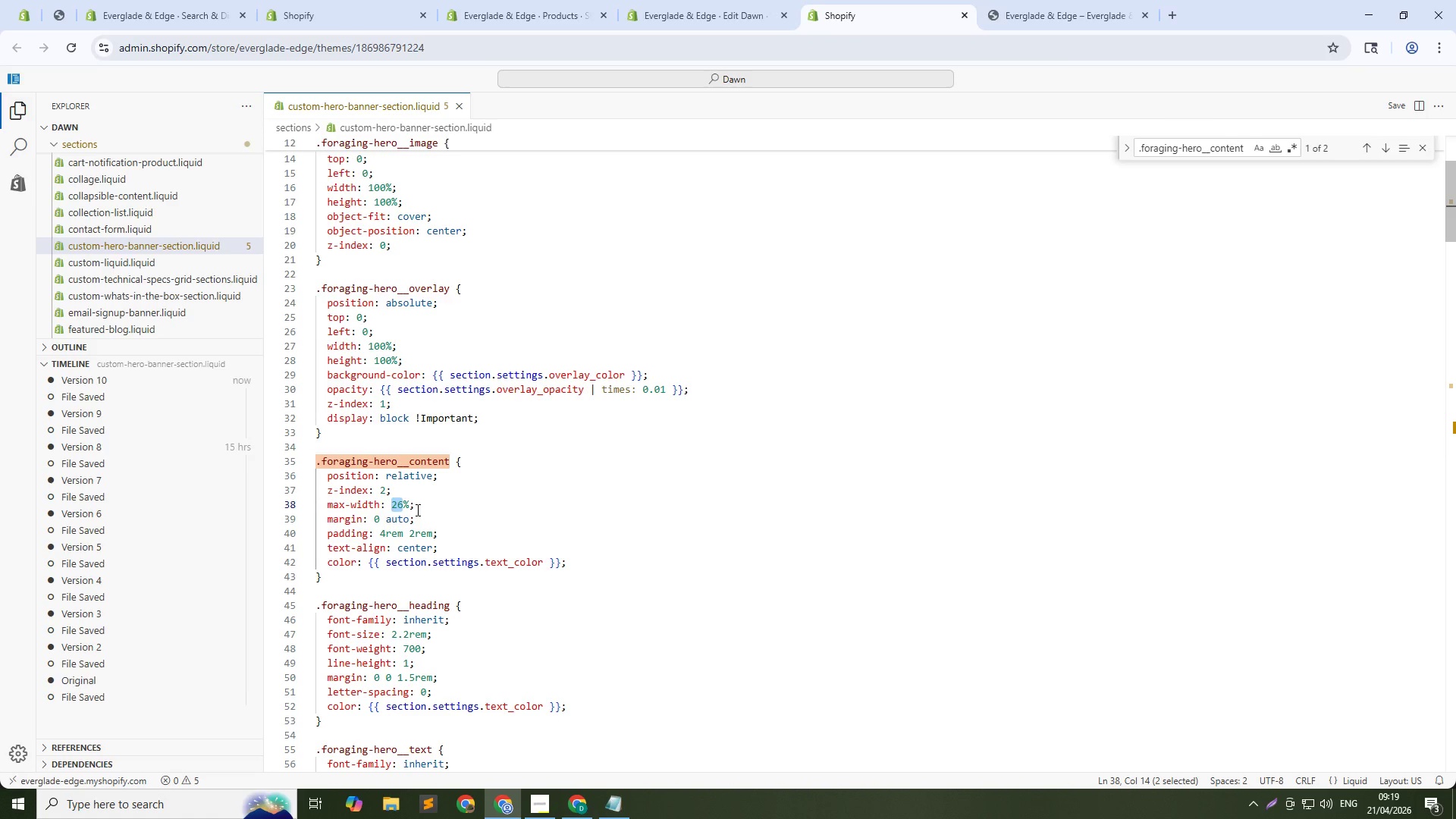 
key(Shift+Numpad4)
 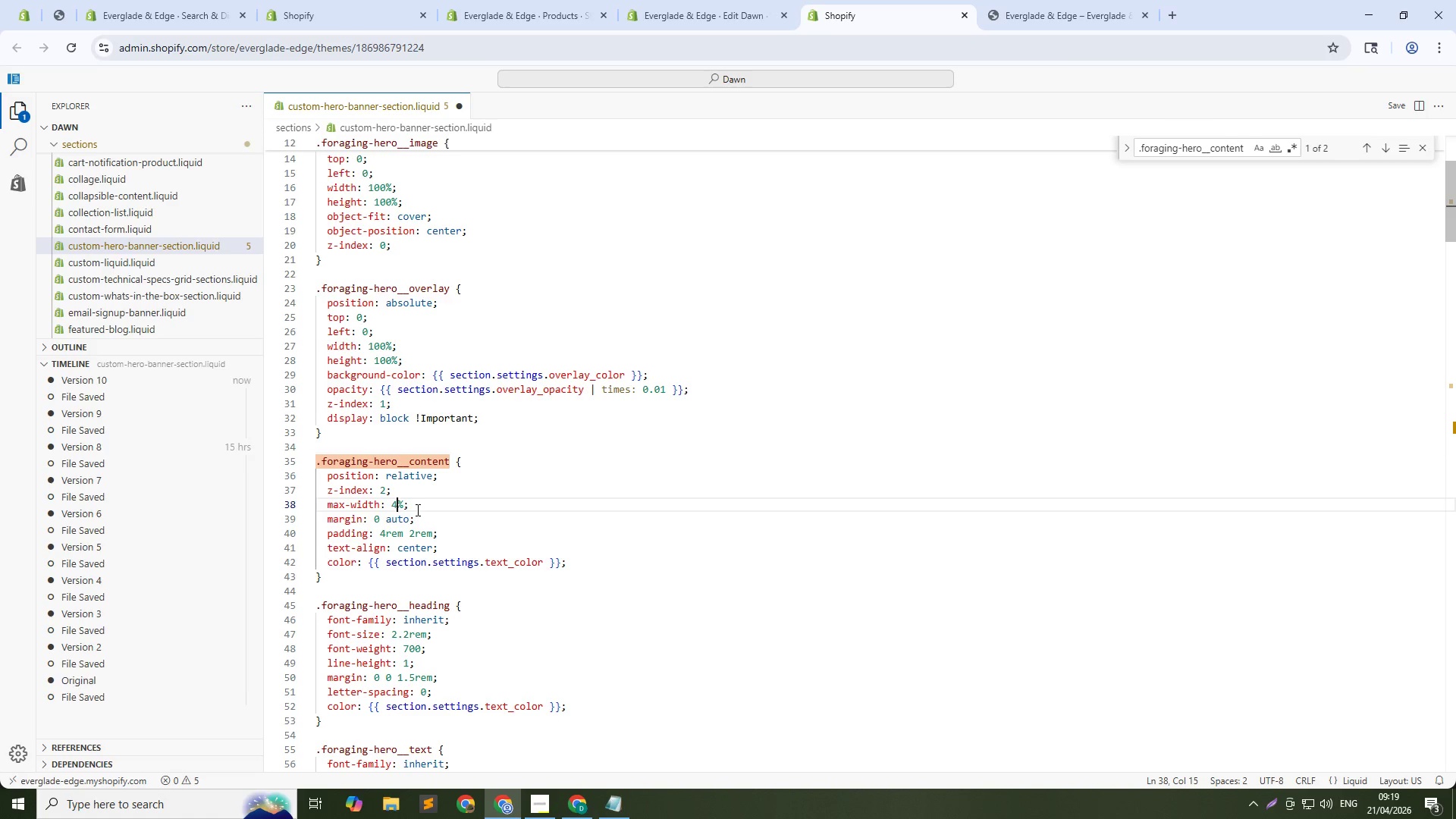 
key(Numpad7)
 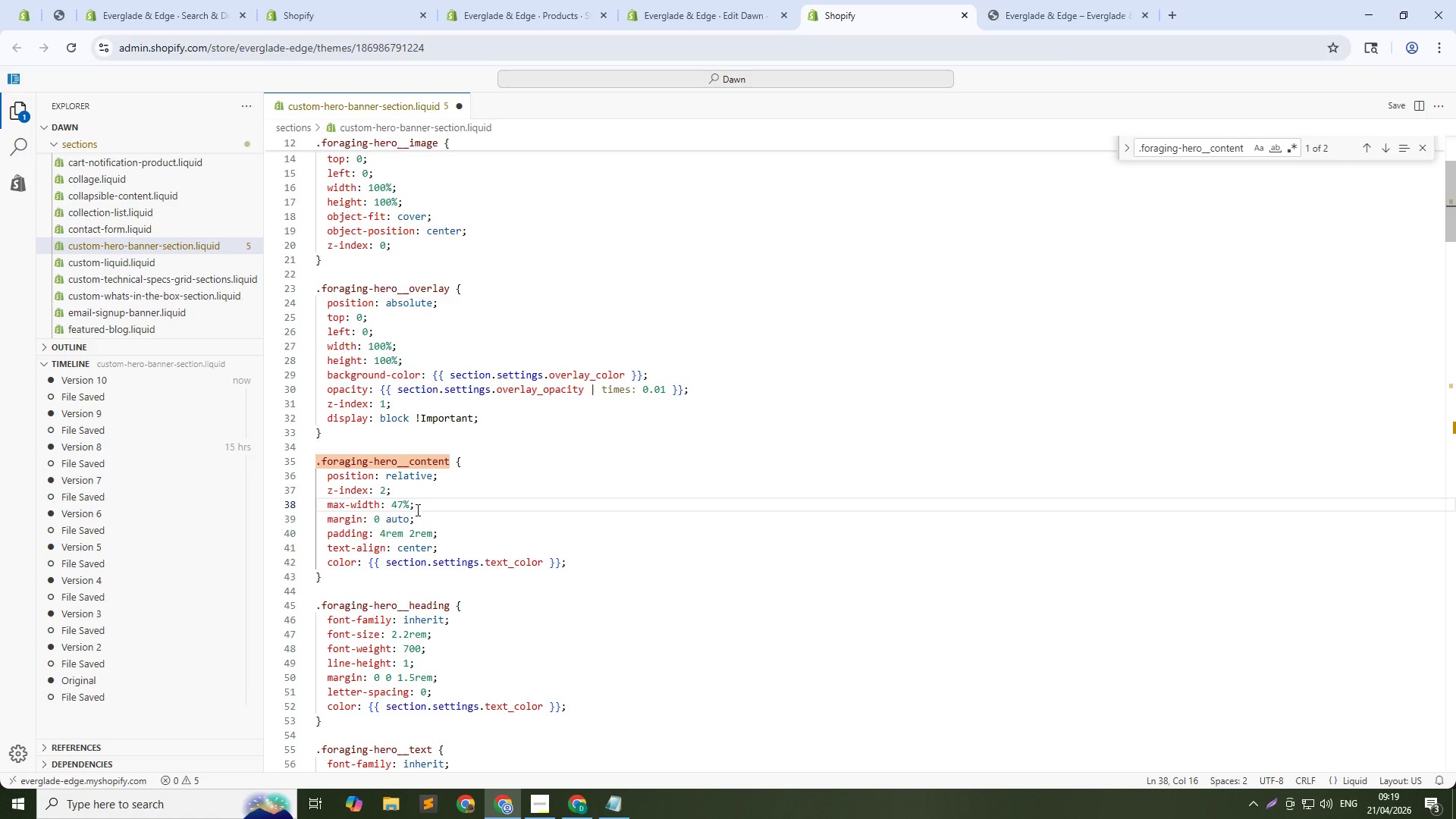 
key(Control+S)
 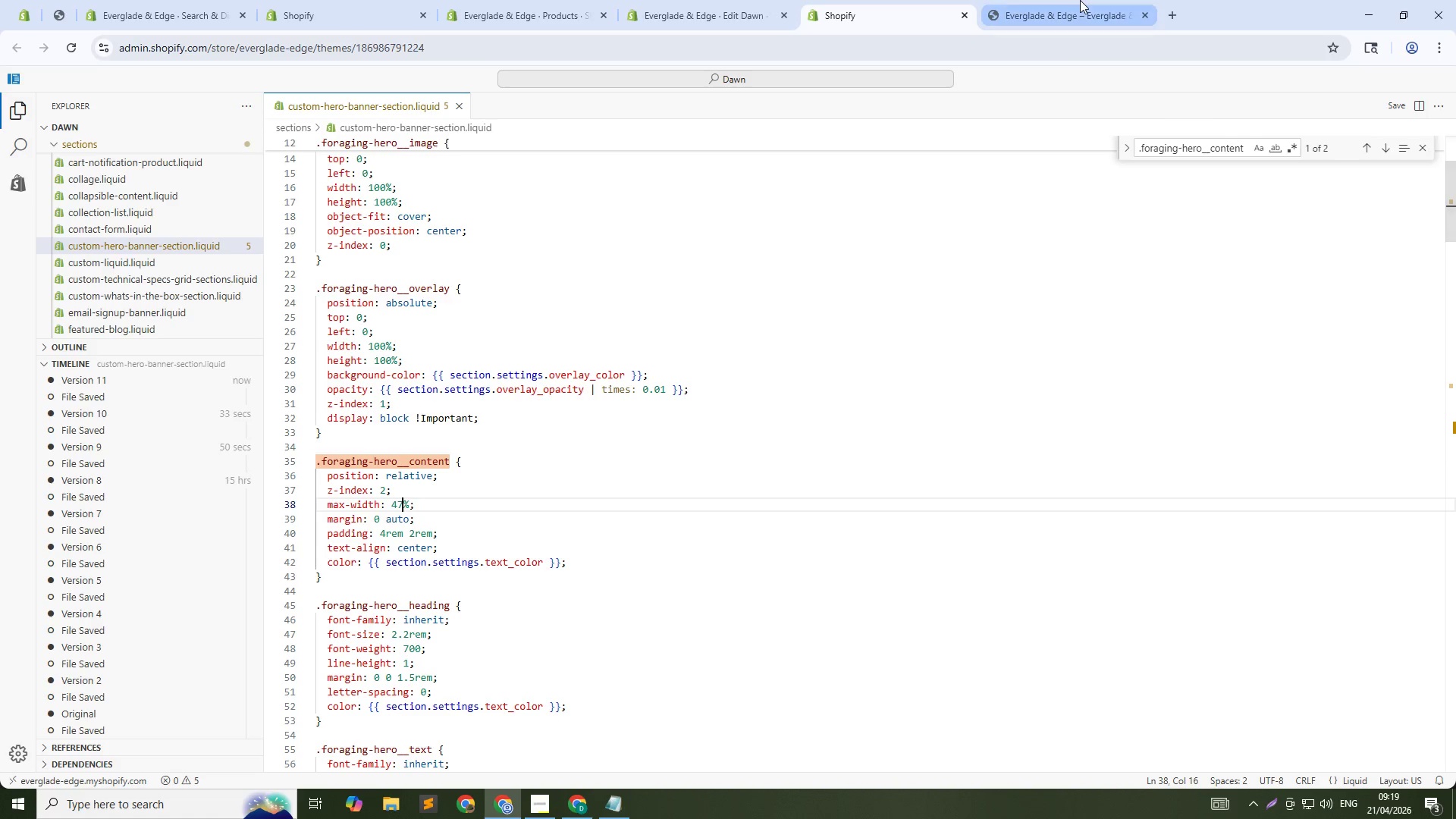 
left_click([1080, 0])
 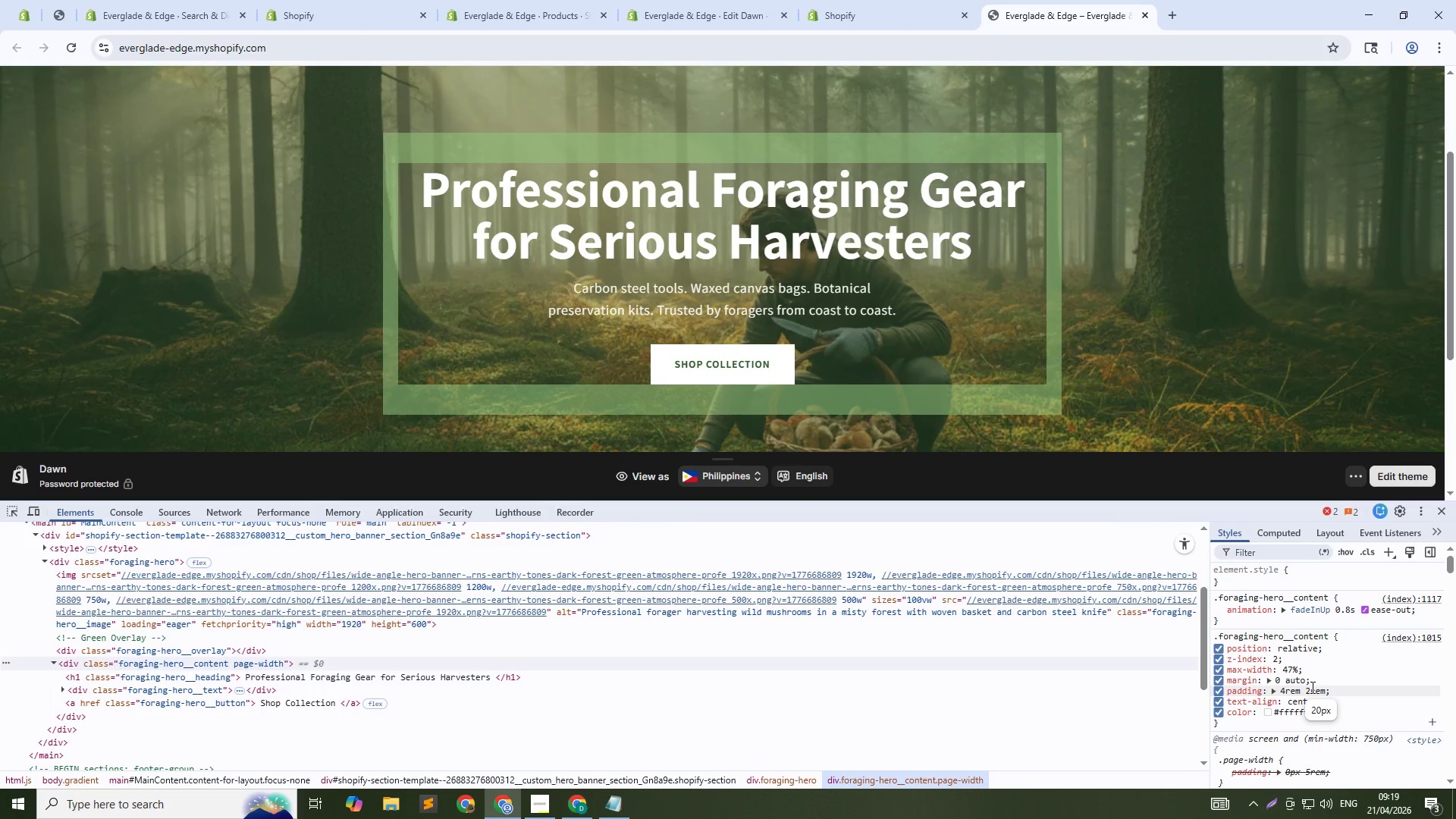 
left_click([1284, 694])
 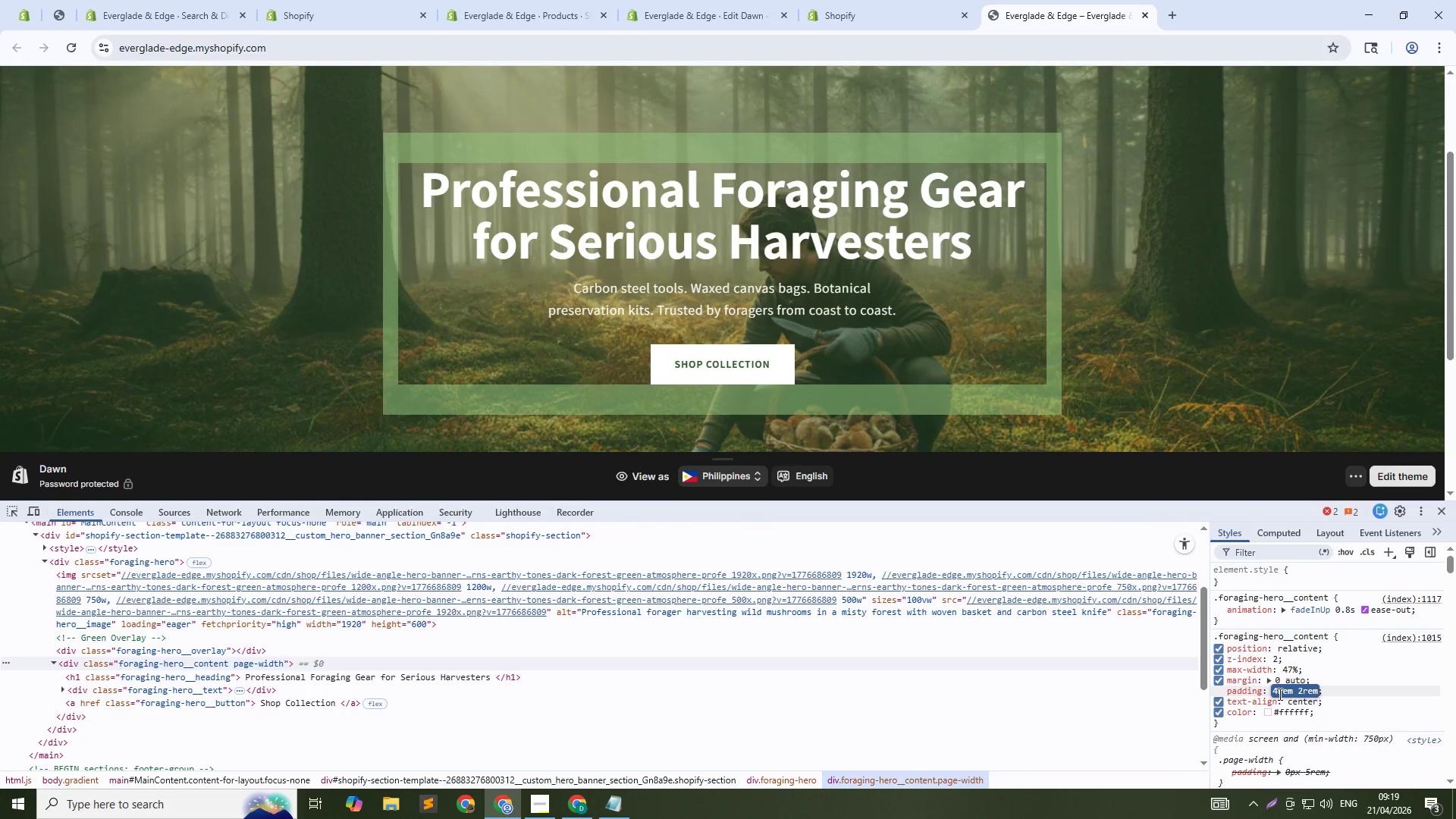 
left_click([1279, 694])
 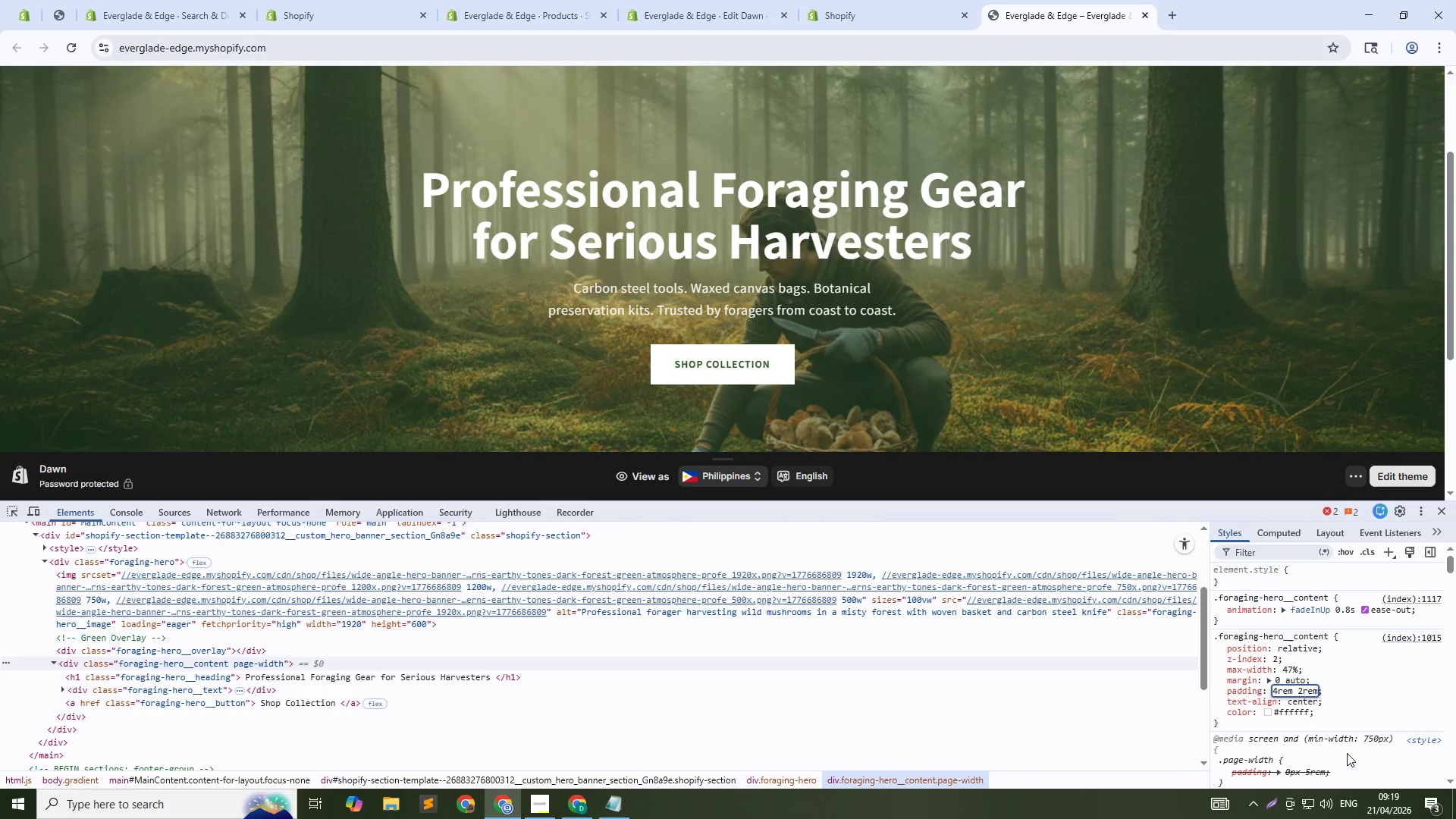 
key(ArrowDown)
 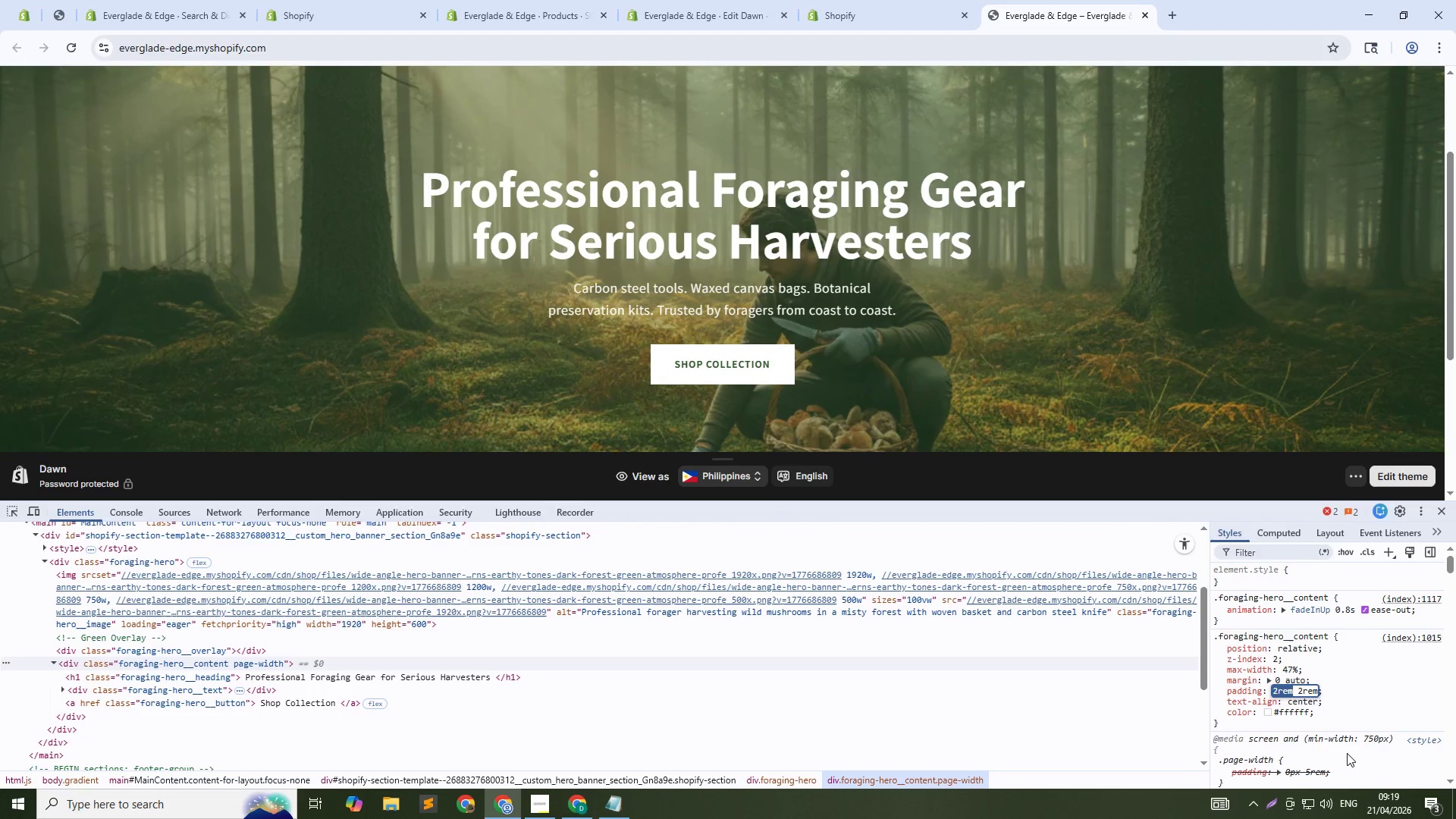 
key(ArrowDown)
 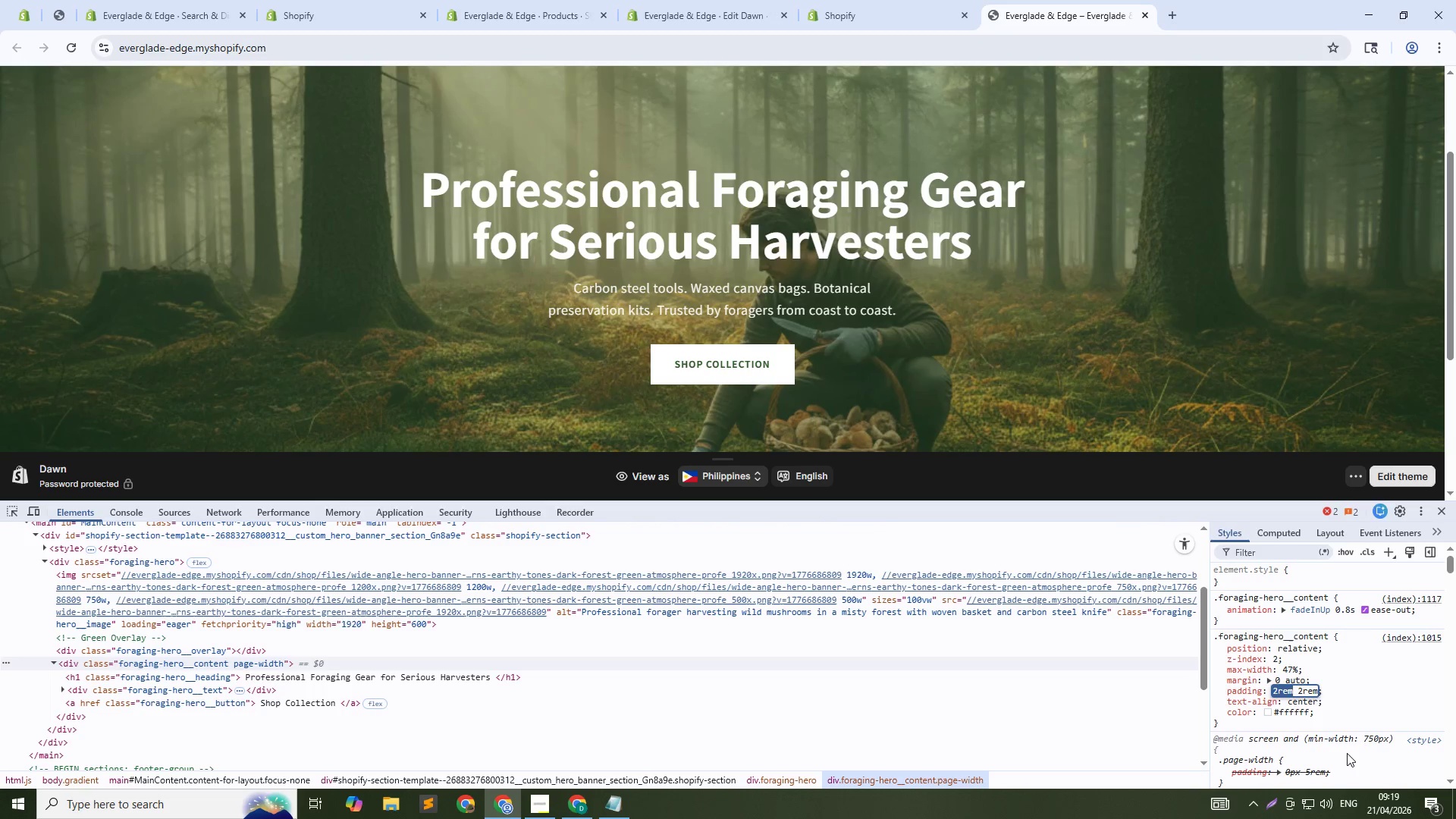 
key(ArrowDown)
 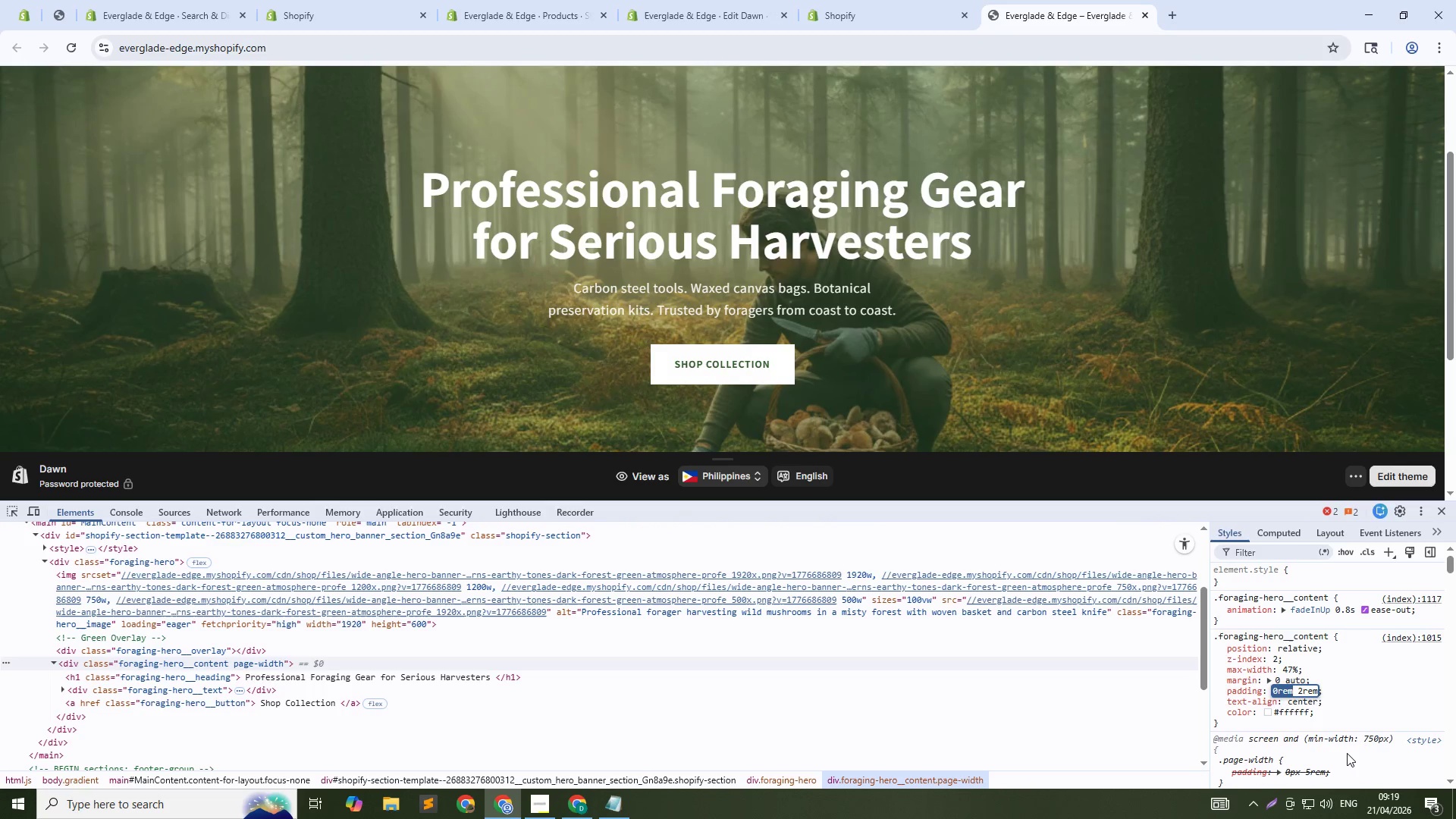 
key(ArrowDown)
 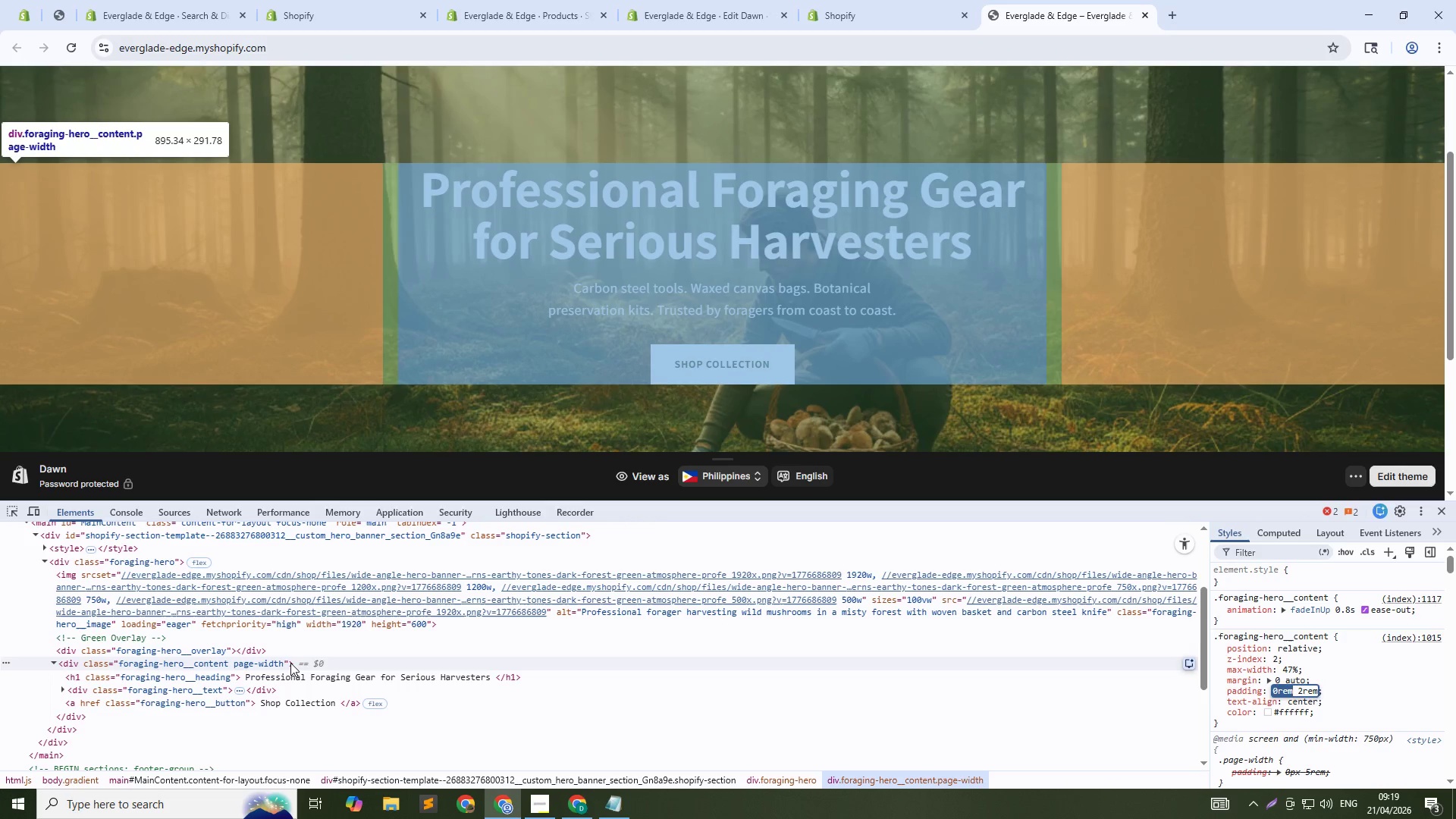 
wait(10.55)
 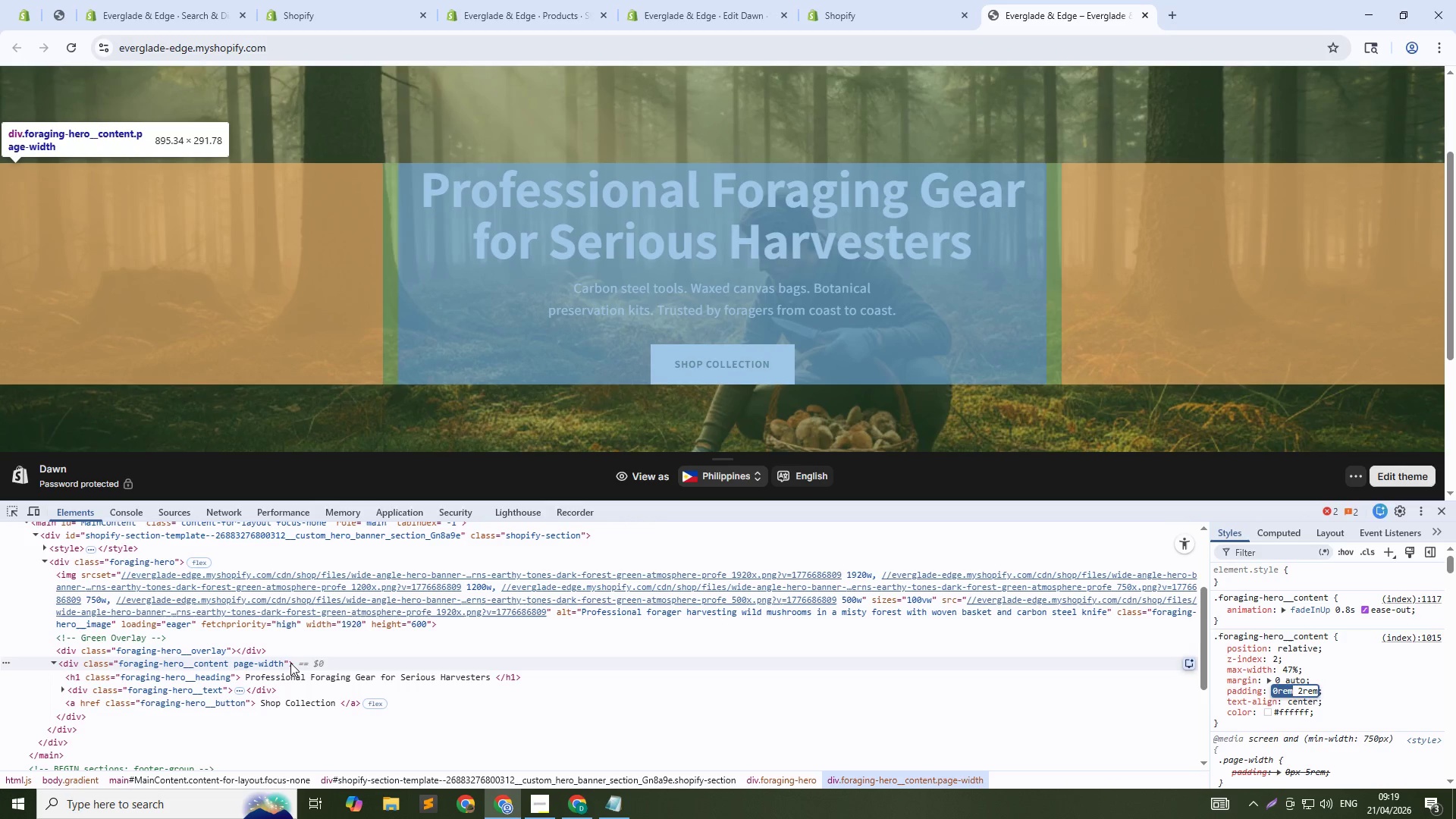 
left_click([1221, 689])
 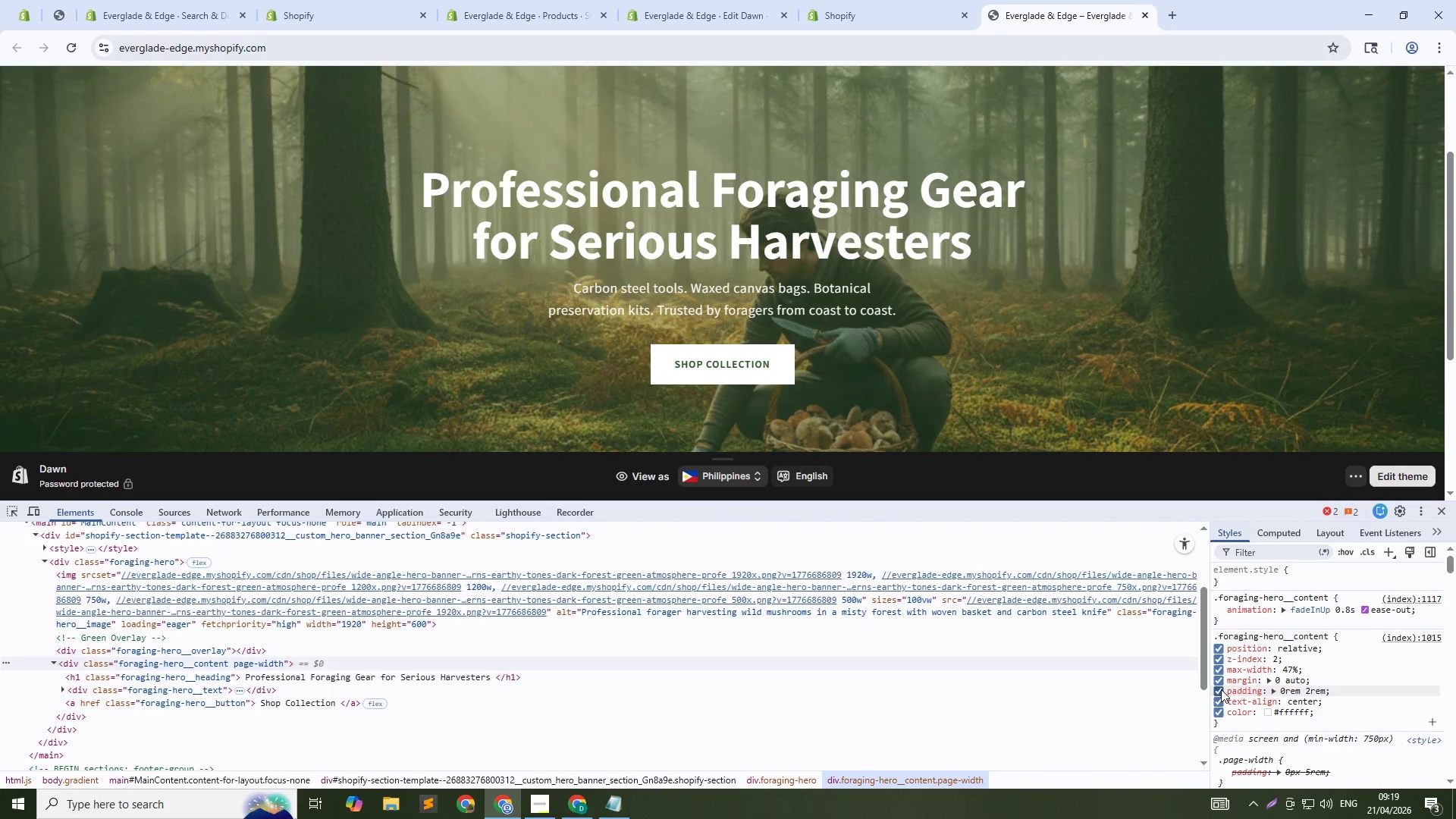 
left_click([1221, 689])
 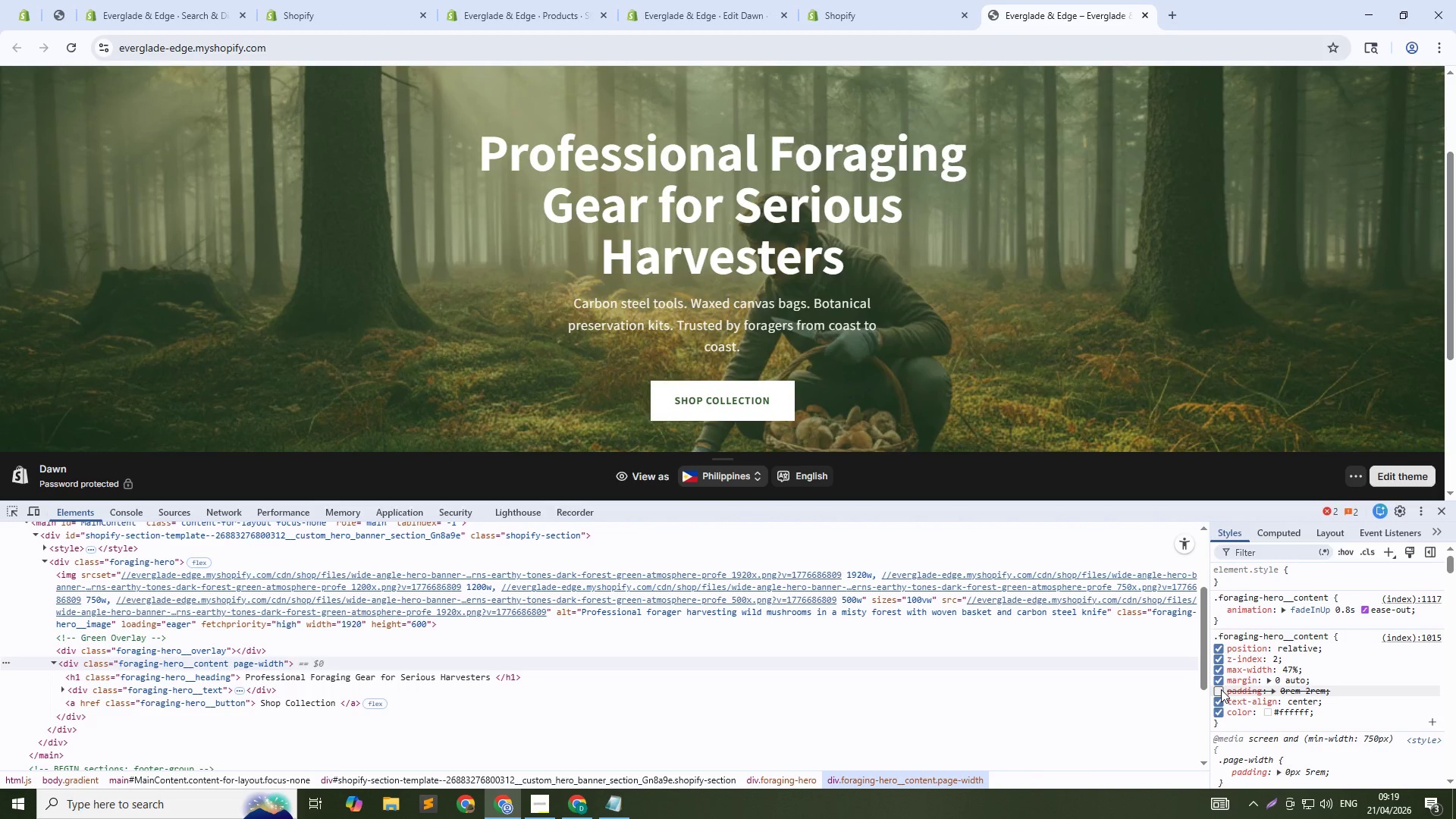 
left_click([1221, 689])
 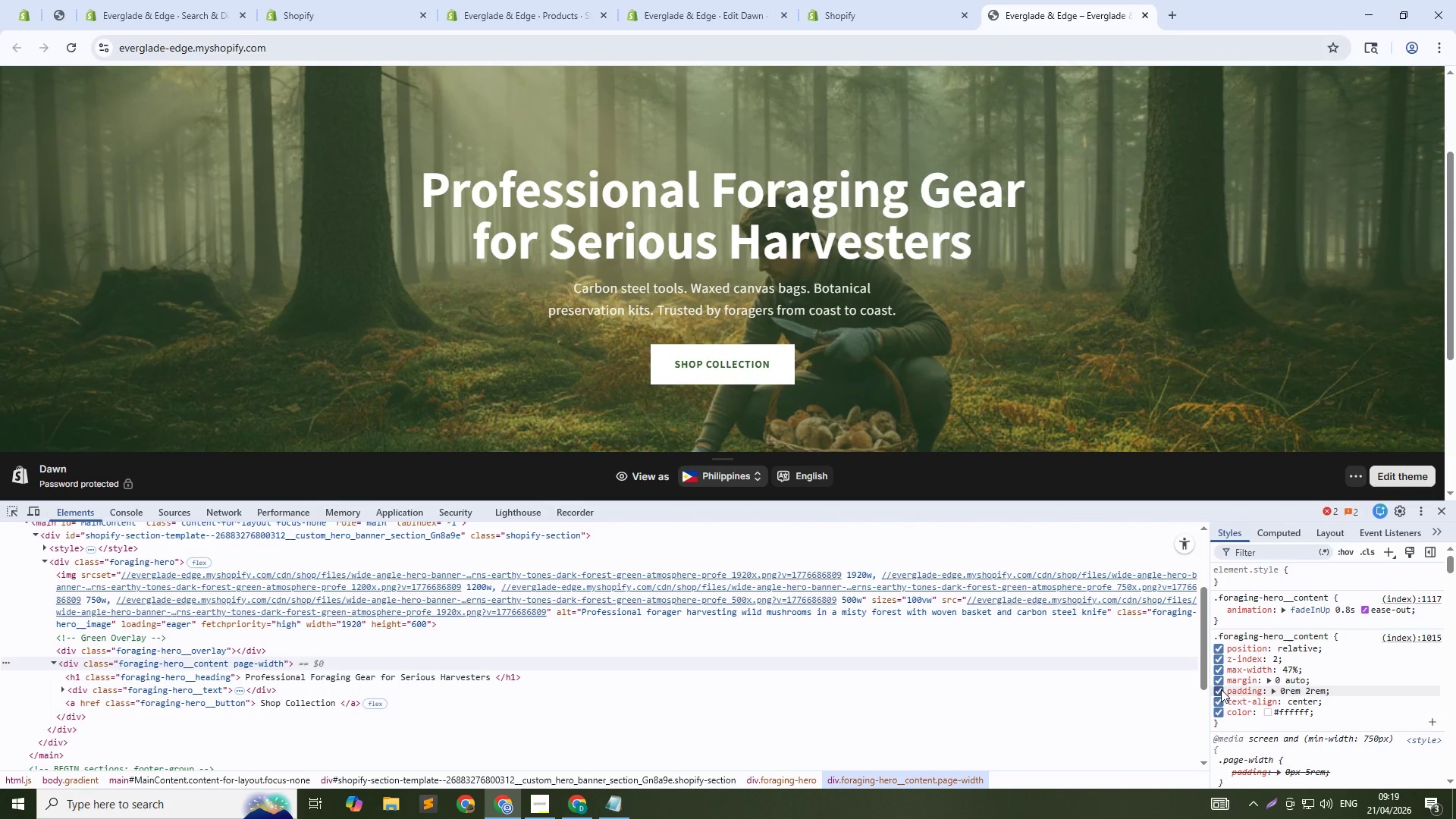 
left_click([1221, 689])
 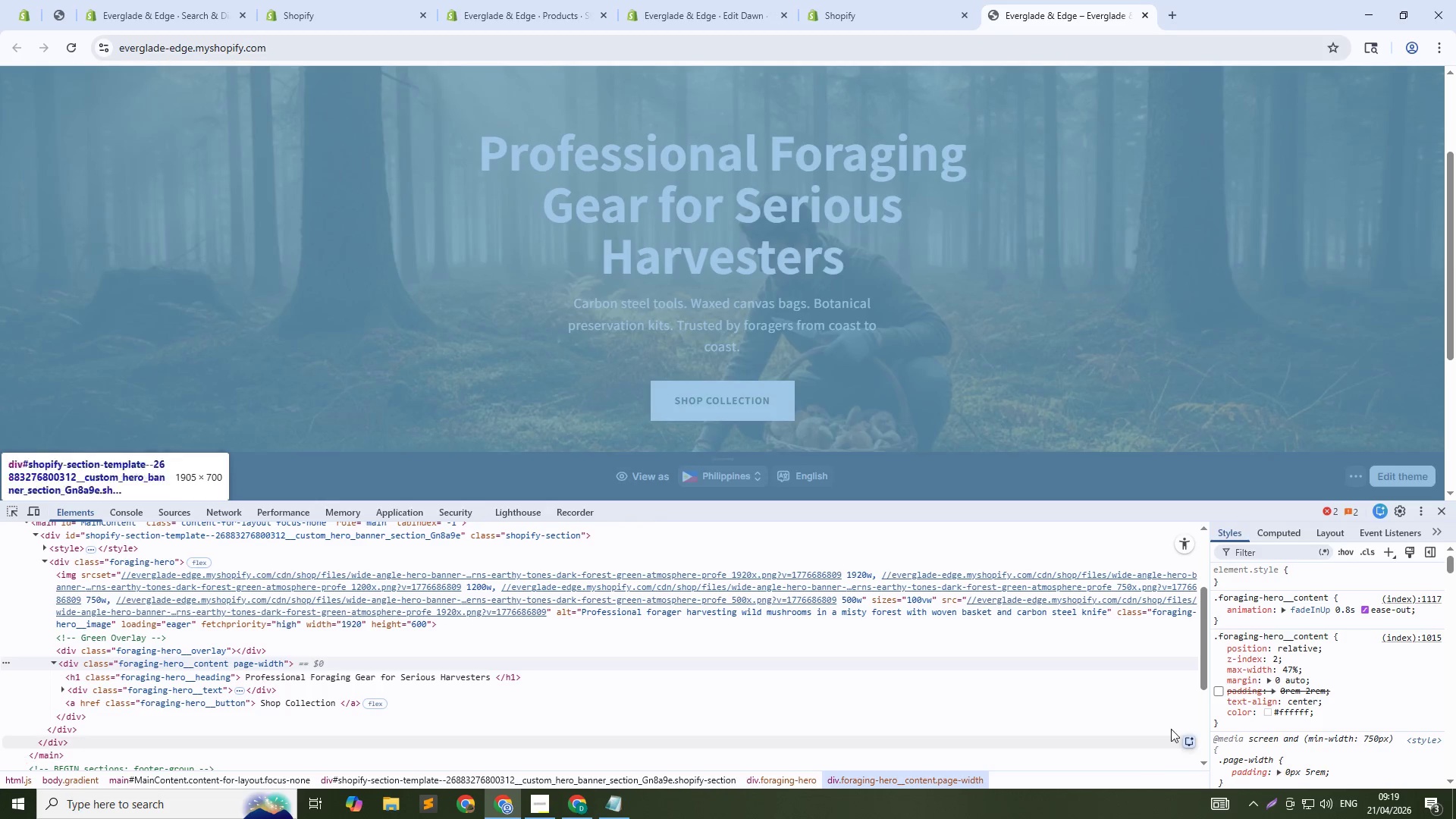 
left_click([1222, 686])
 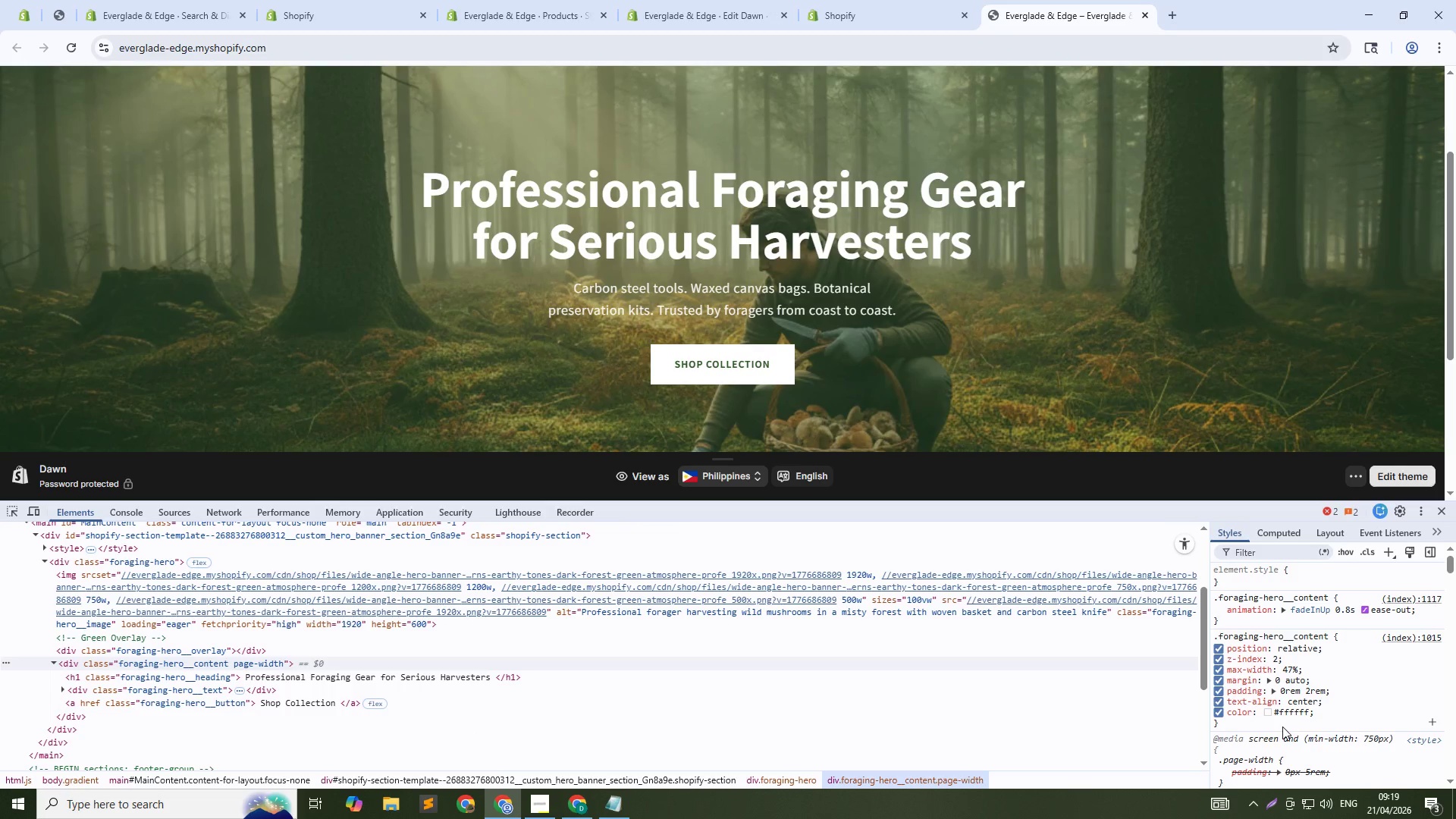 
left_click([734, 0])
 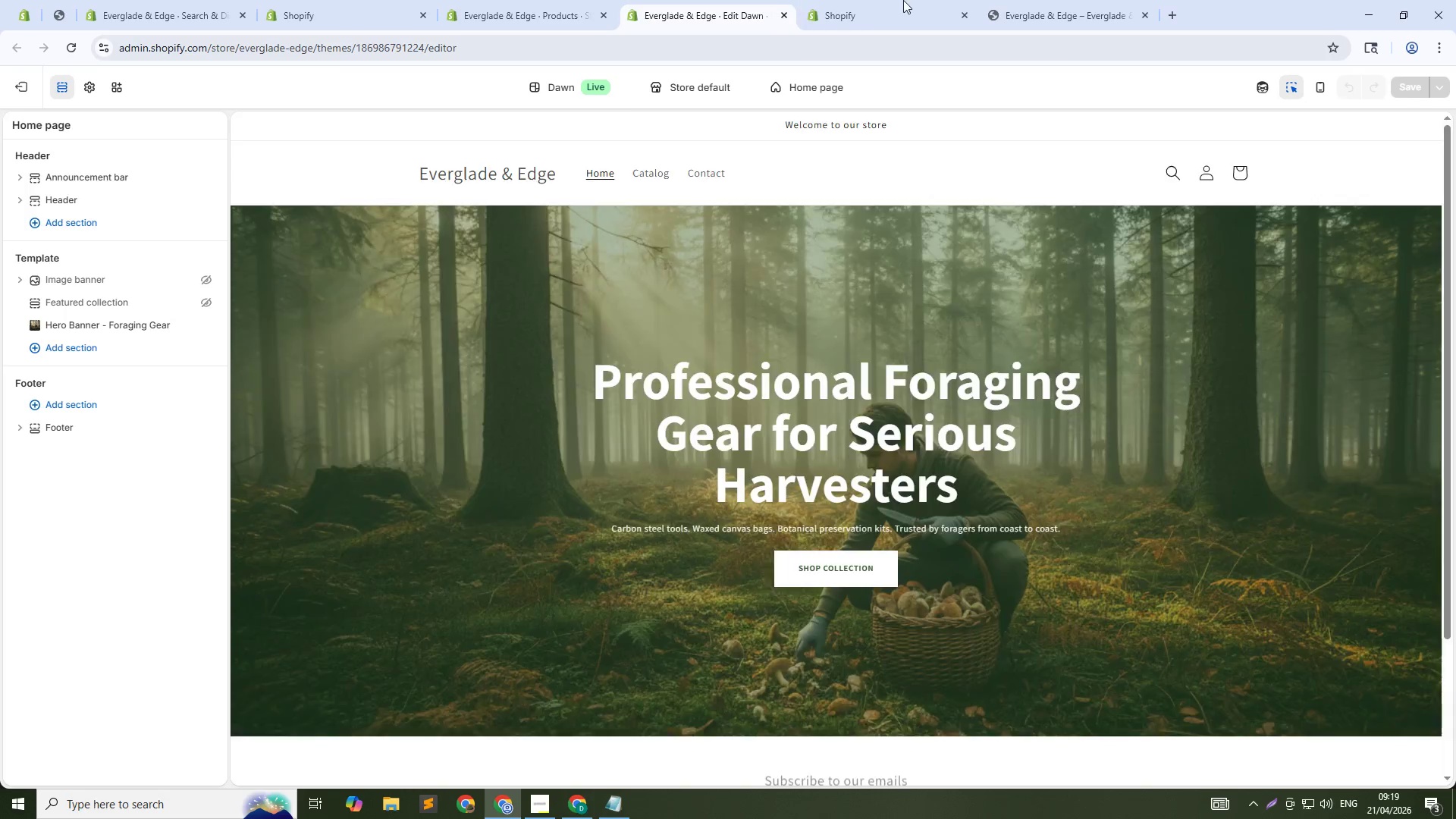 
left_click([906, 0])
 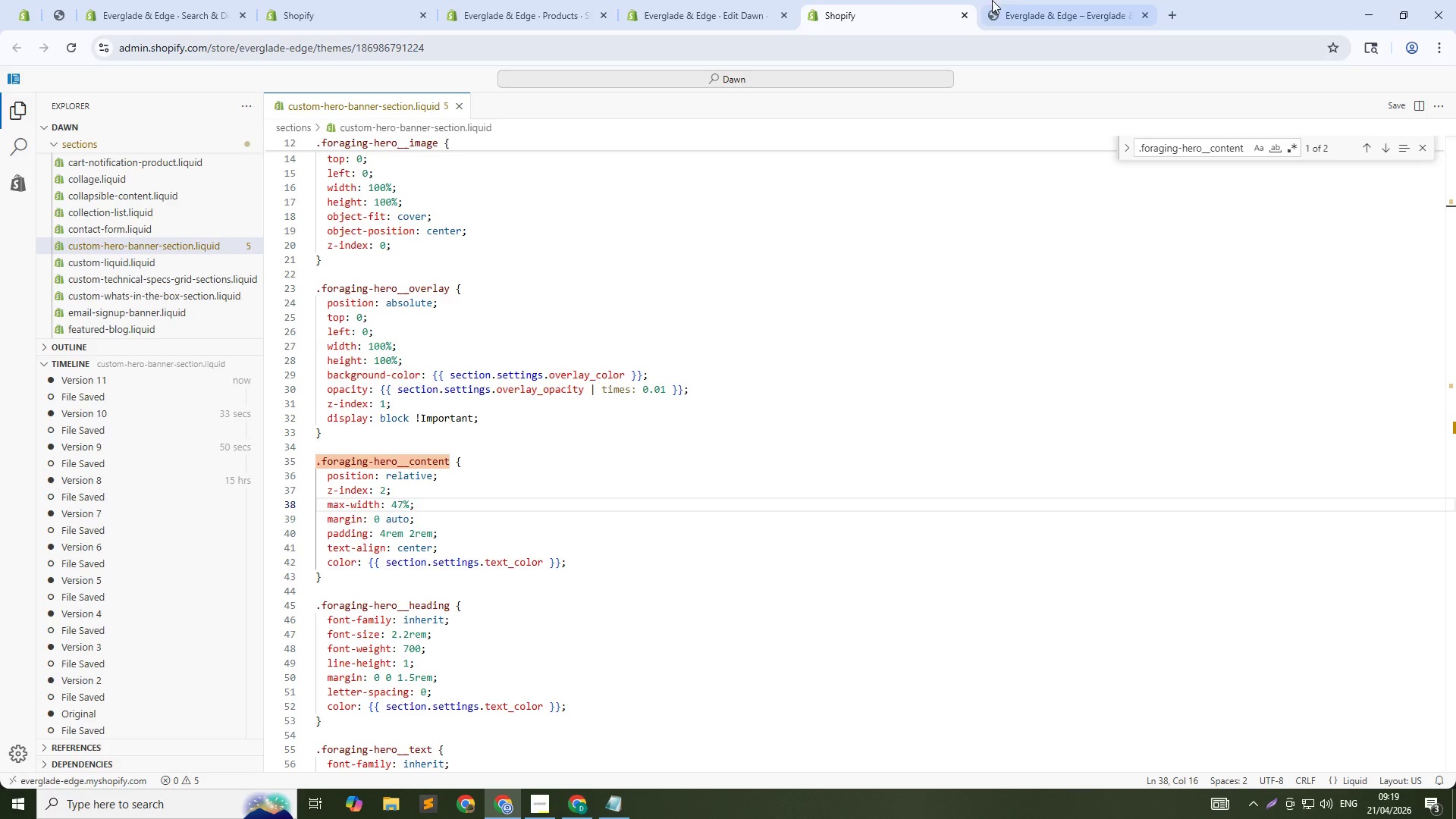 
left_click([1051, 0])
 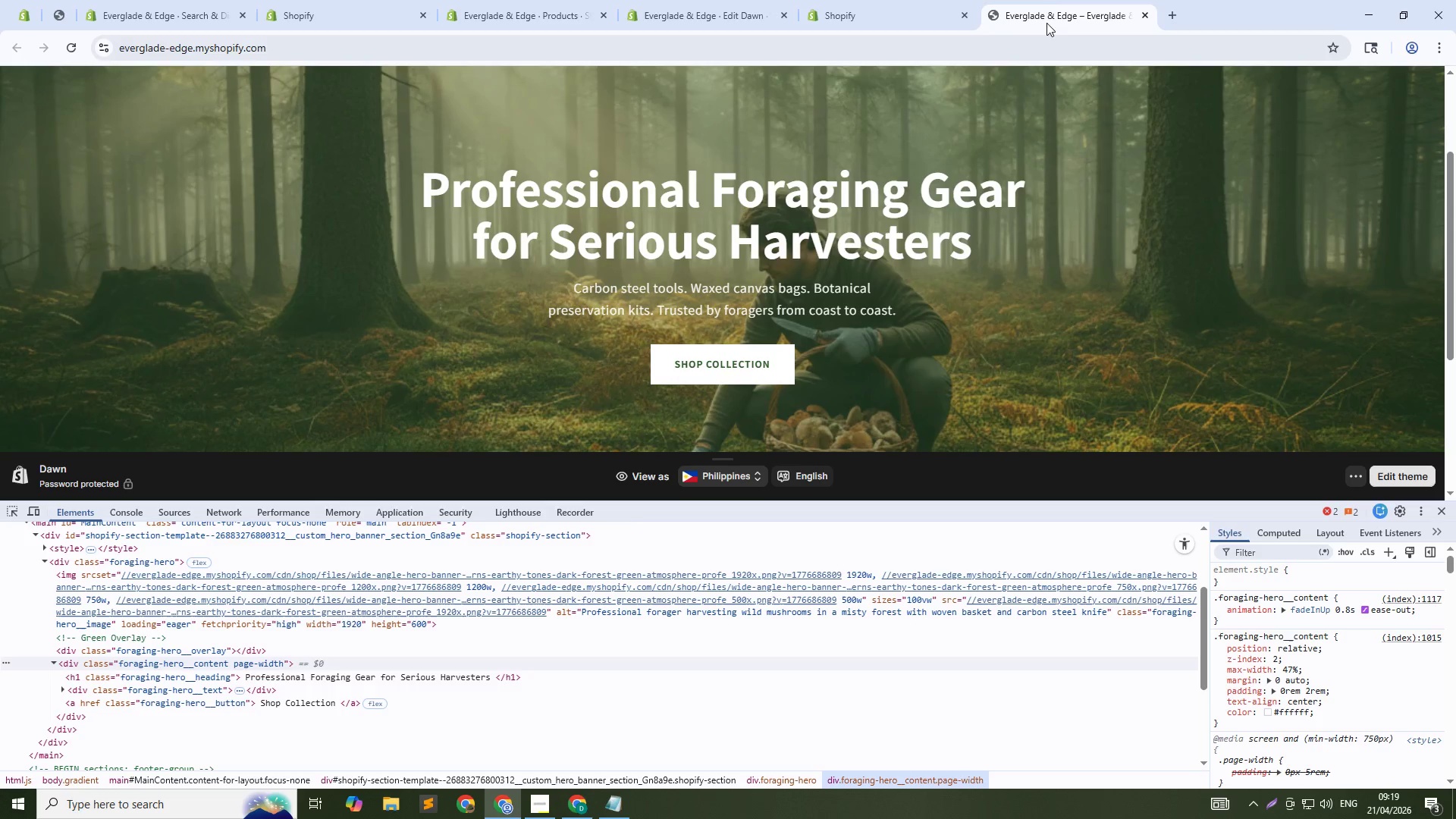 
key(Control+Shift+C)
 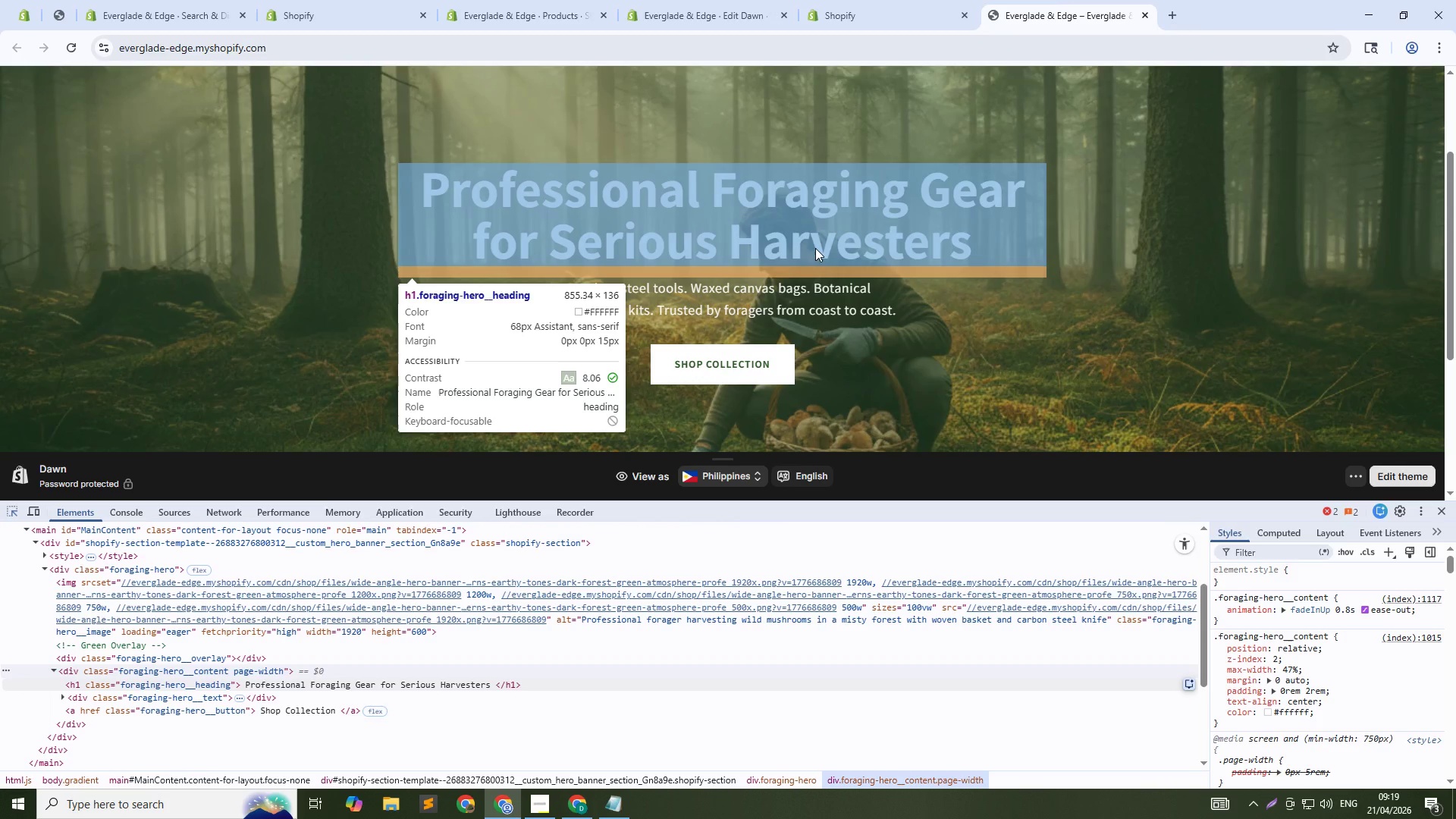 
left_click([815, 248])
 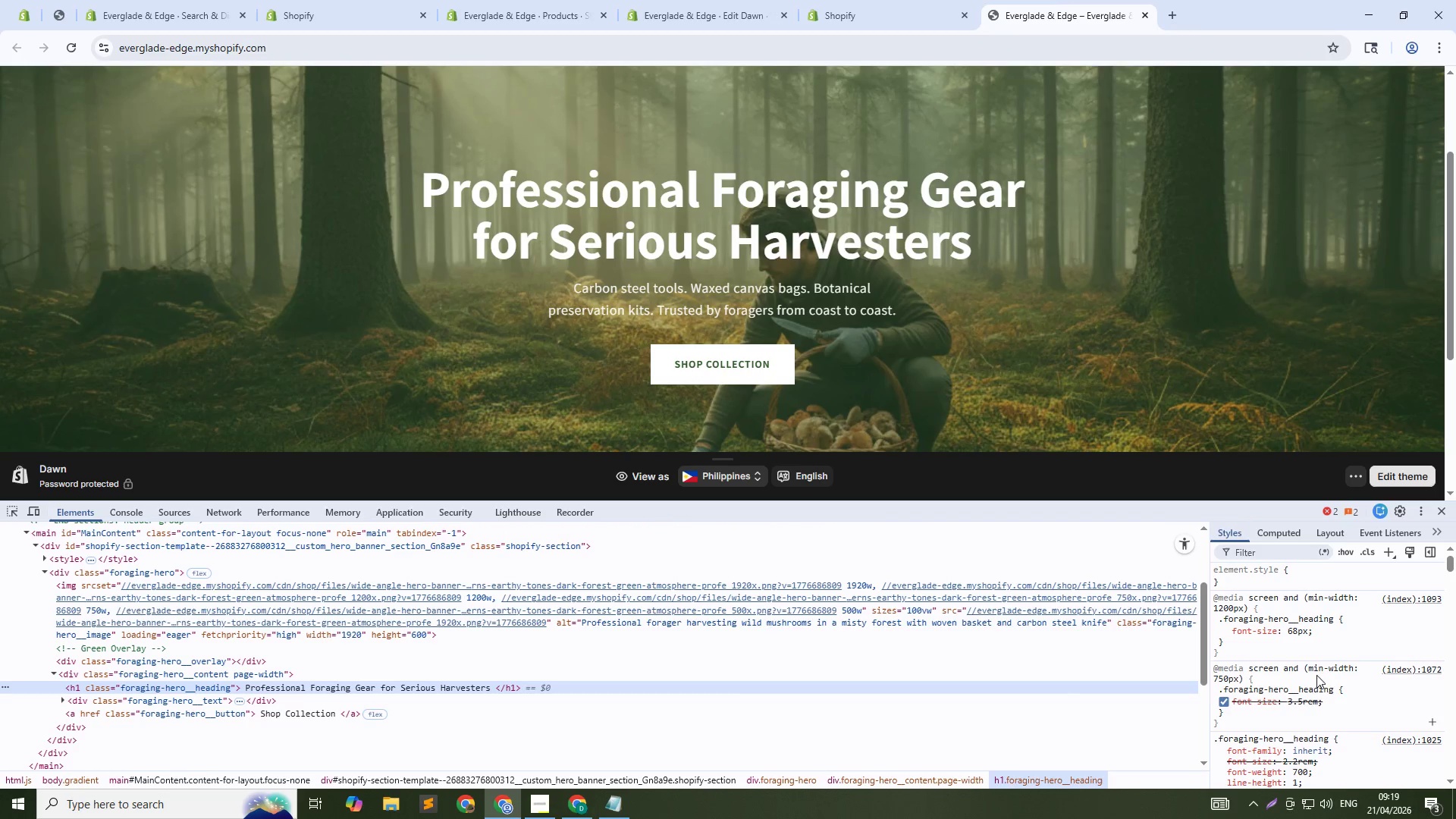 
scroll: coordinate [1341, 720], scroll_direction: down, amount: 1.0
 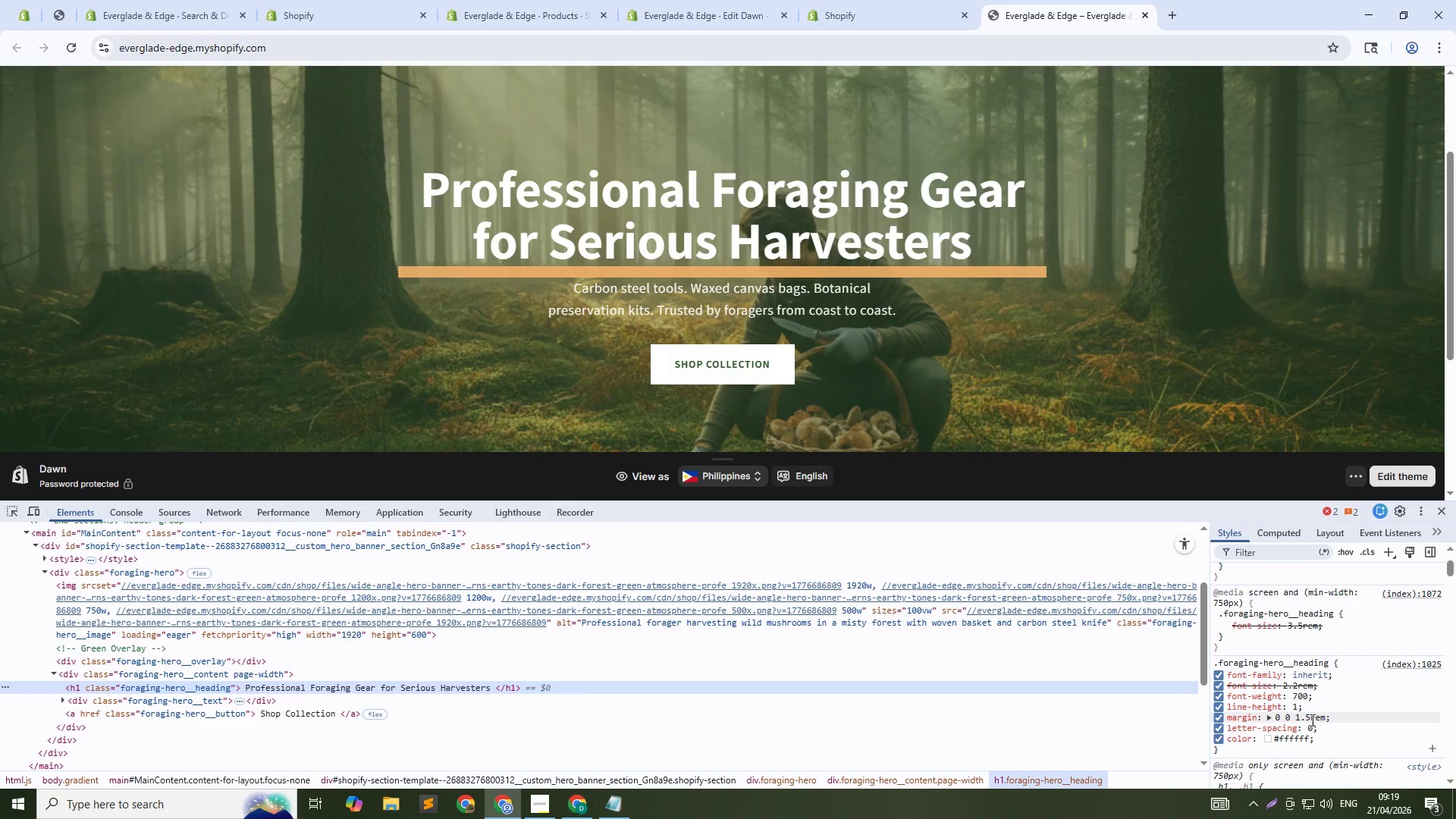 
left_click([1310, 719])
 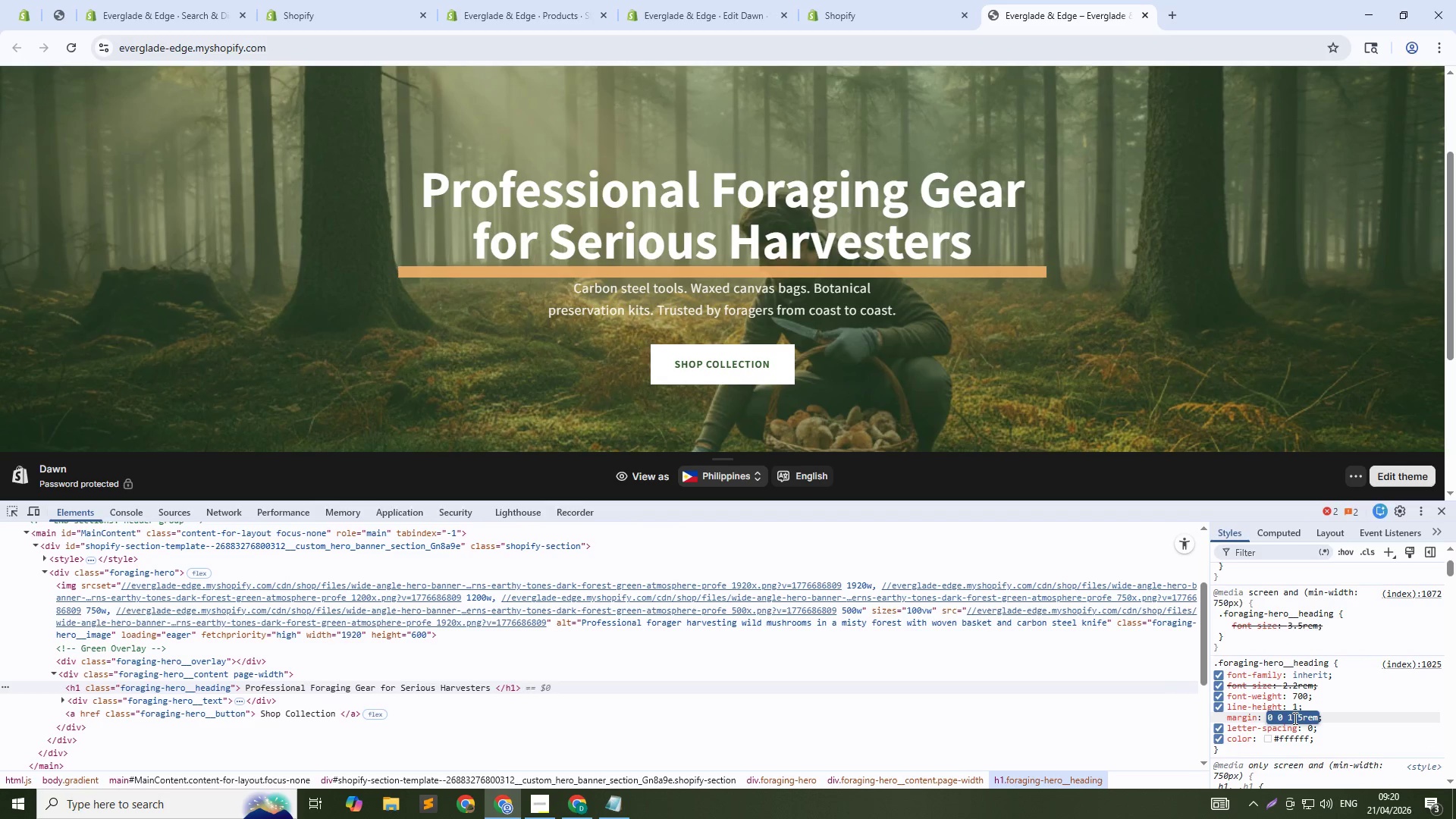 
left_click([1294, 718])
 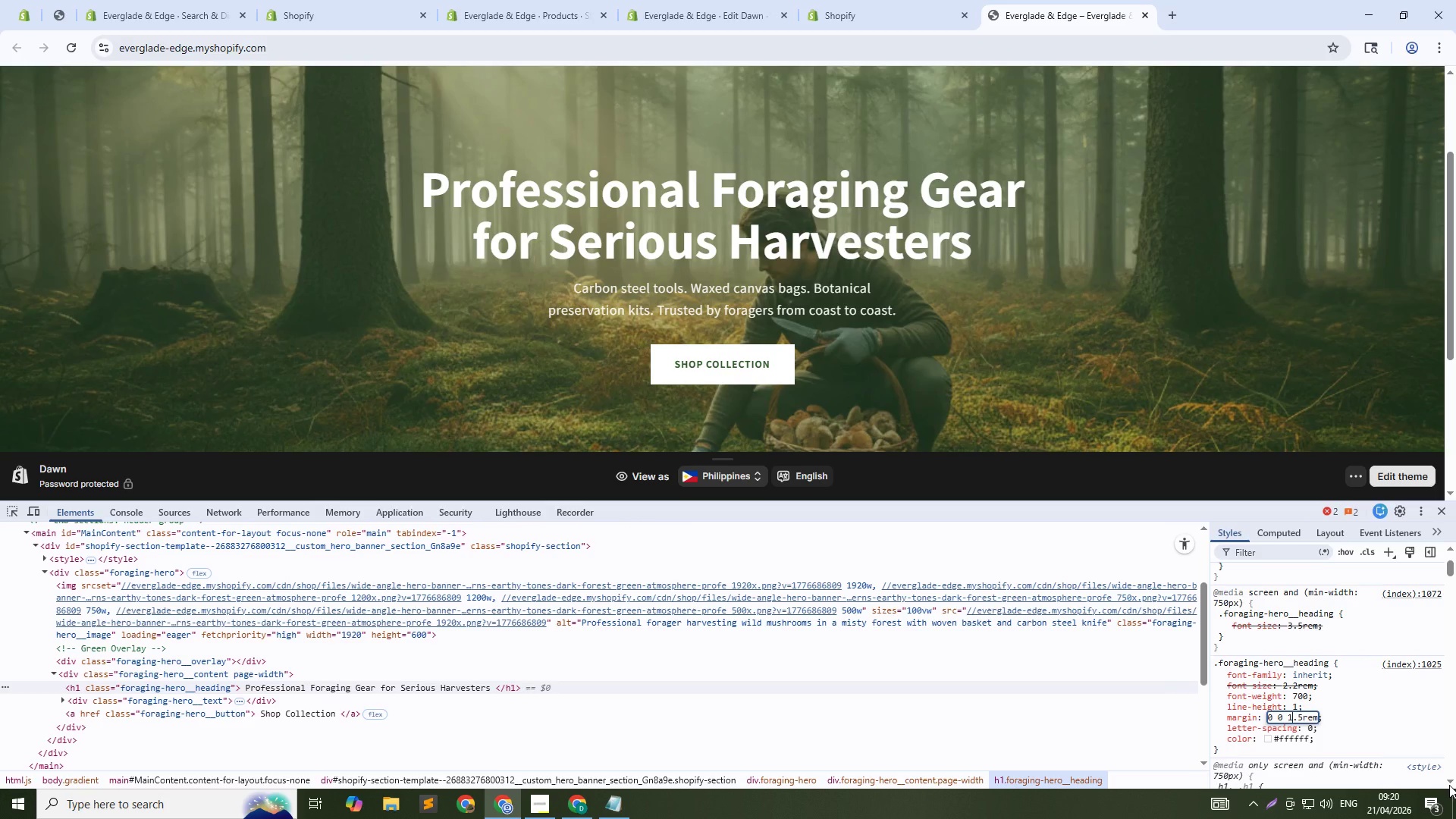 
key(ArrowRight)
 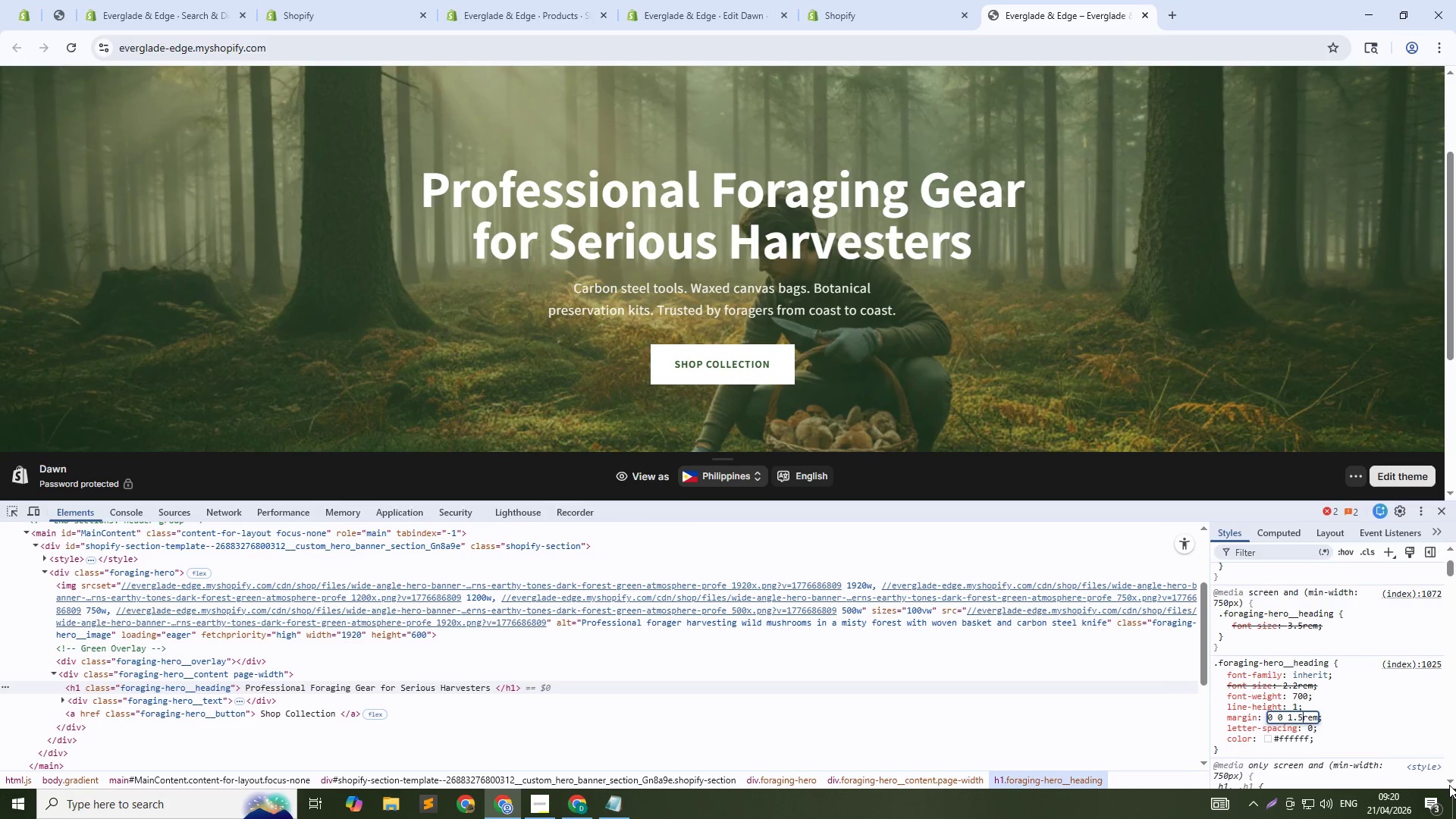 
key(ArrowRight)
 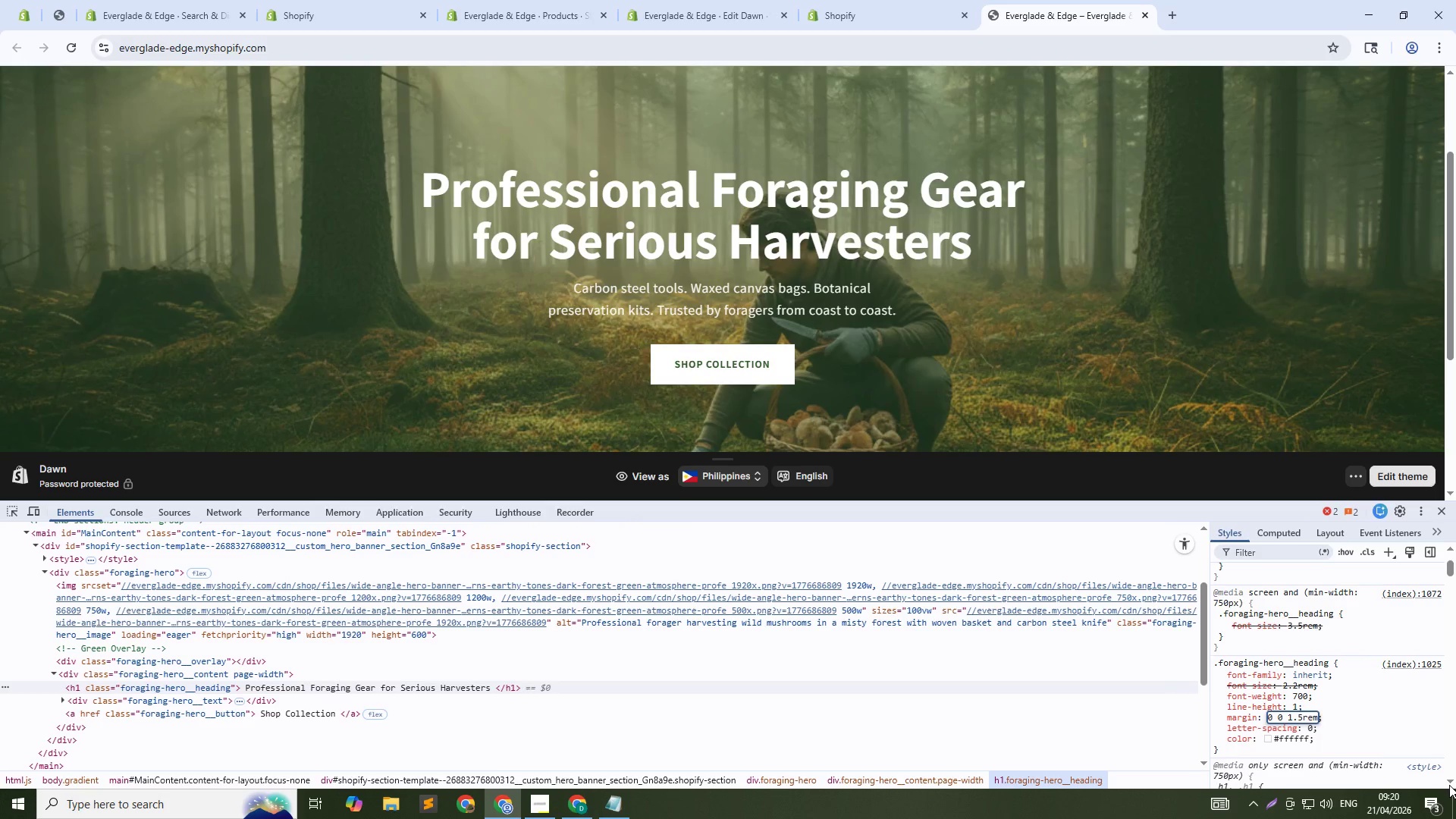 
key(Backspace)
key(Backspace)
key(Backspace)
type(24[Delete][Delete][Delete]px)
 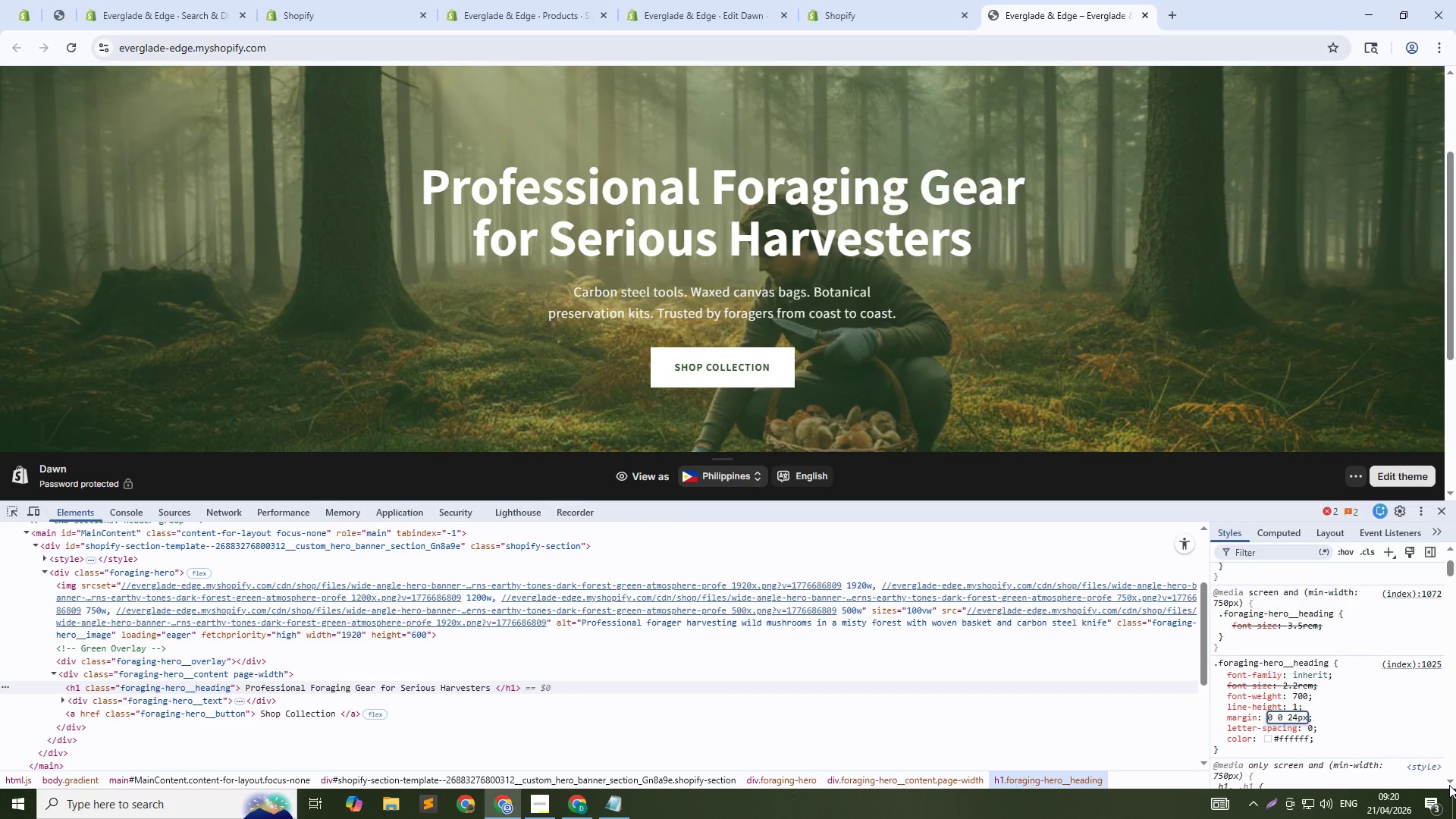 
key(Enter)
 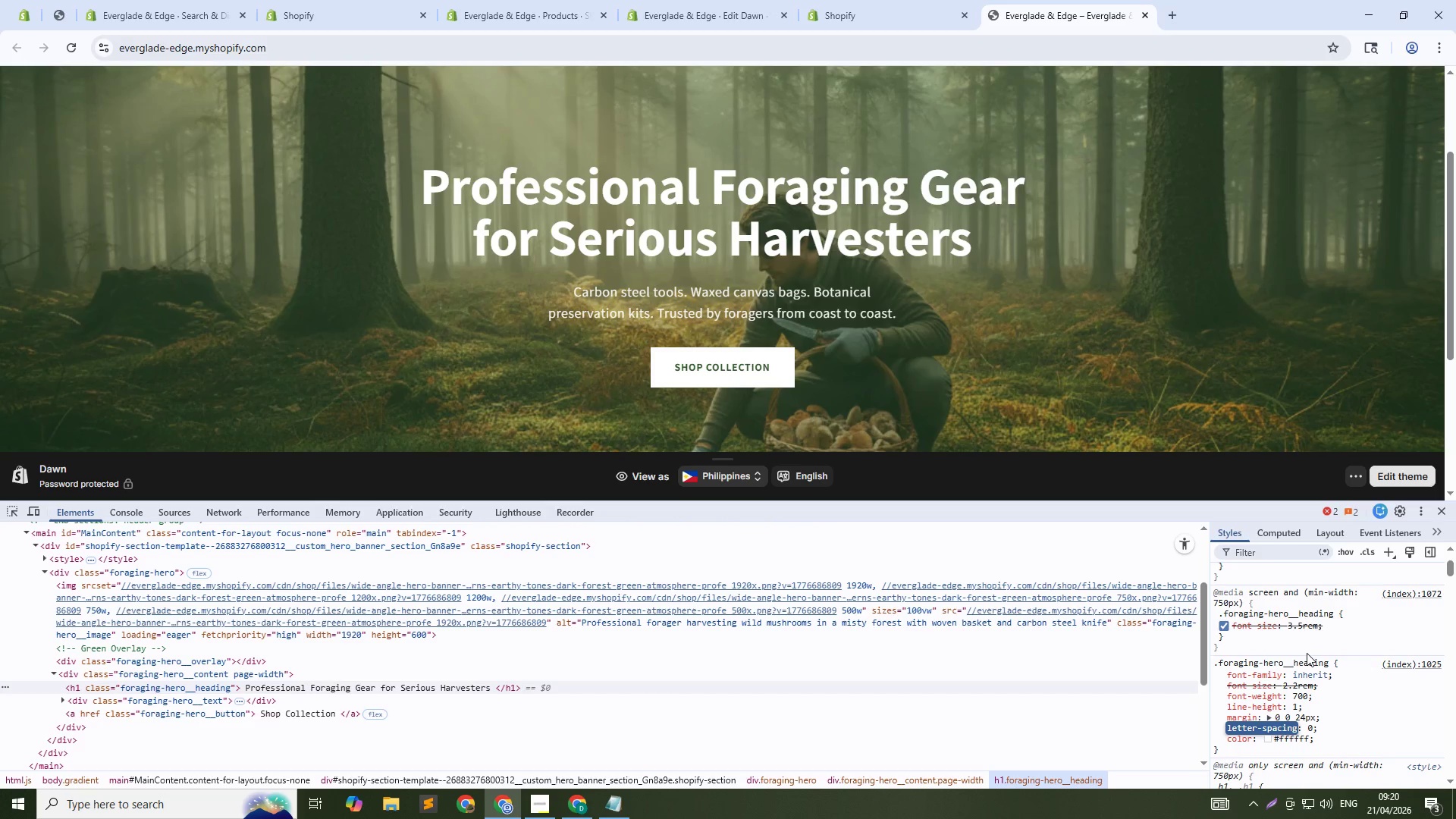 
left_click([1307, 658])
 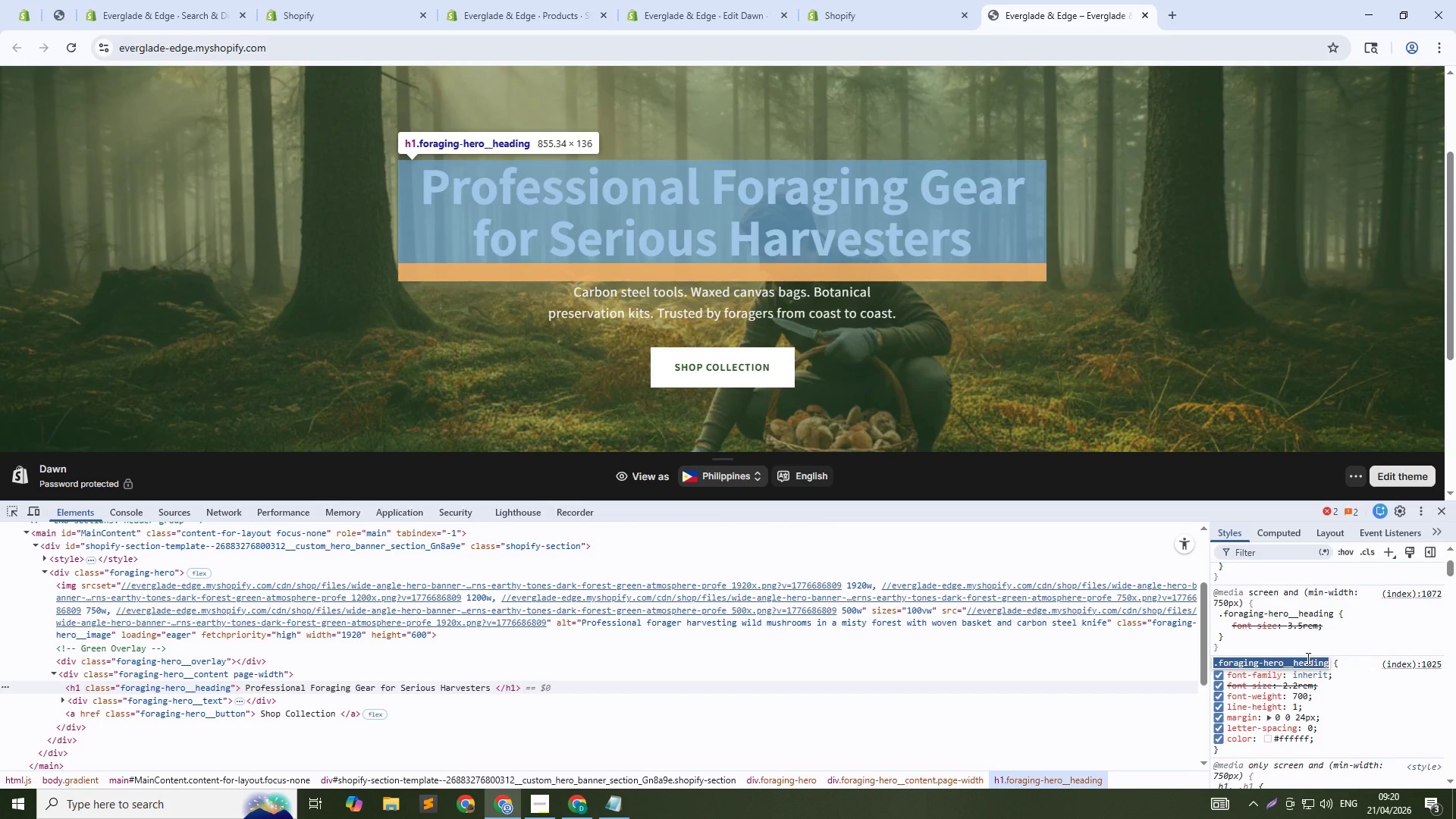 
key(Control+C)
 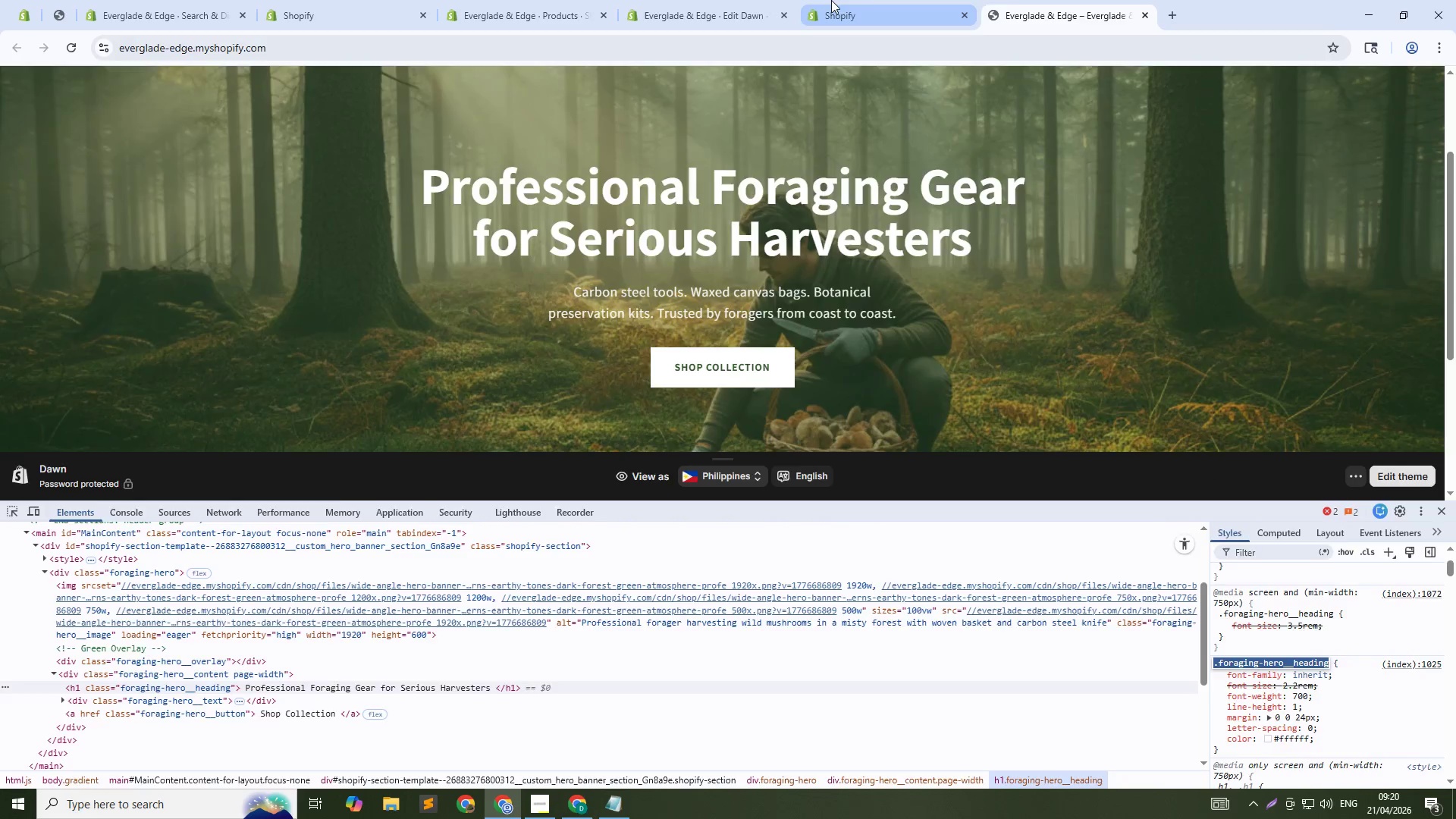 
left_click([831, 0])
 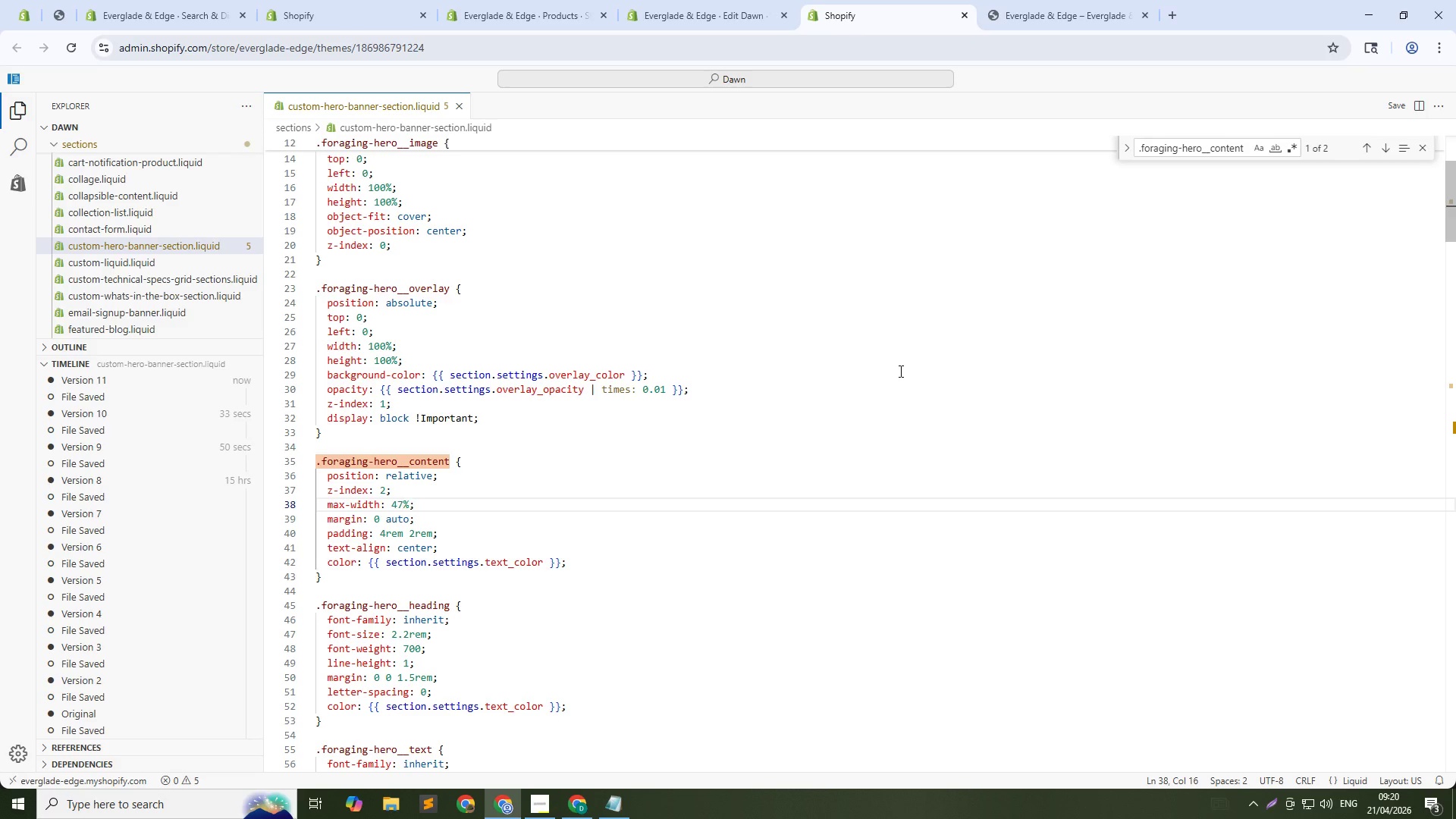 
left_click([899, 371])
 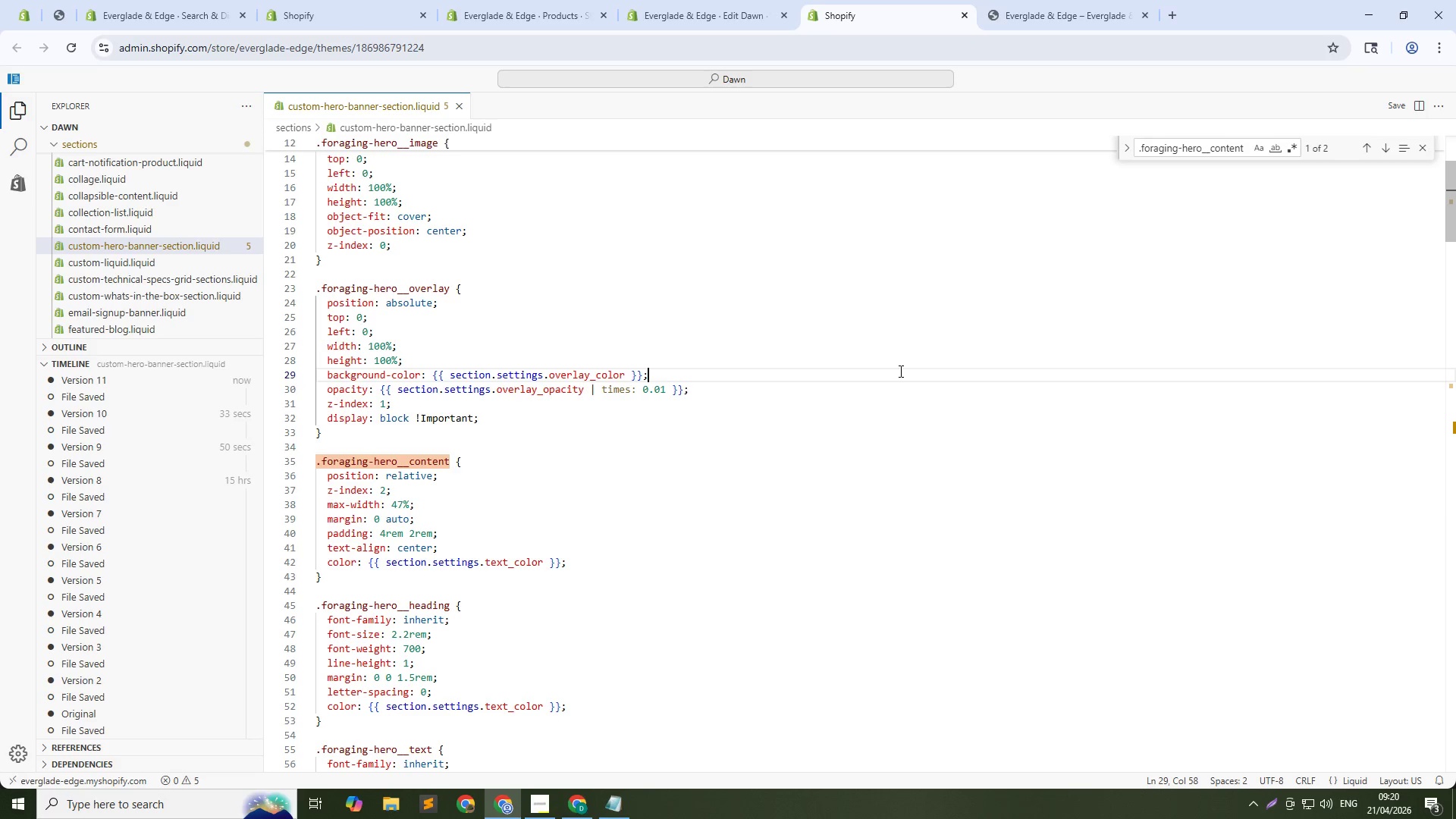 
key(Control+F)
 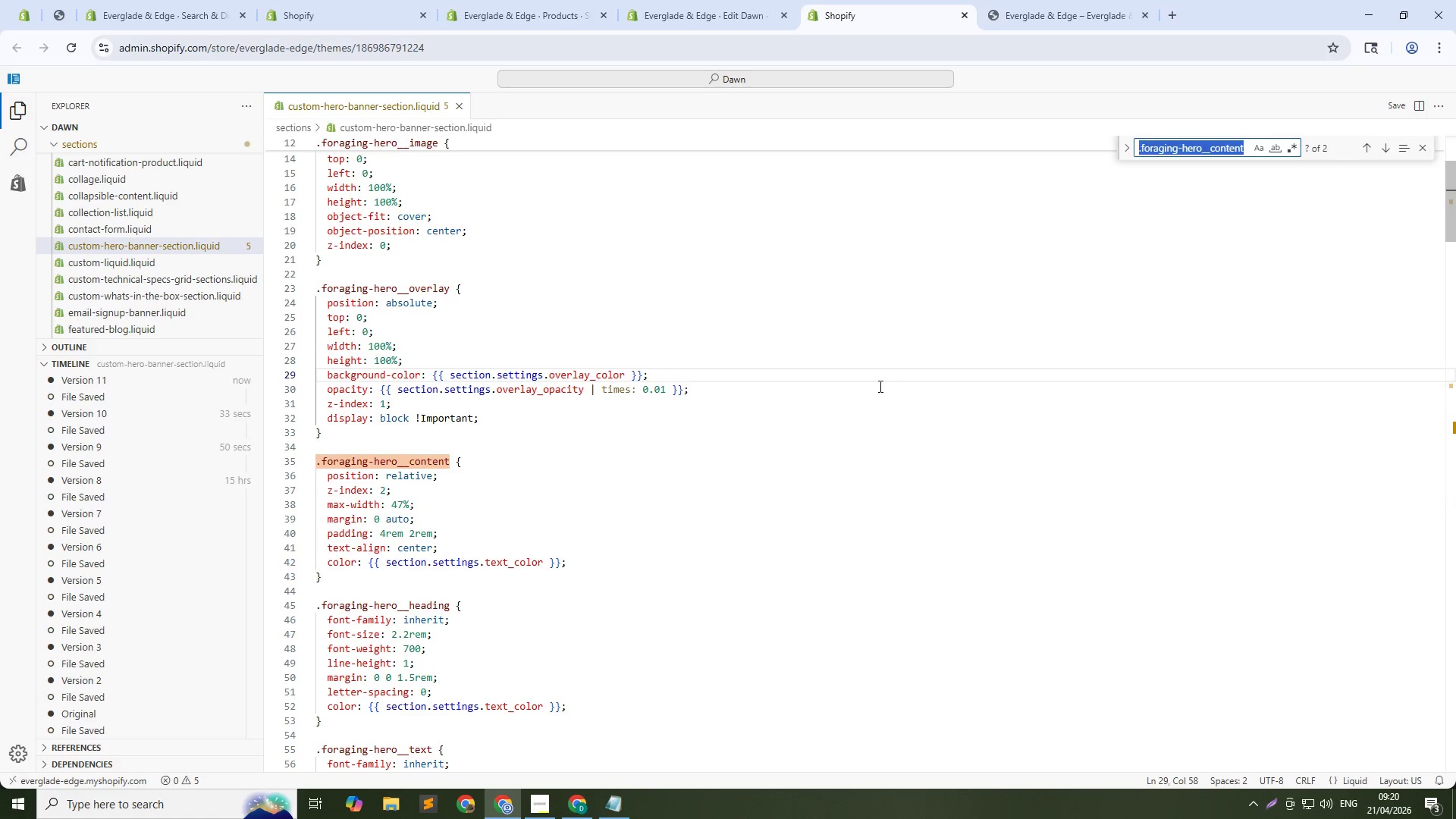 
key(Control+V)
 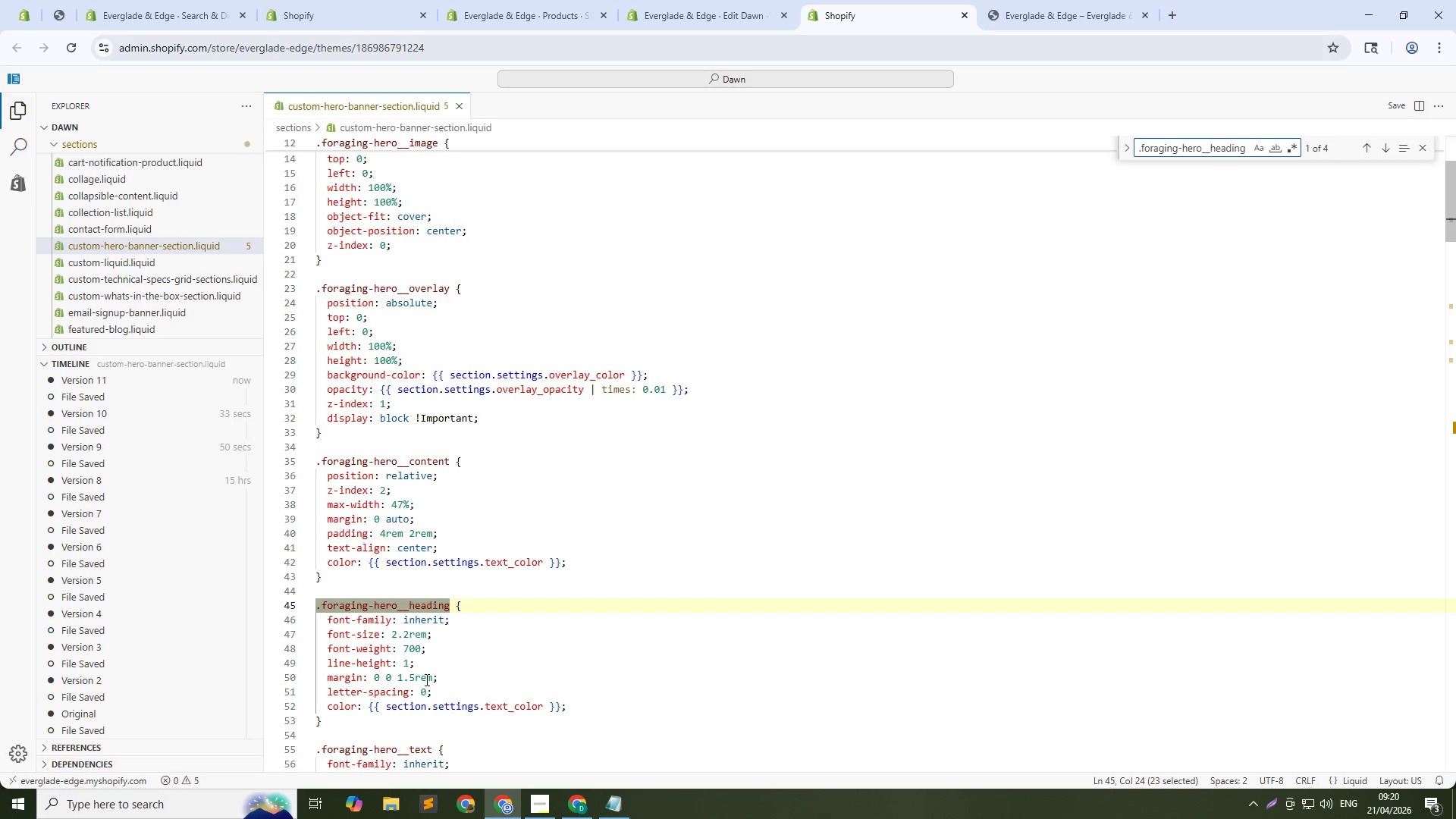 
left_click([431, 681])
 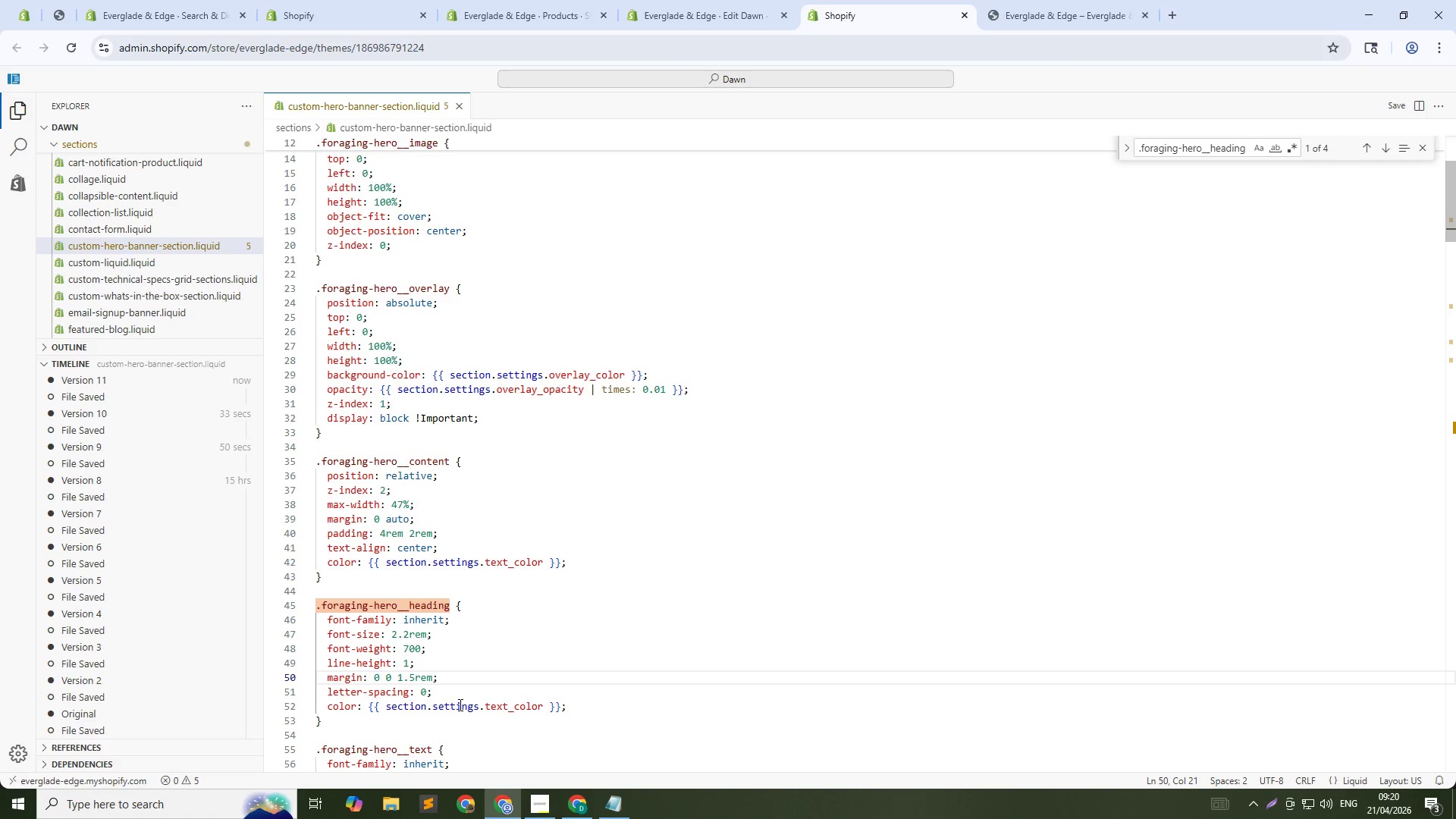 
key(Shift+ArrowLeft)
 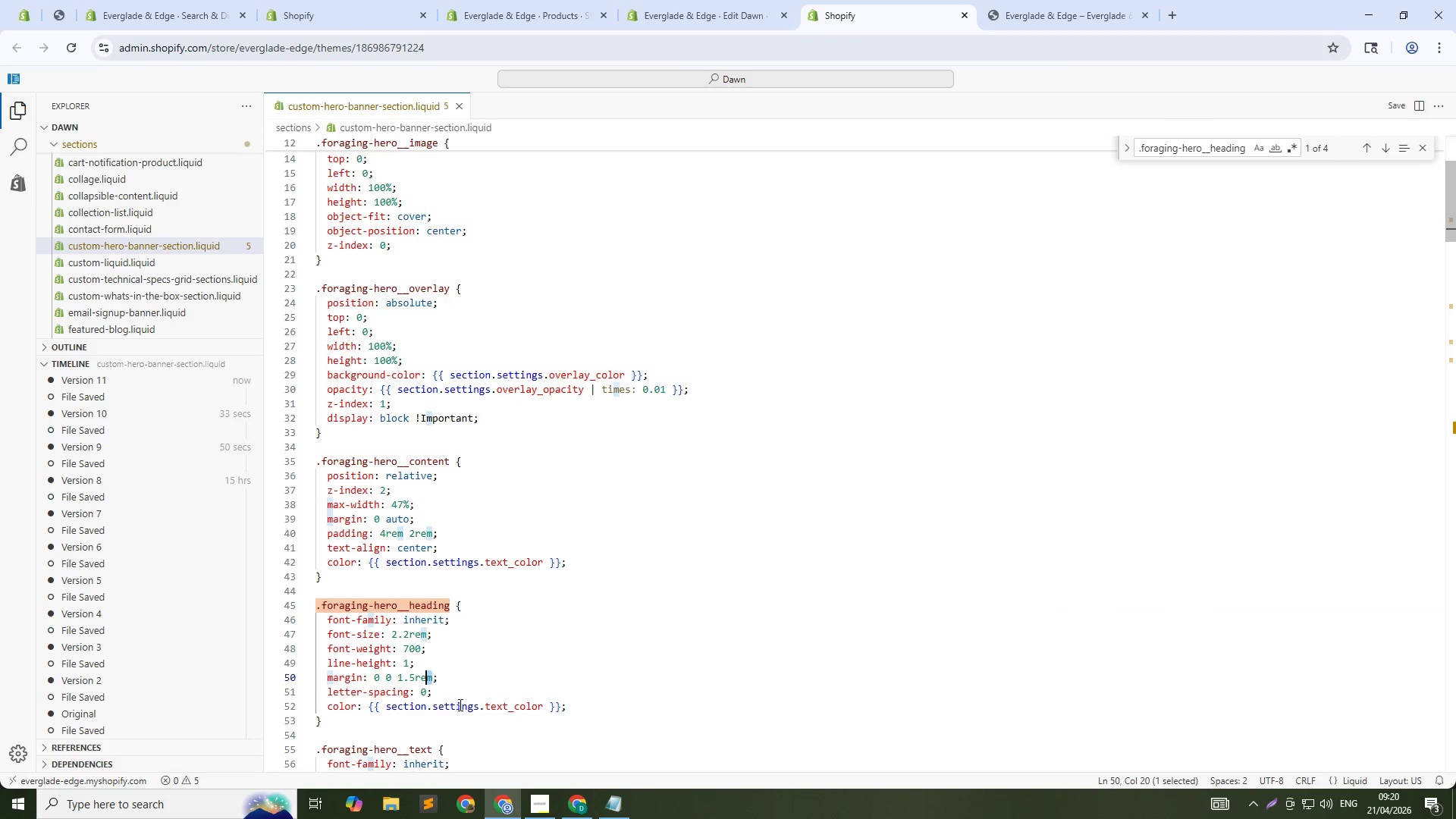 
key(Shift+ArrowLeft)
 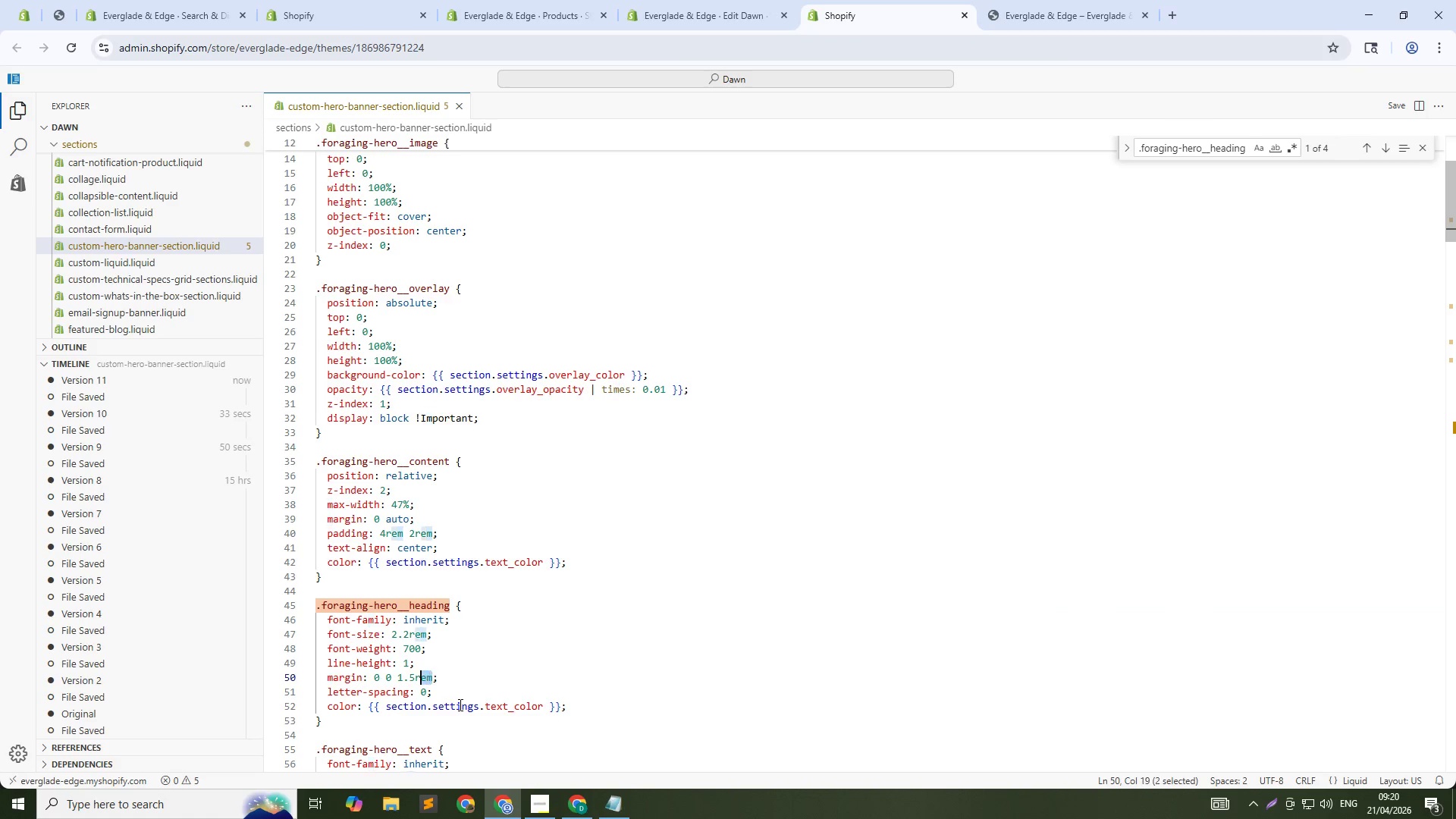 
key(Shift+ArrowLeft)
 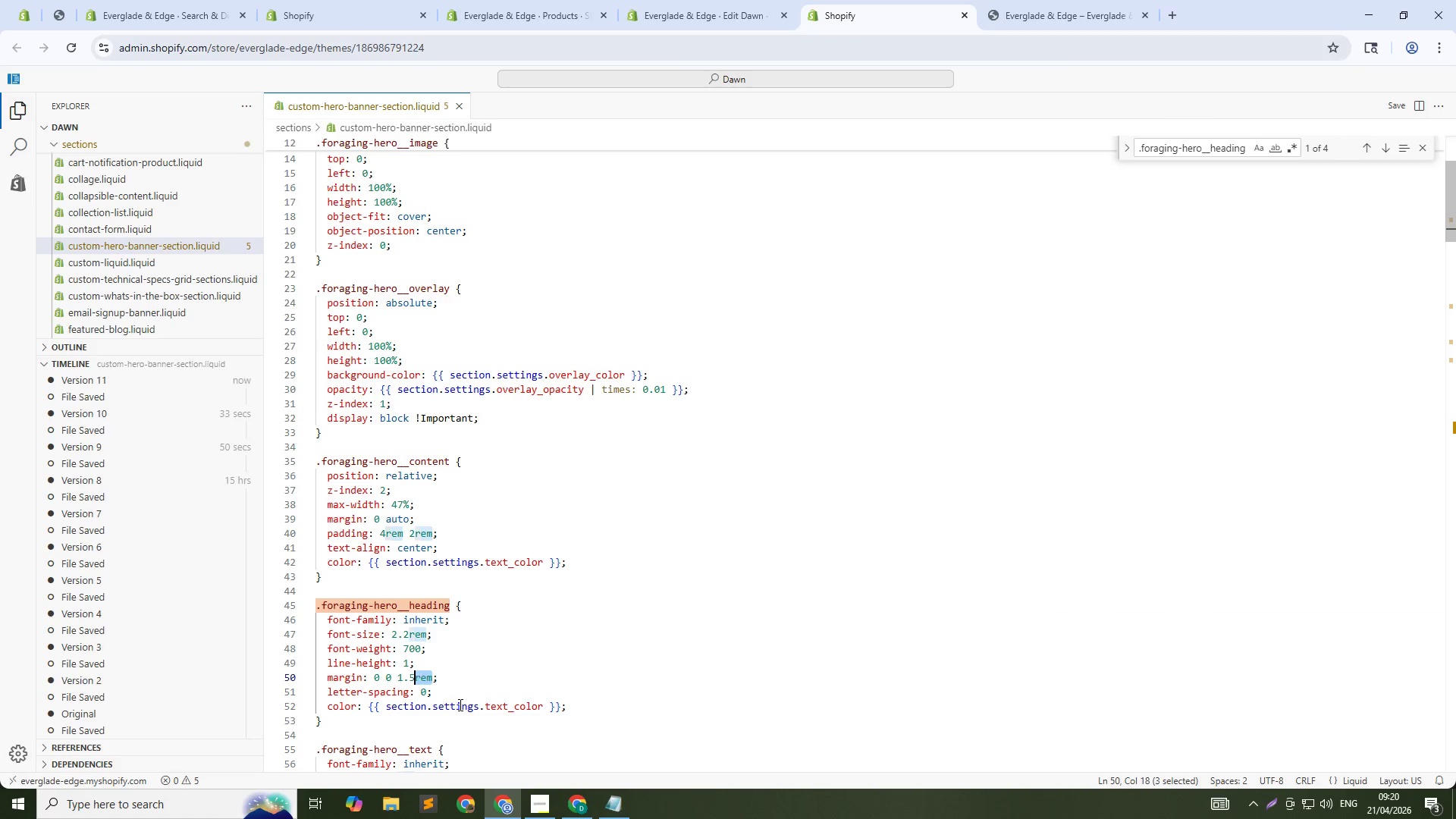 
key(Shift+ArrowLeft)
 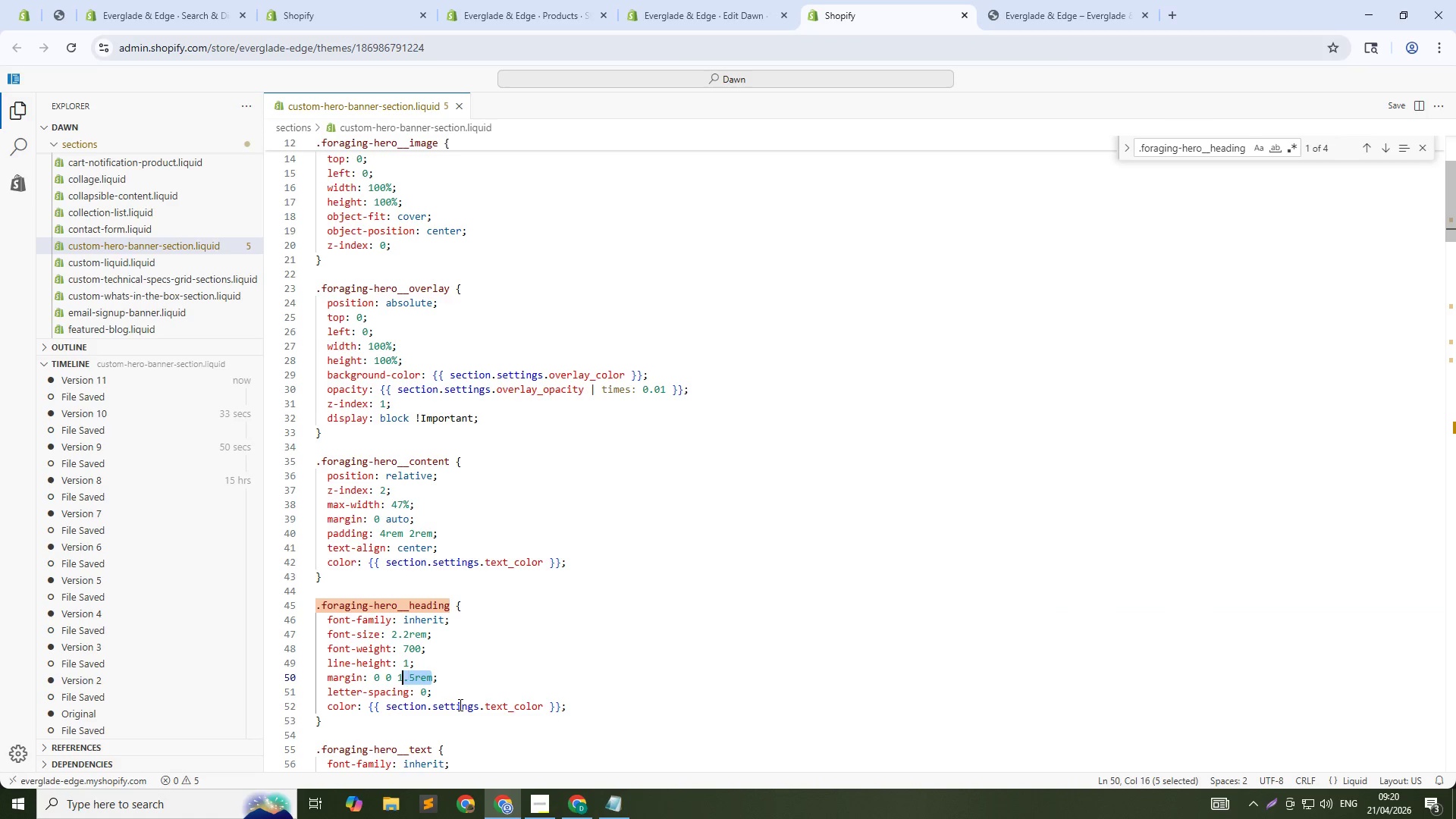 
key(Shift+ArrowLeft)
 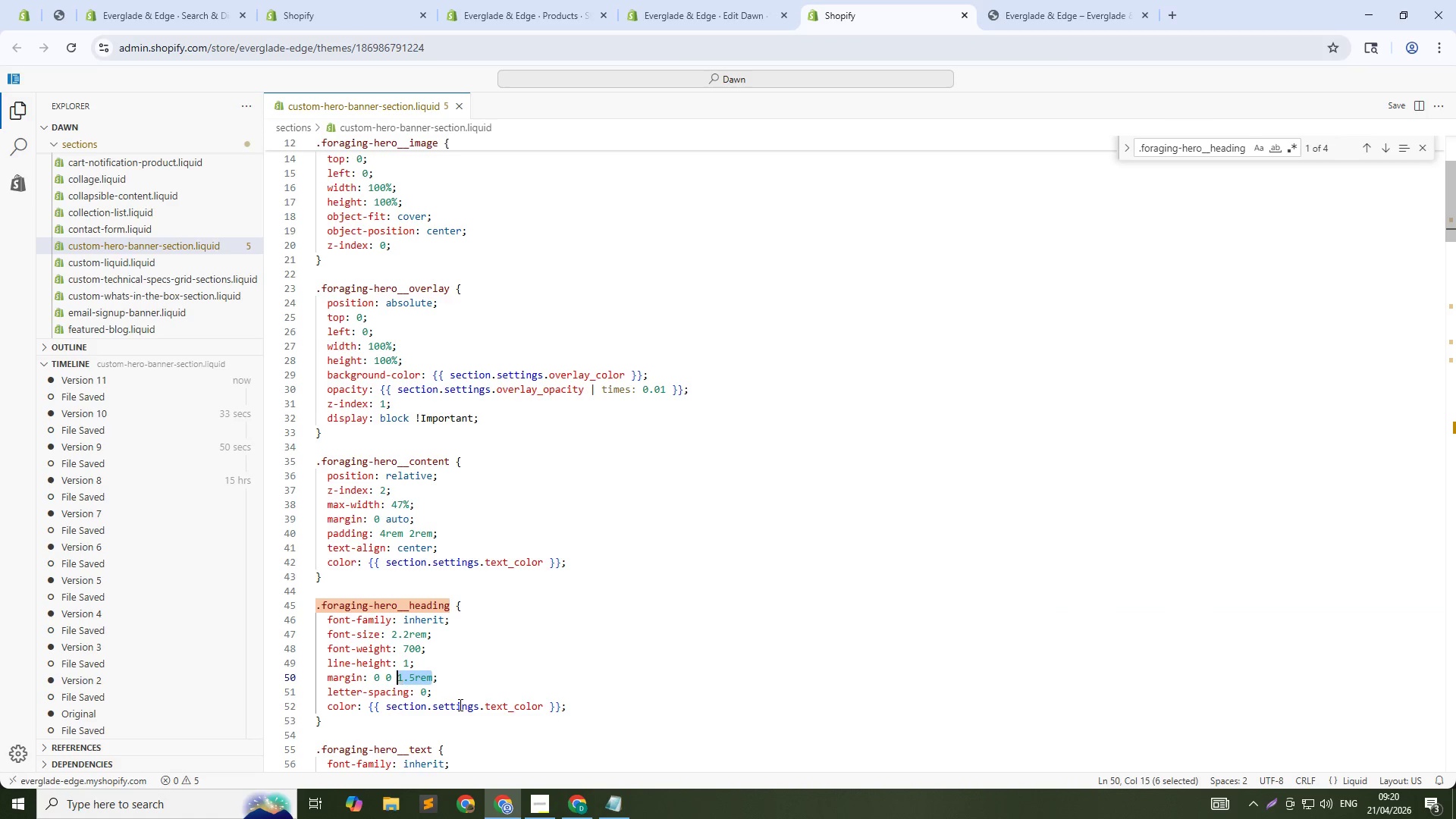 
key(Shift+ArrowLeft)
 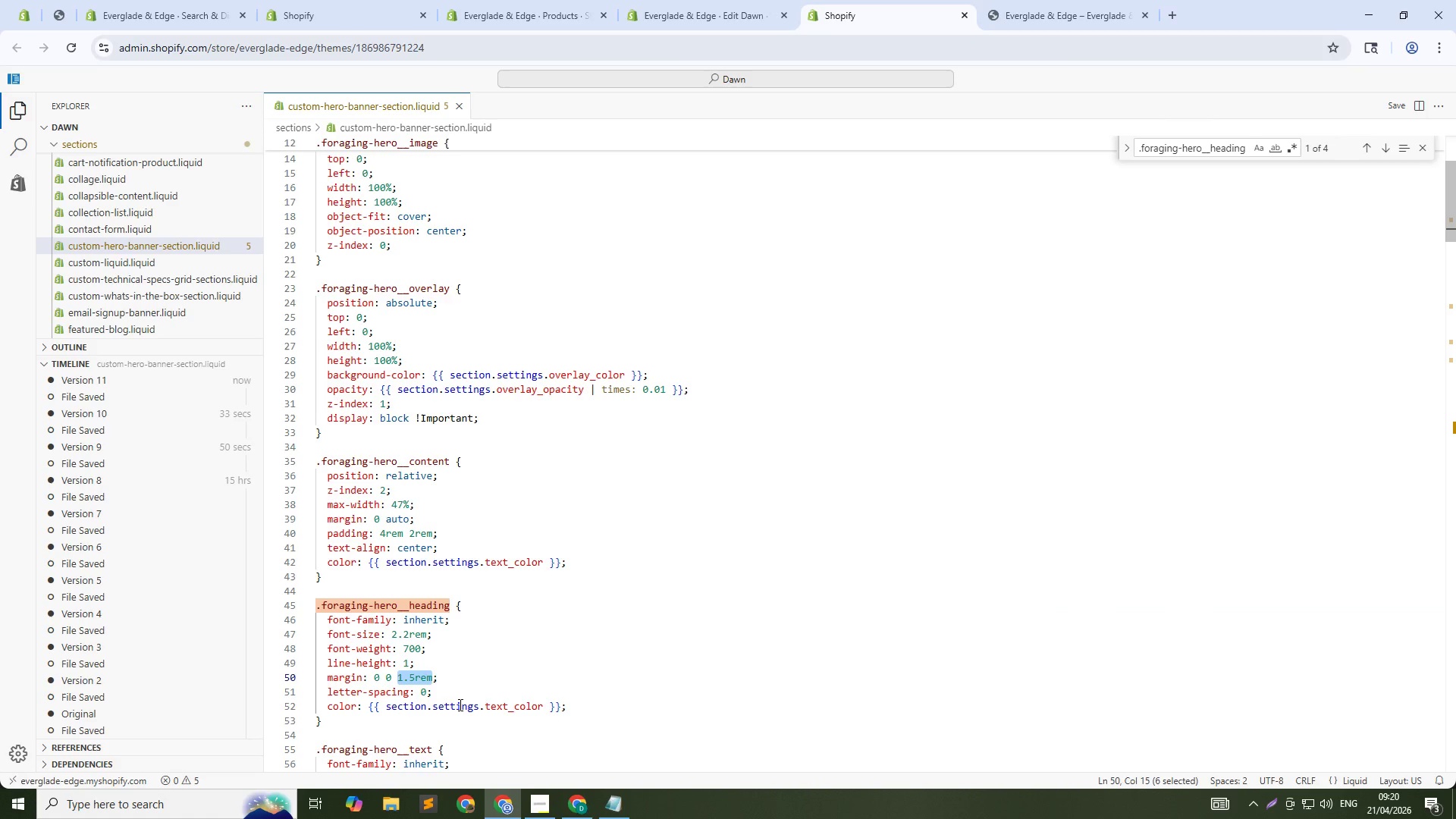 
type(24px)
 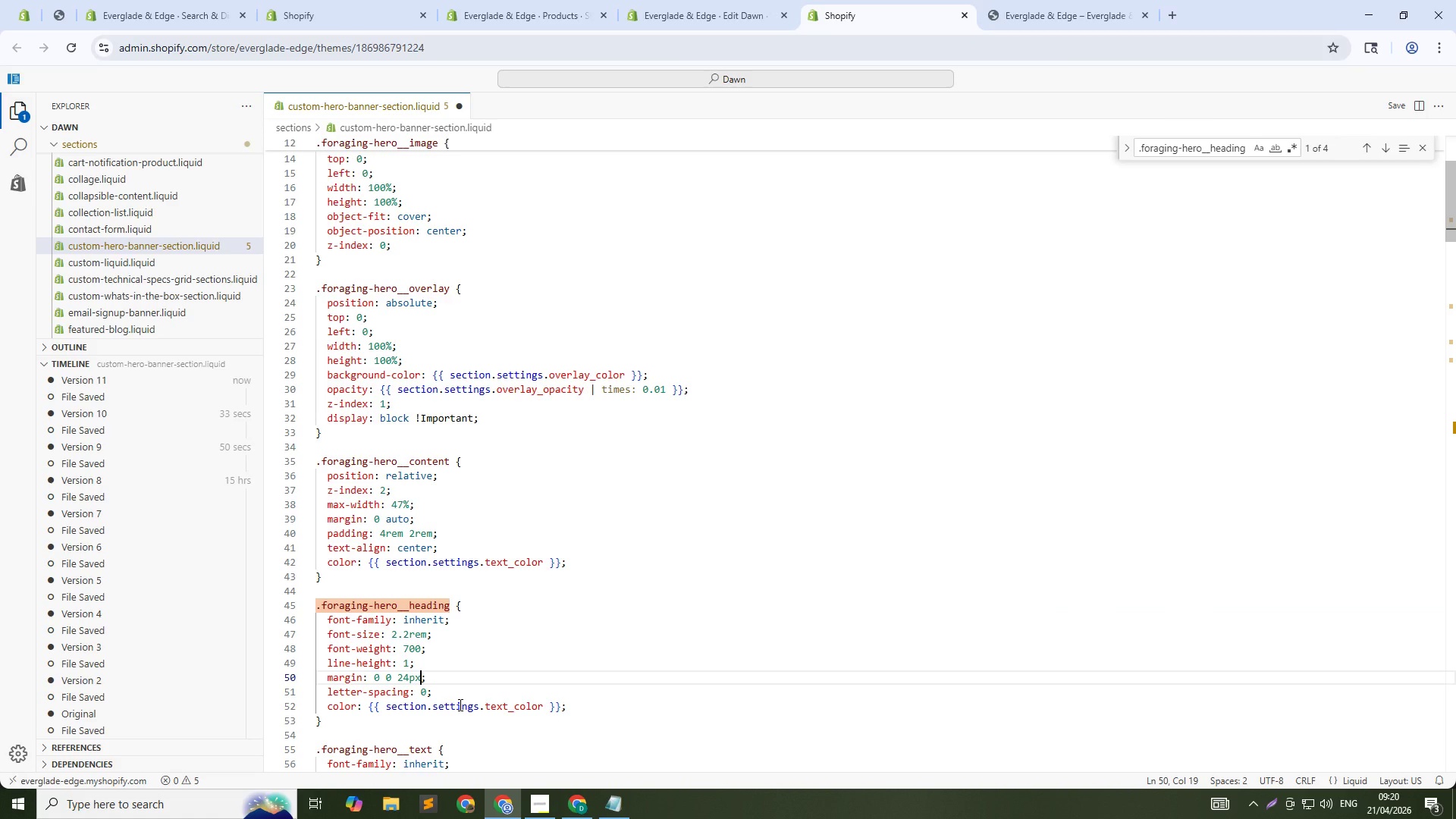 
key(Control+S)
 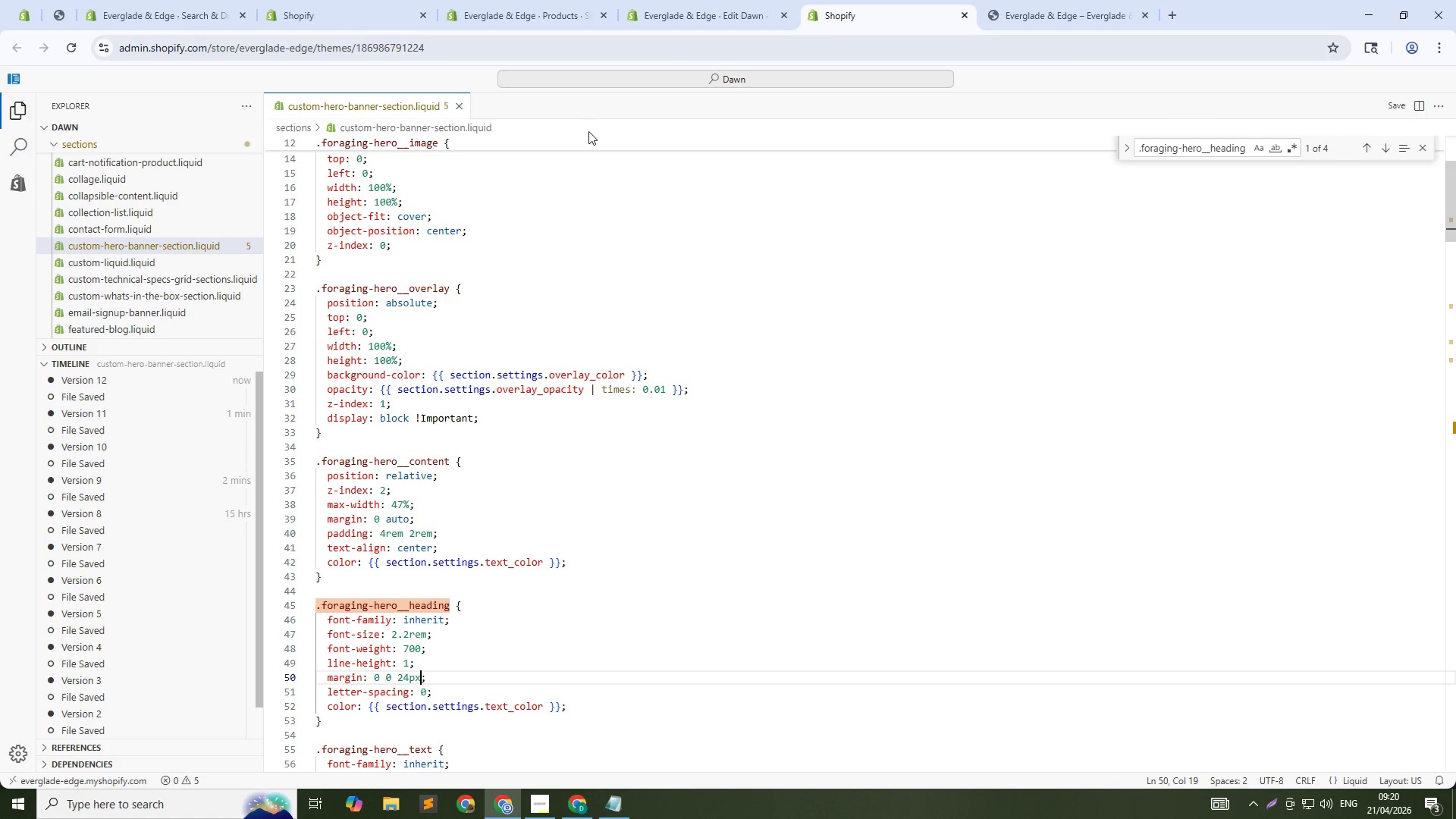 
left_click([1031, 0])
 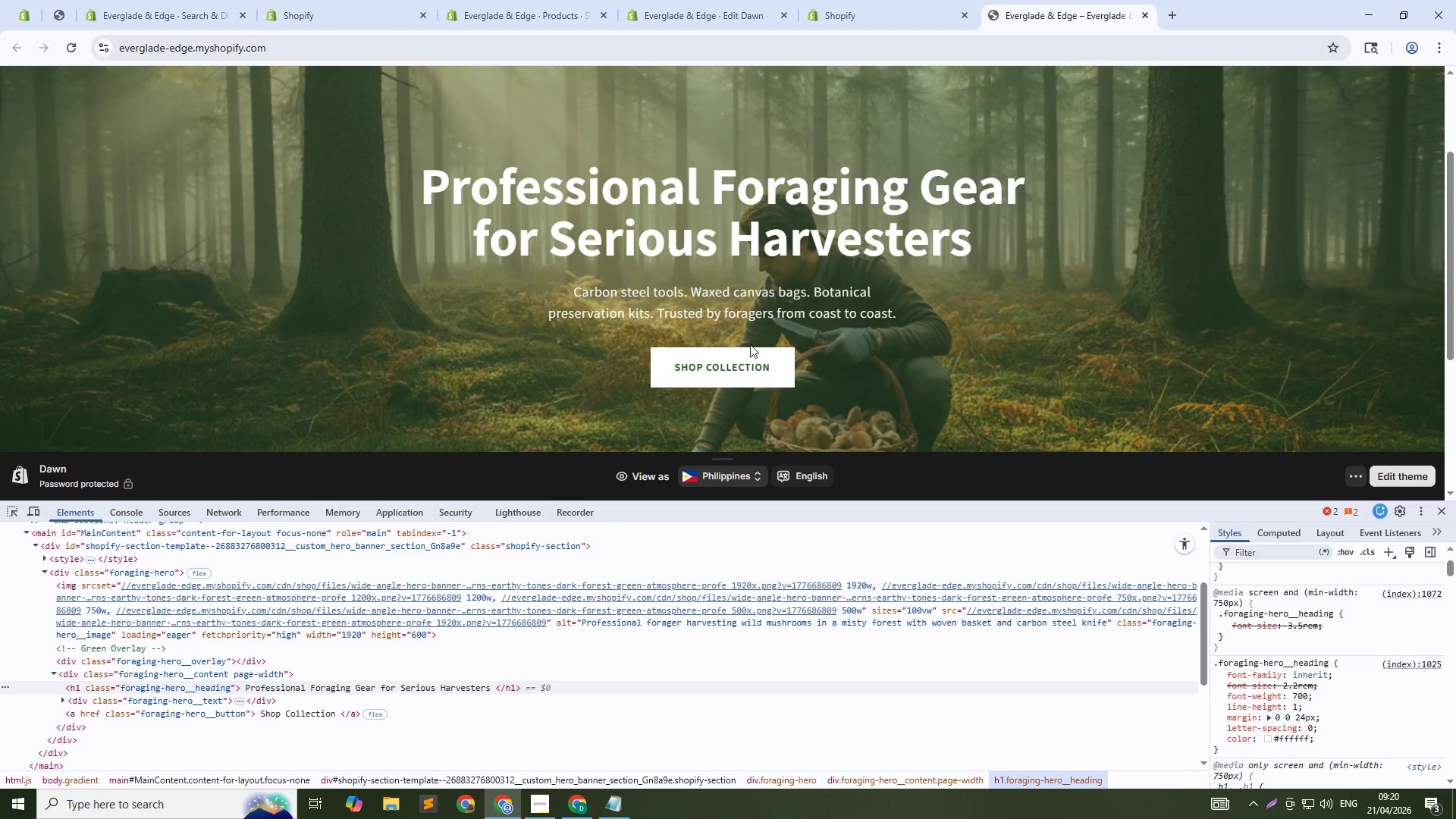 
key(Control+Shift+C)
 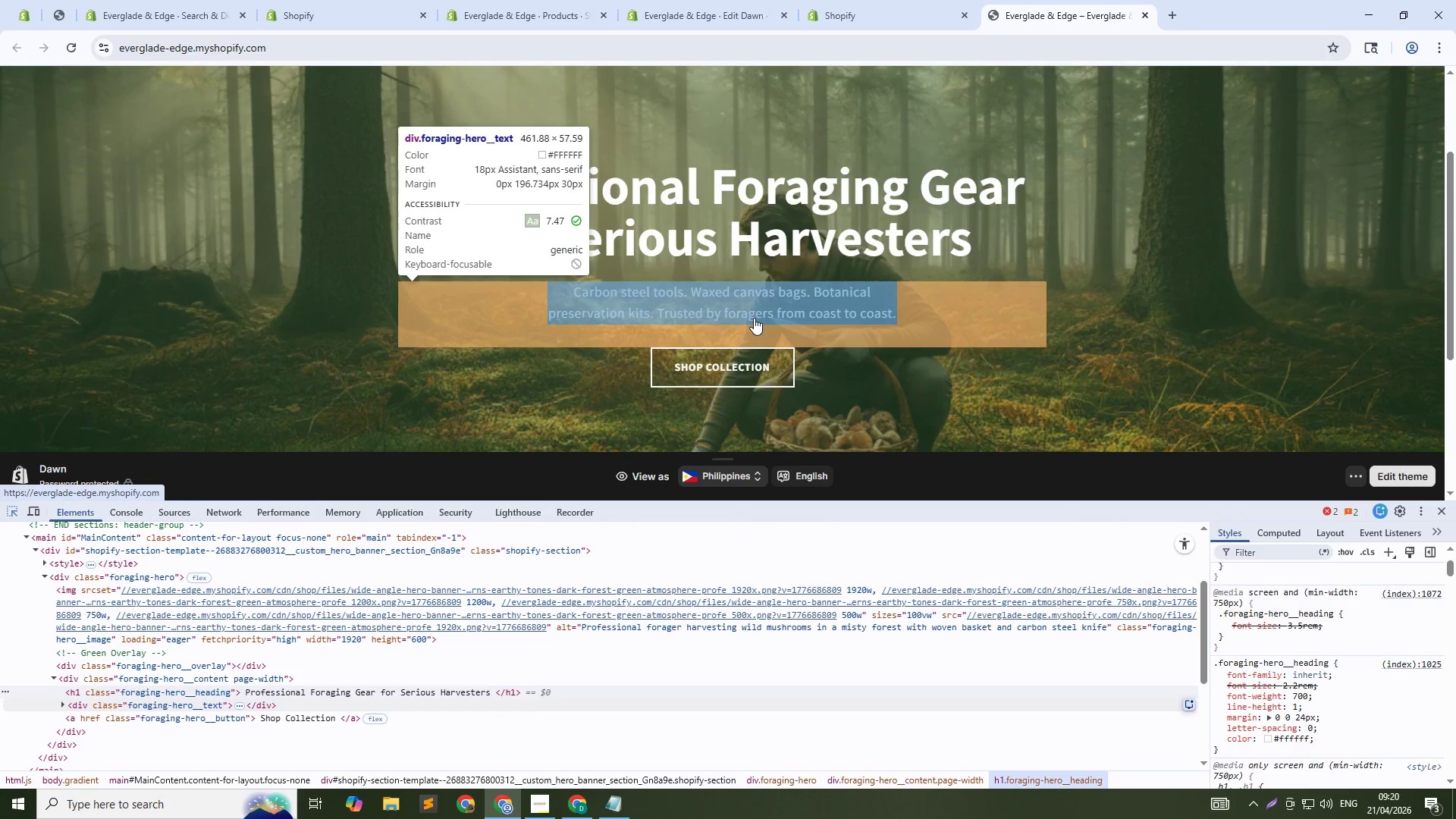 
left_click([754, 318])
 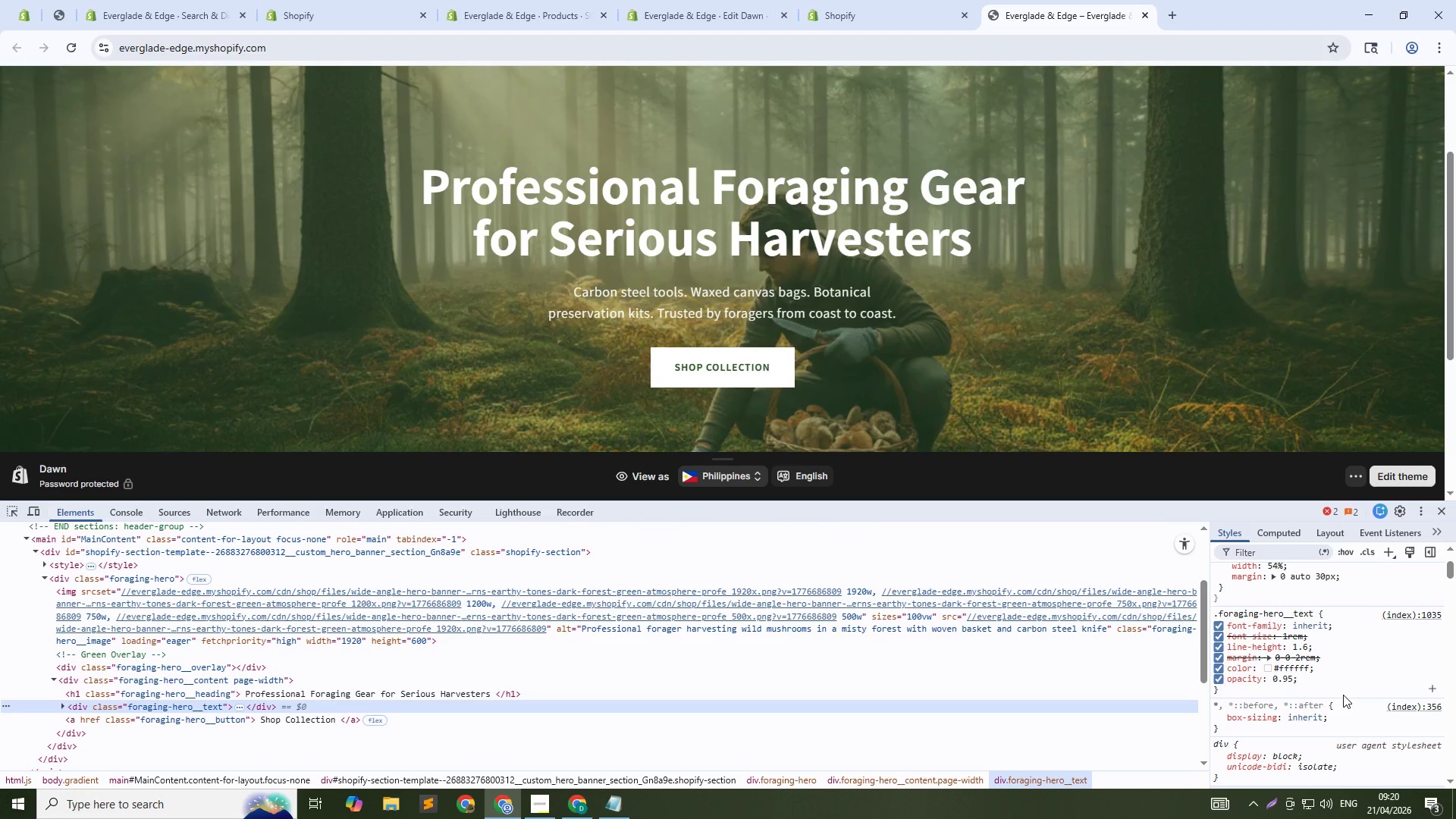 
scroll: coordinate [1341, 690], scroll_direction: up, amount: 2.0
 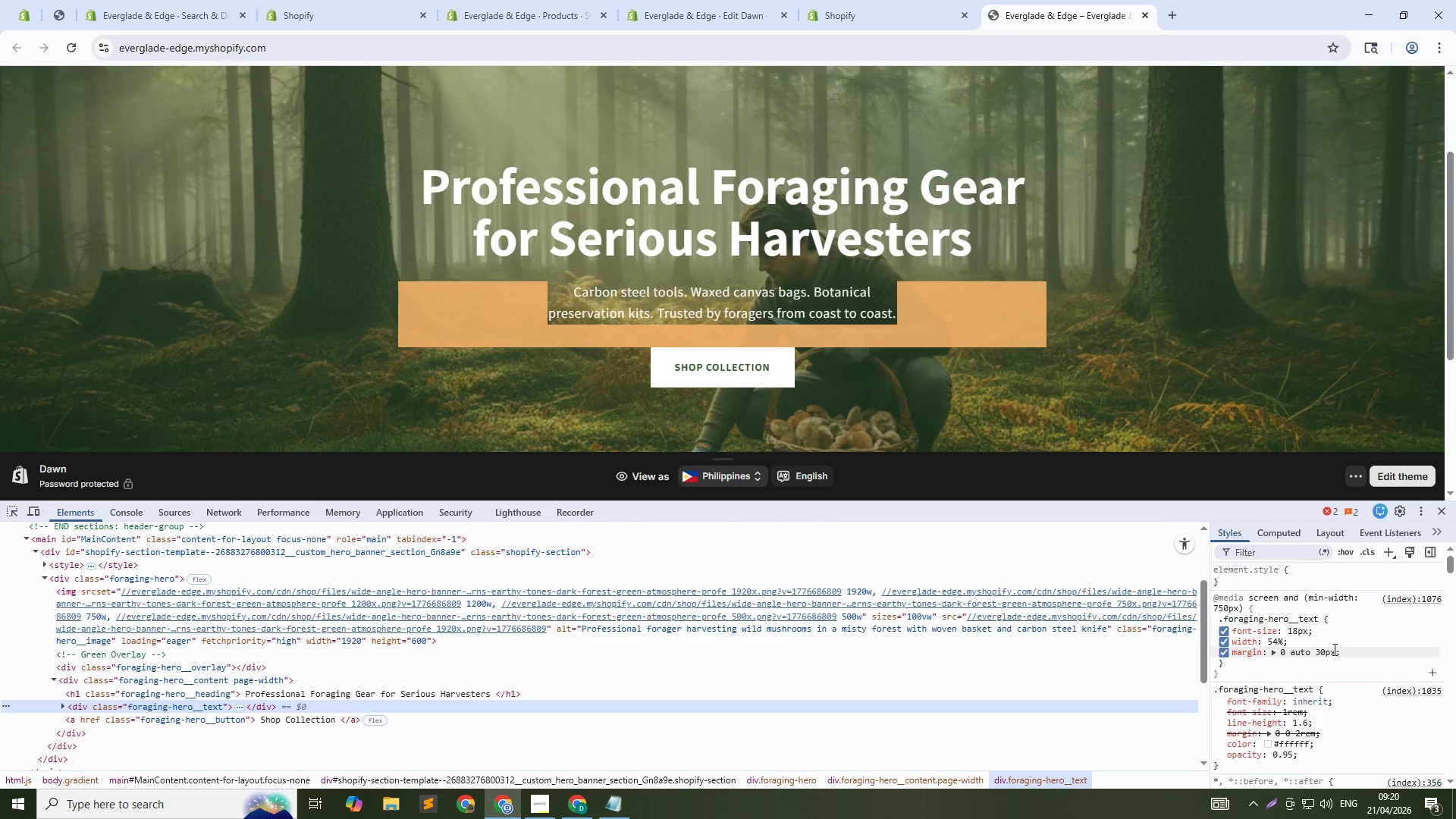 
left_click([1329, 651])
 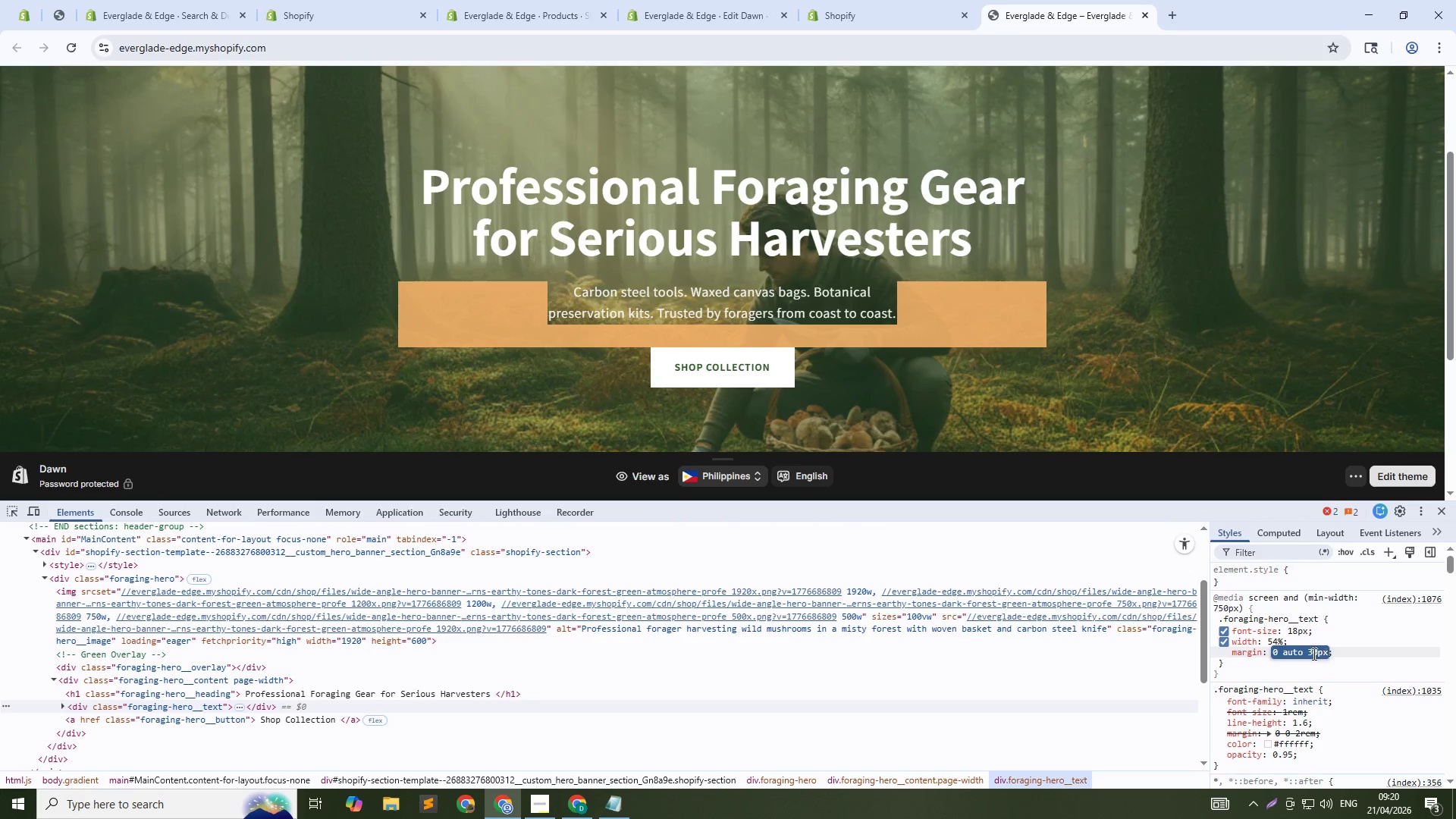 
left_click([1312, 653])
 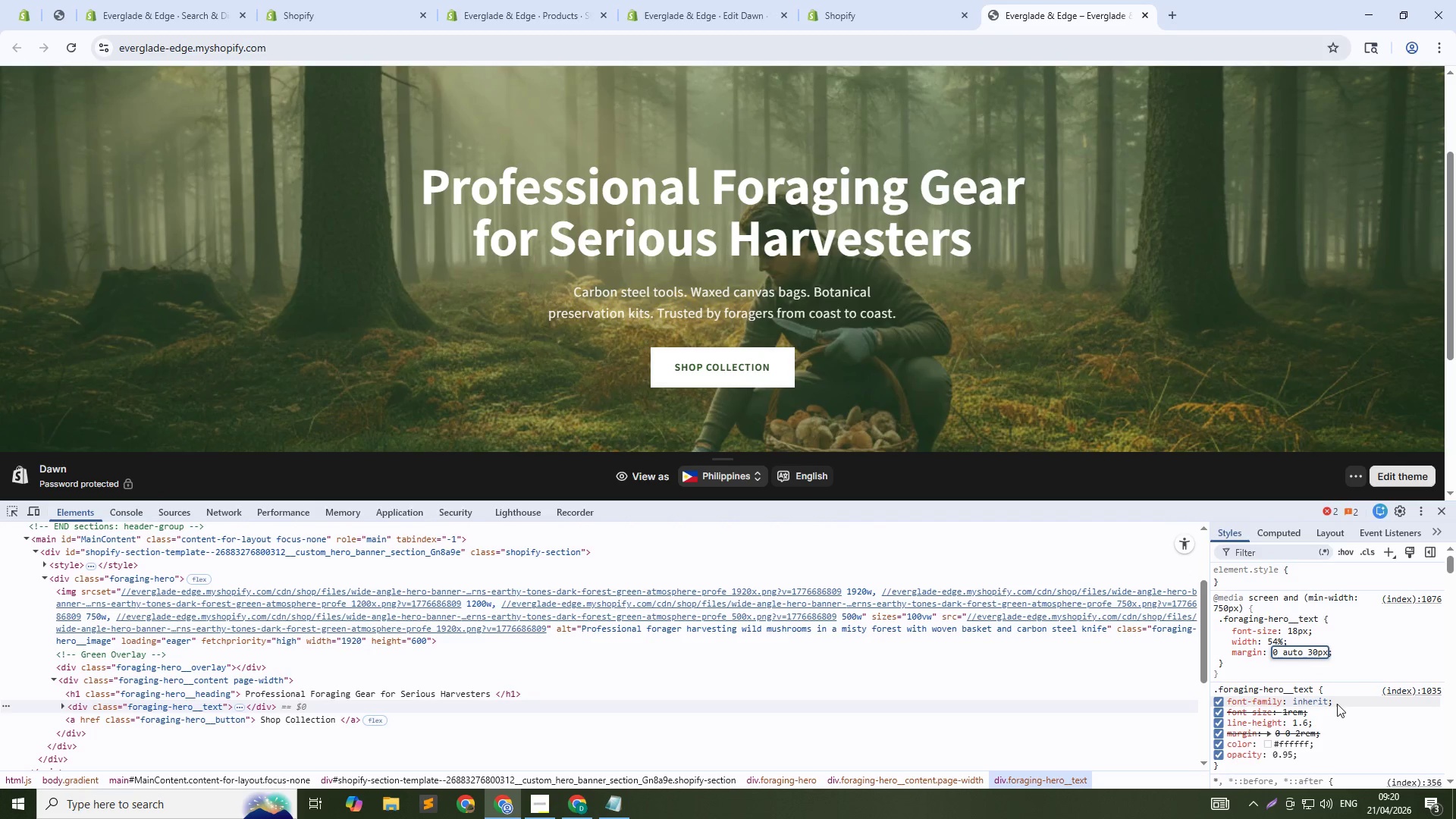 
key(ArrowDown)
 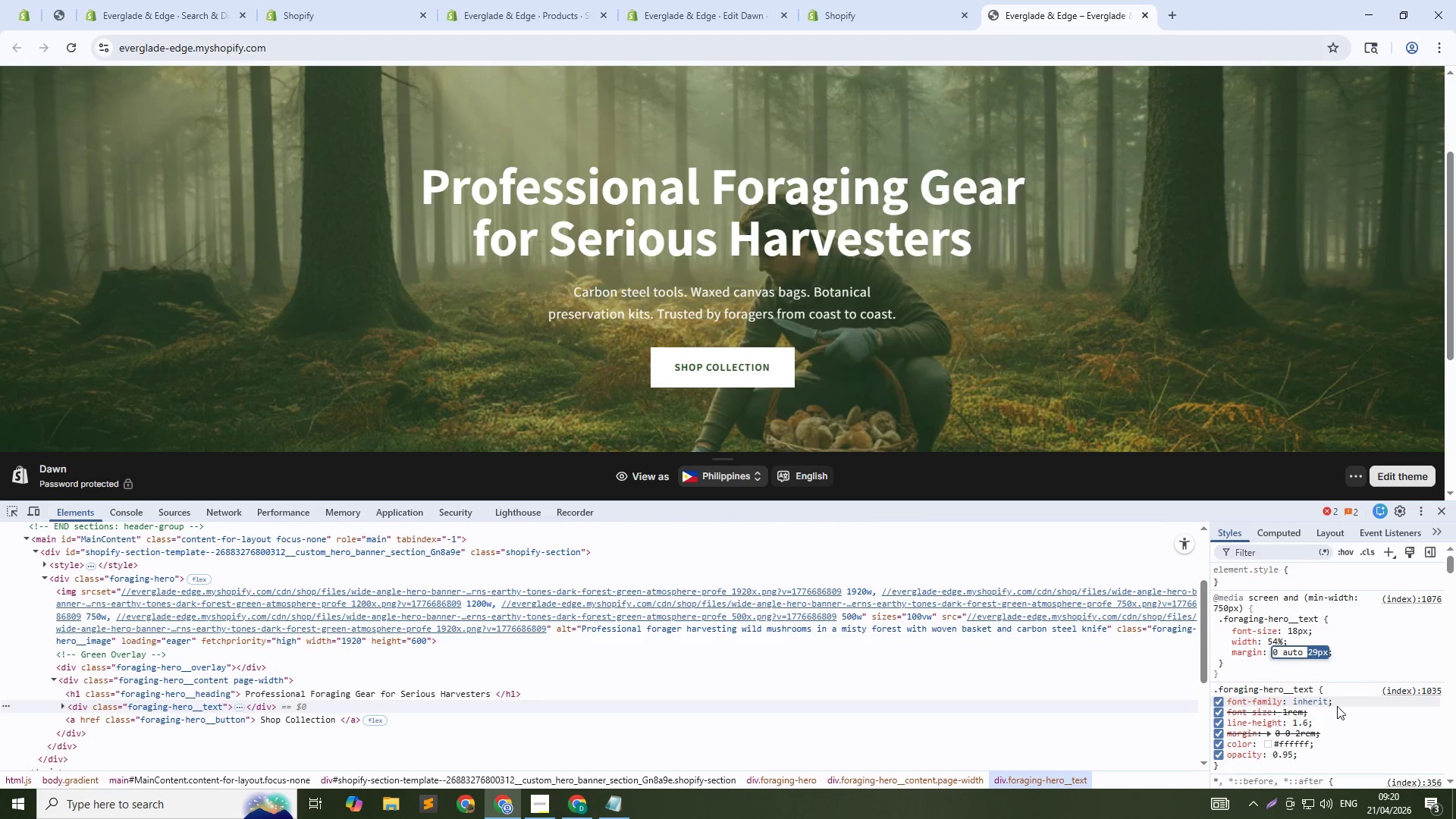 
key(ArrowDown)
 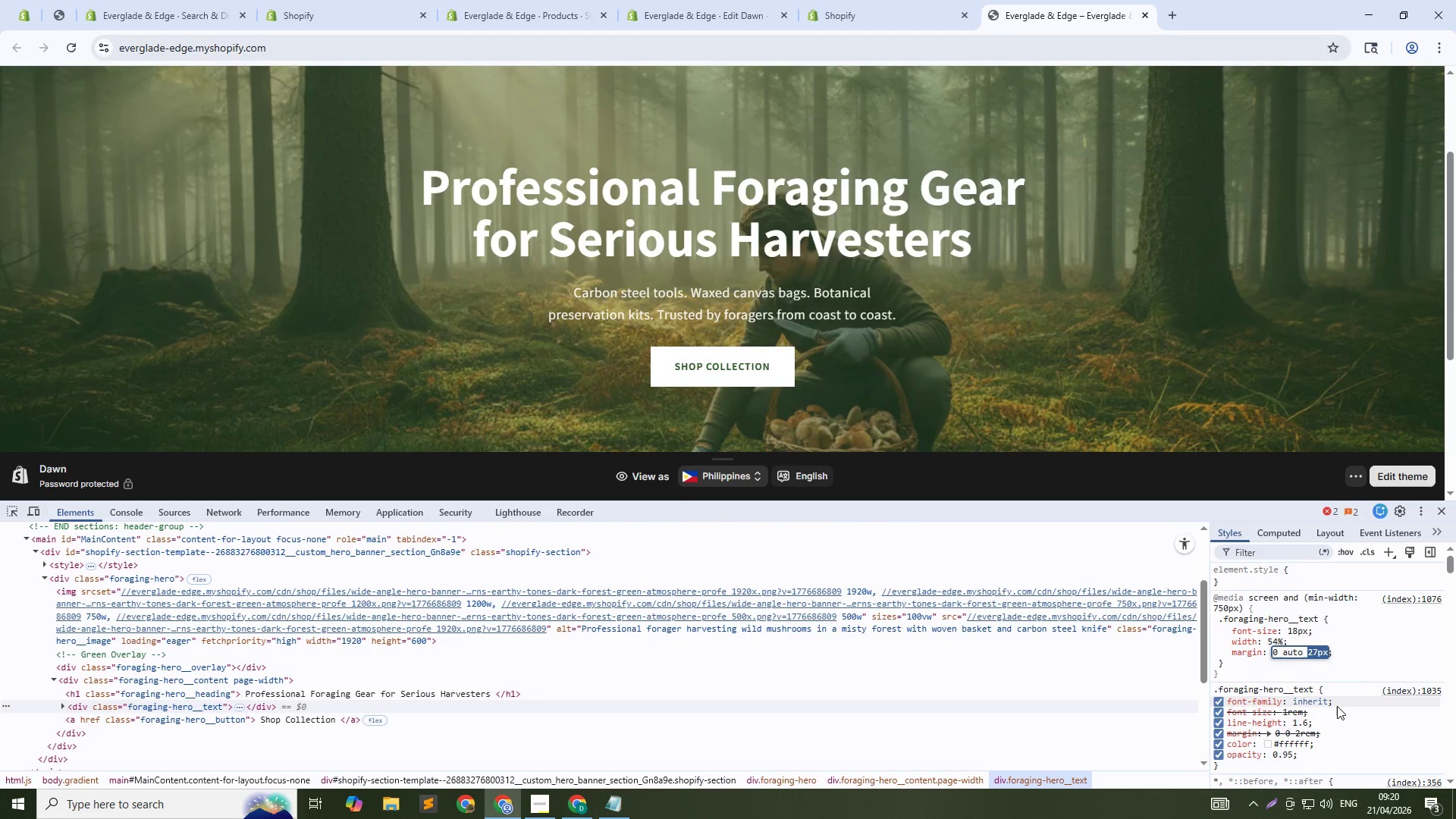 
key(ArrowDown)
 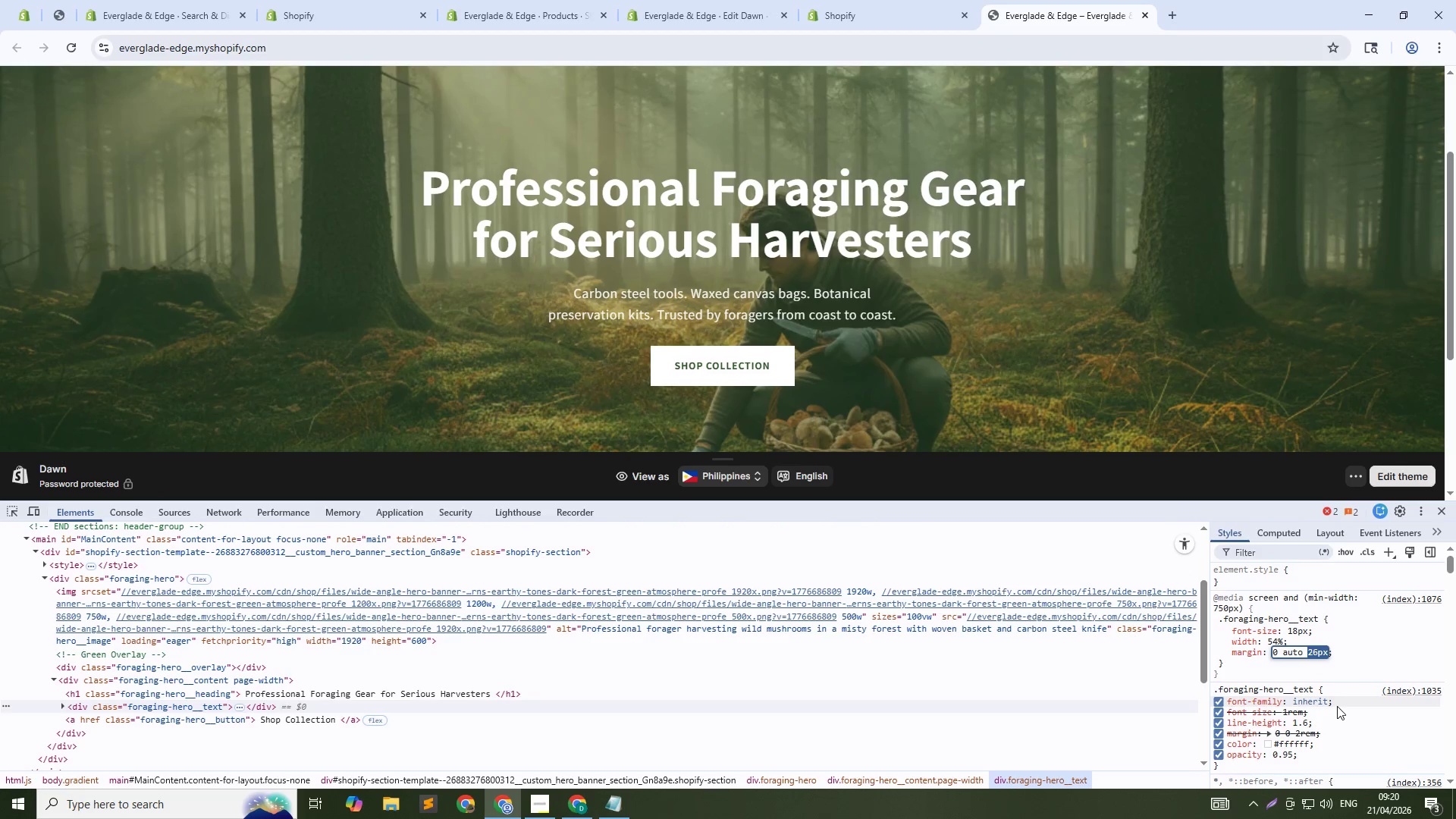 
key(ArrowDown)
 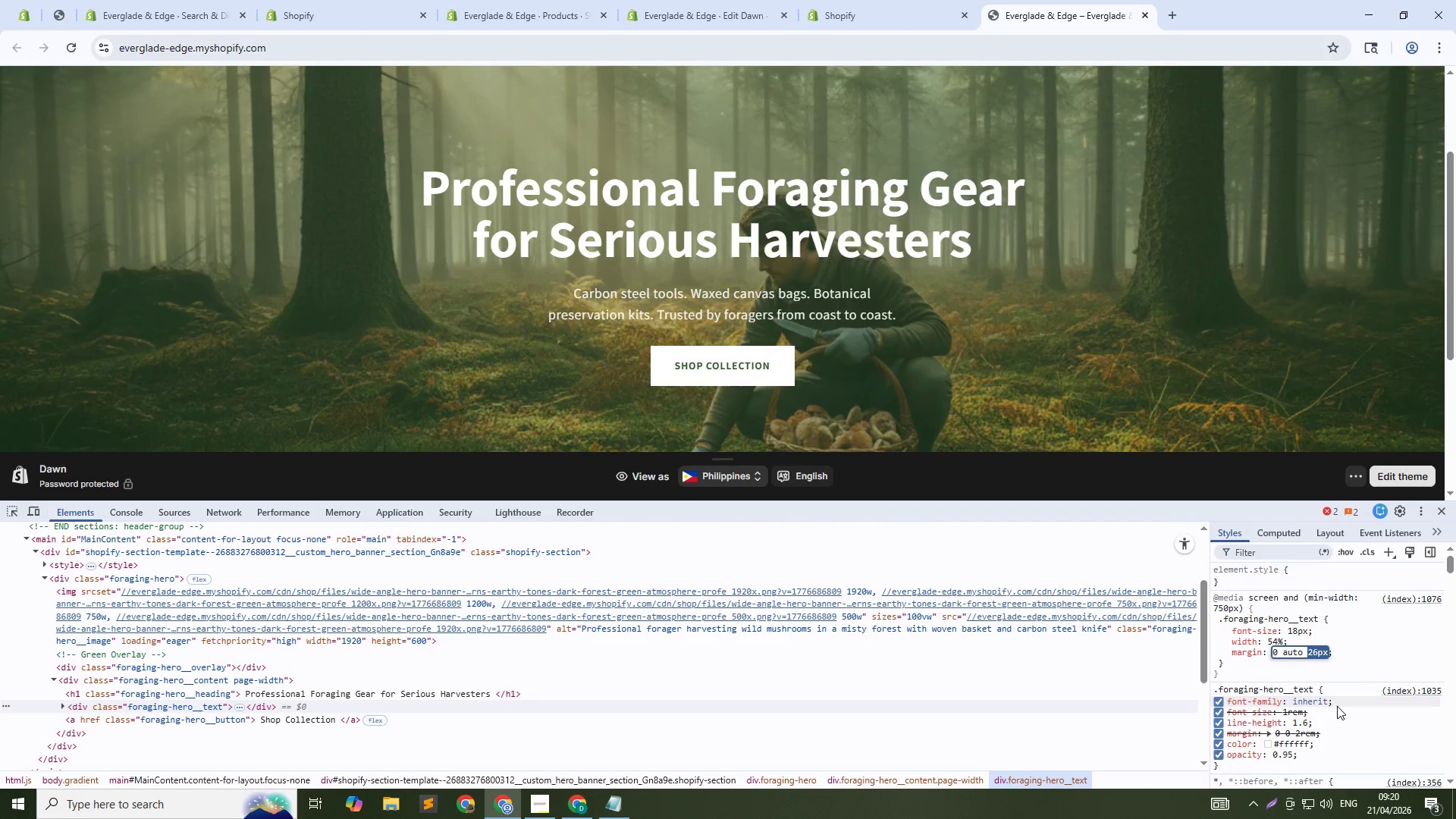 
key(ArrowDown)
 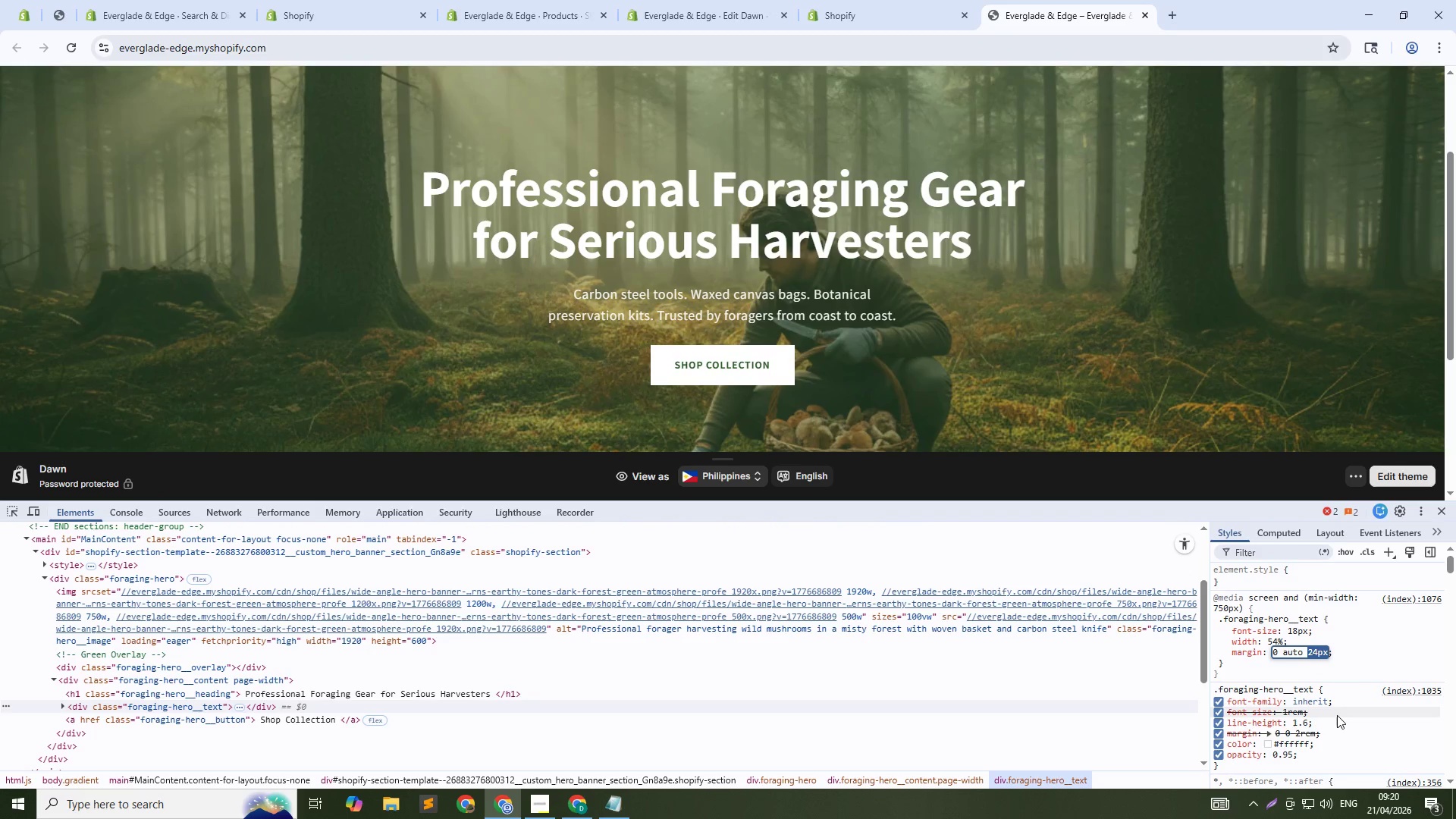 
key(ArrowDown)
 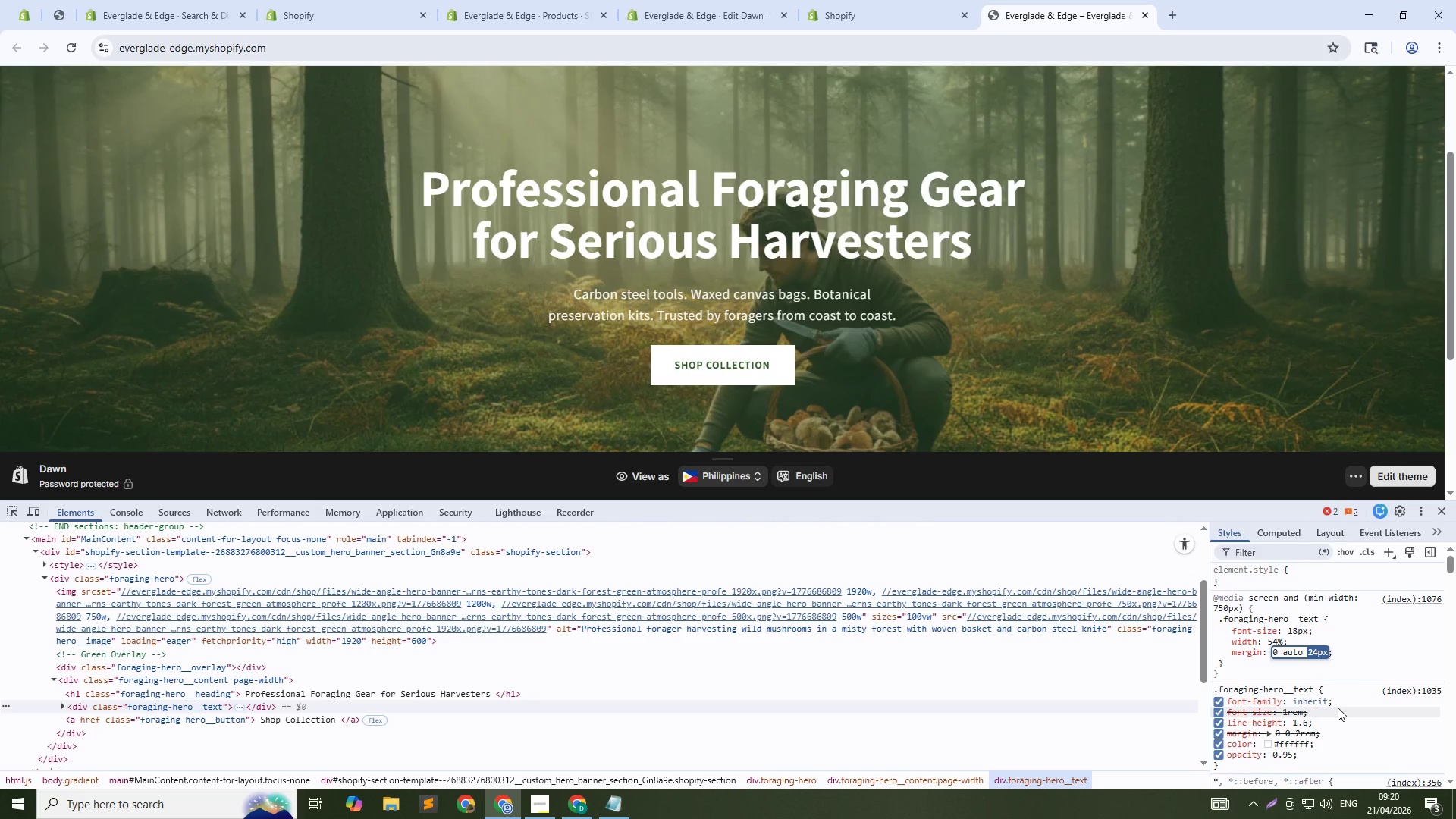 
key(ArrowUp)
 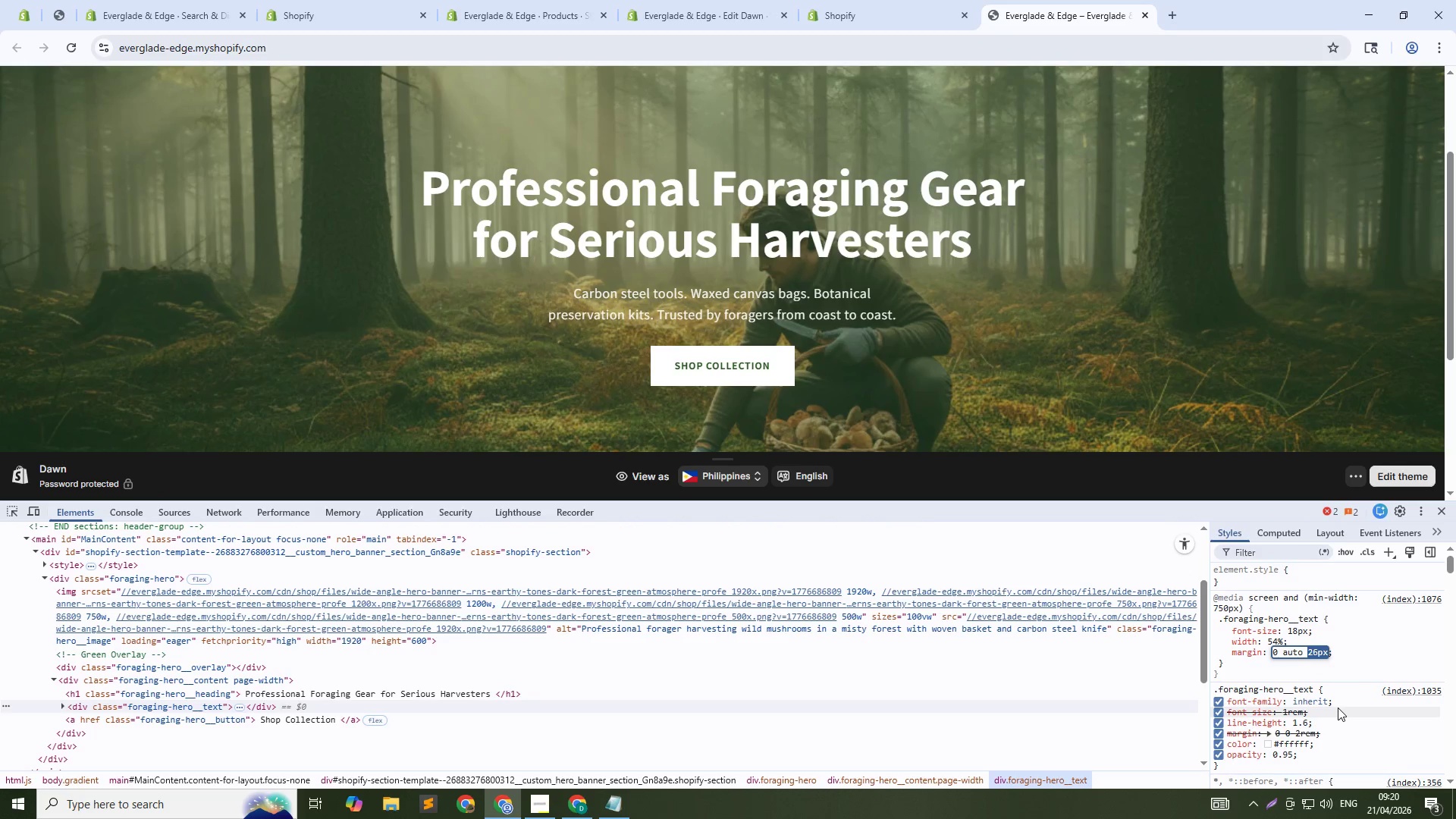 
key(ArrowUp)
 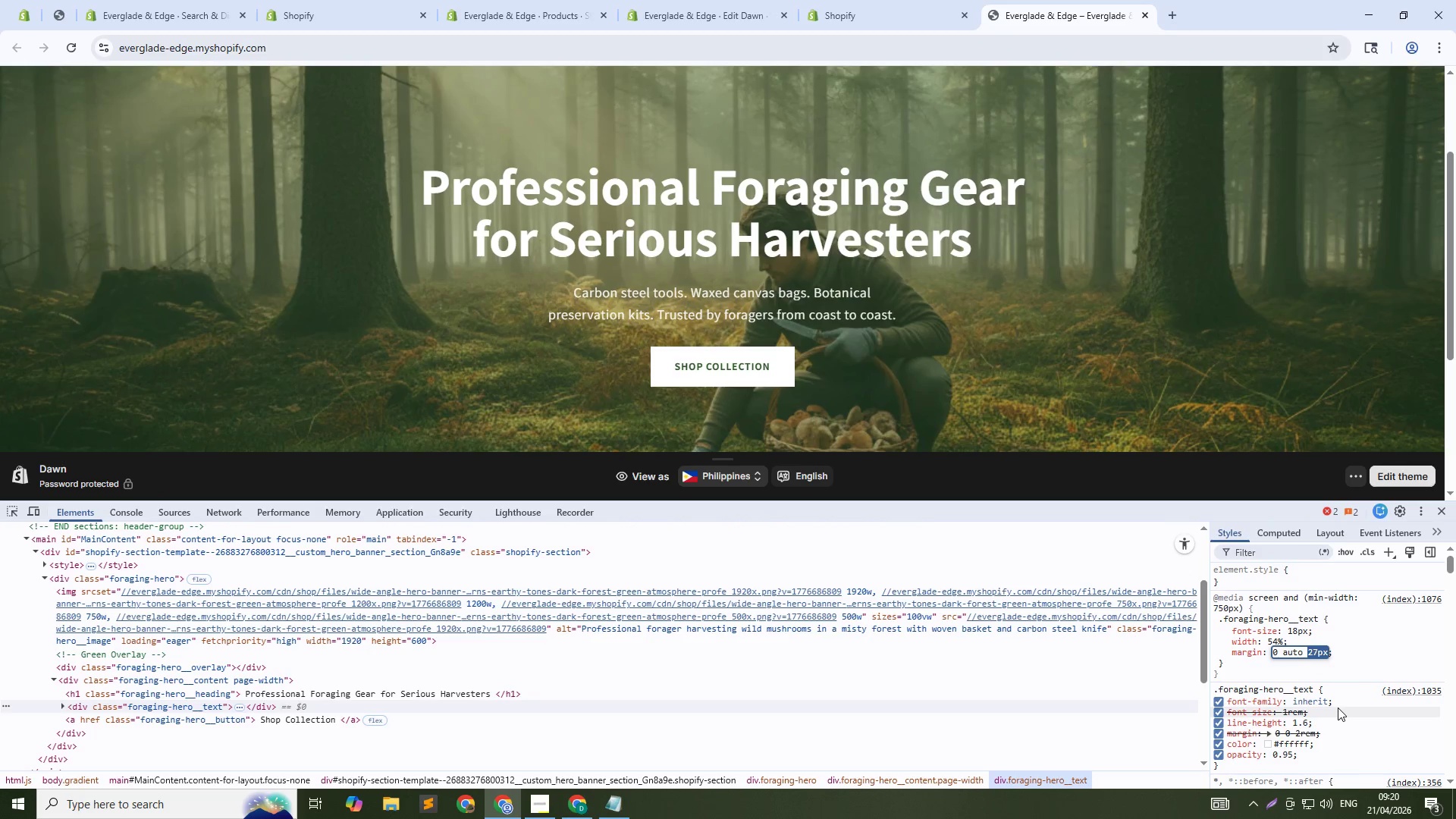 
key(ArrowUp)
 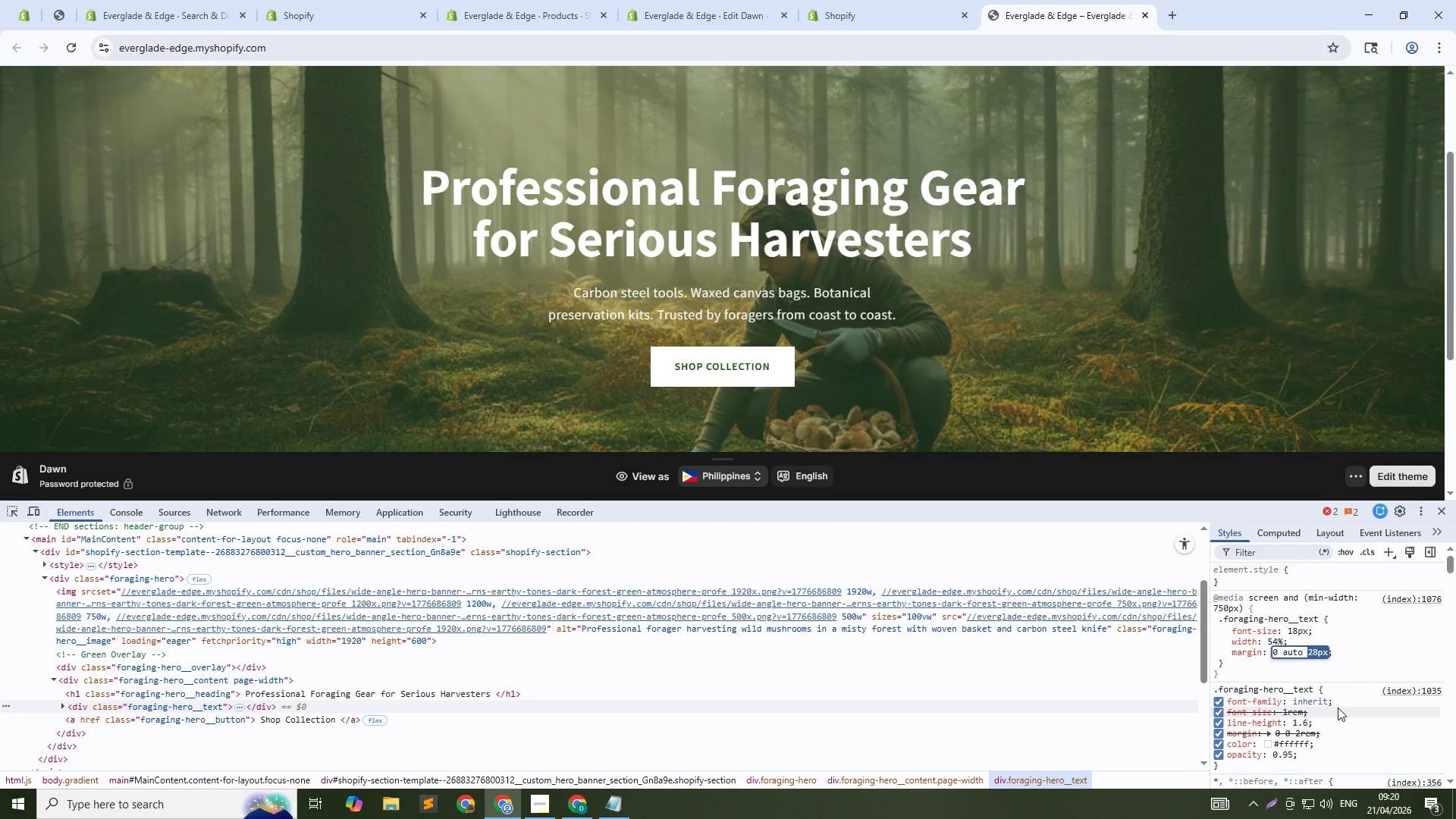 
key(ArrowUp)
 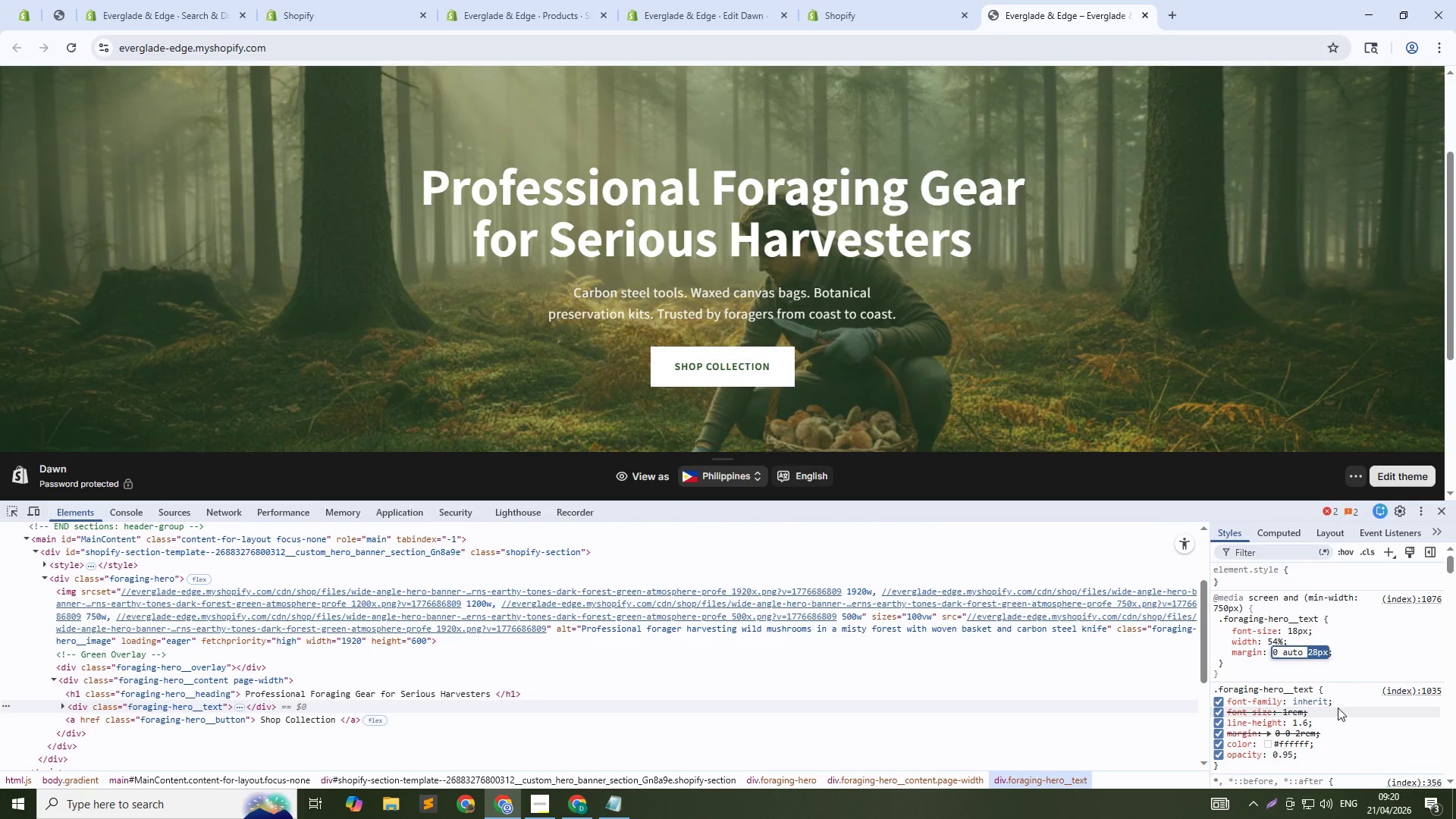 
key(ArrowUp)
 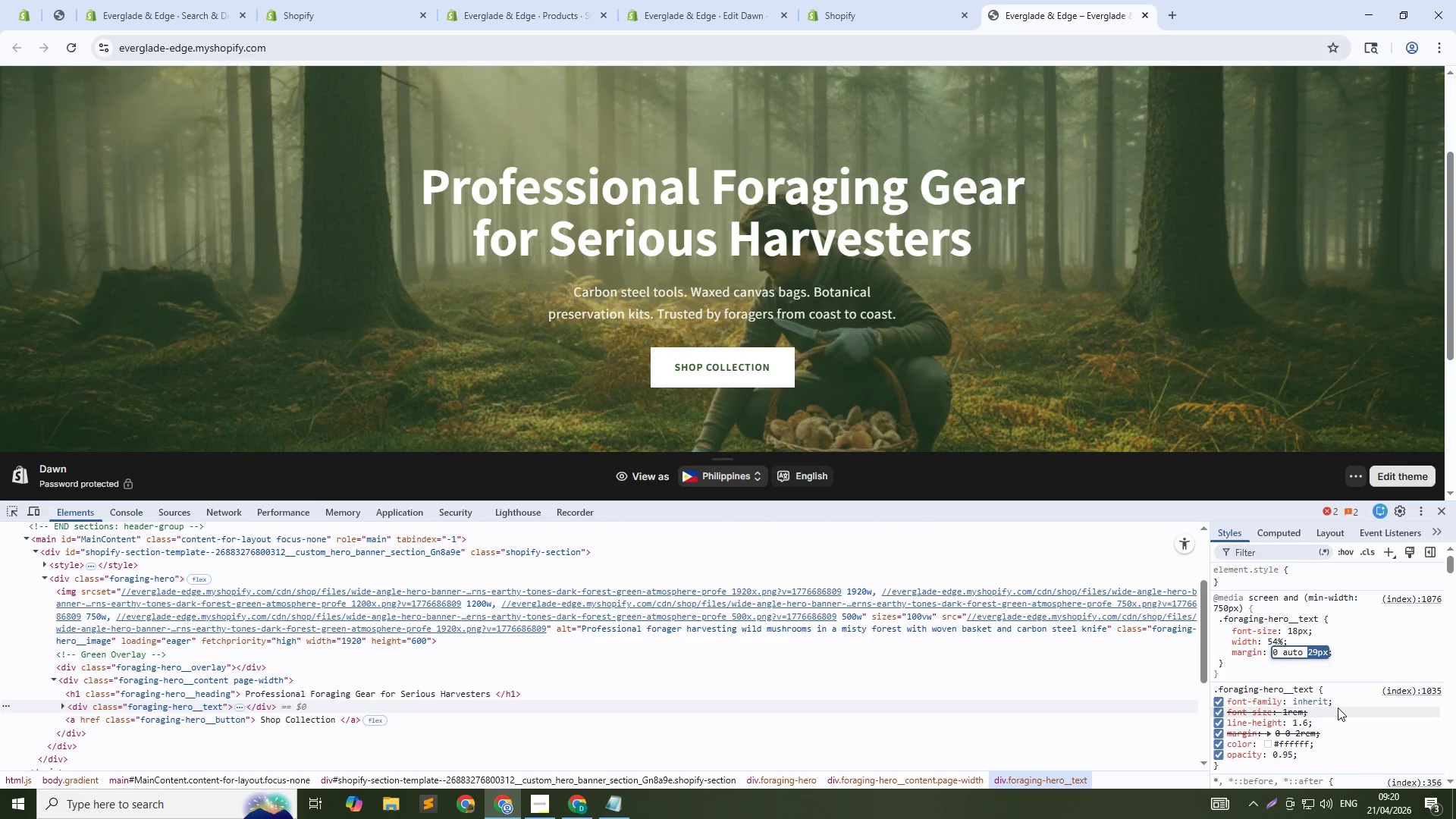 
key(ArrowUp)
 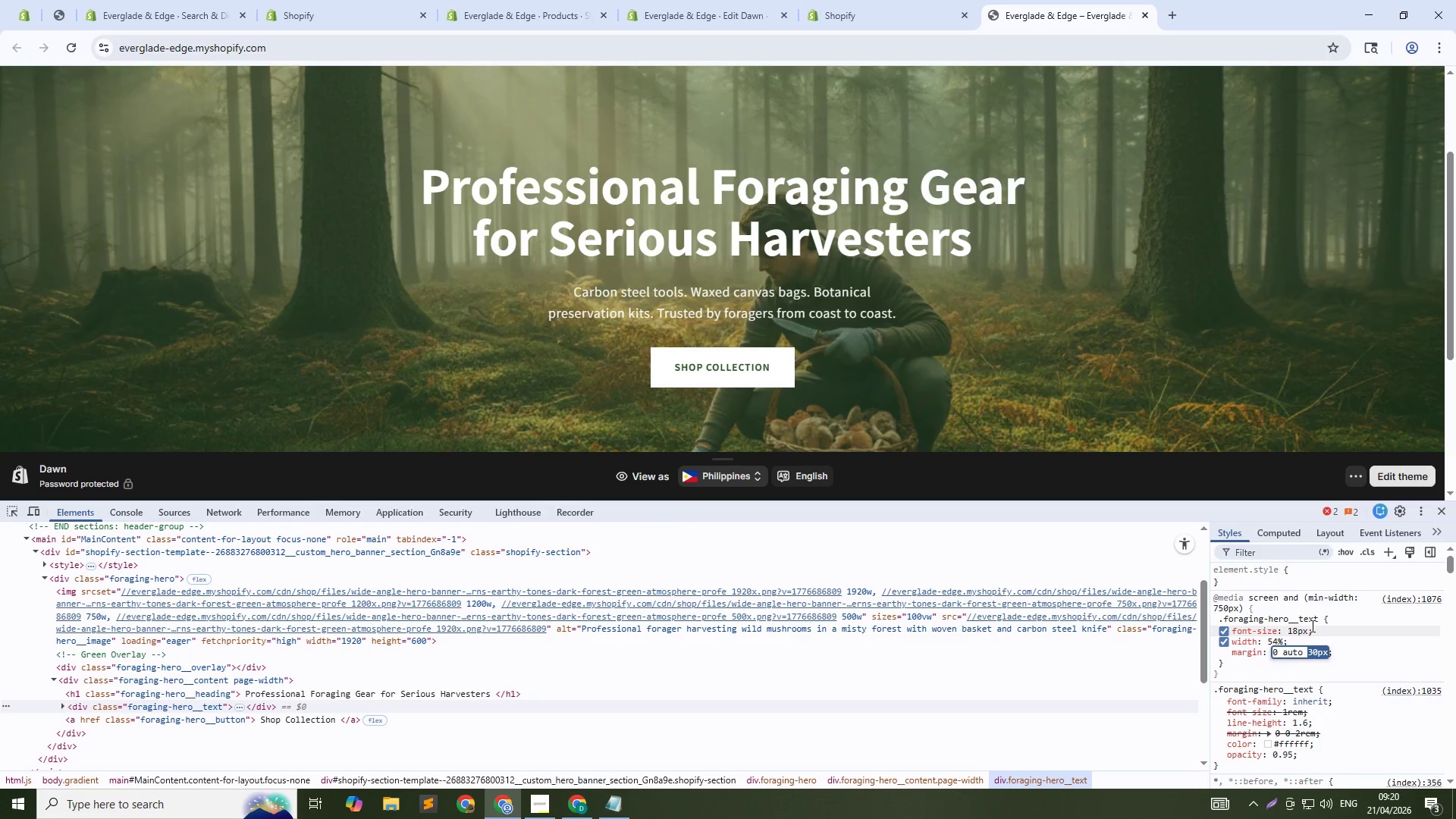 
left_click([1307, 622])
 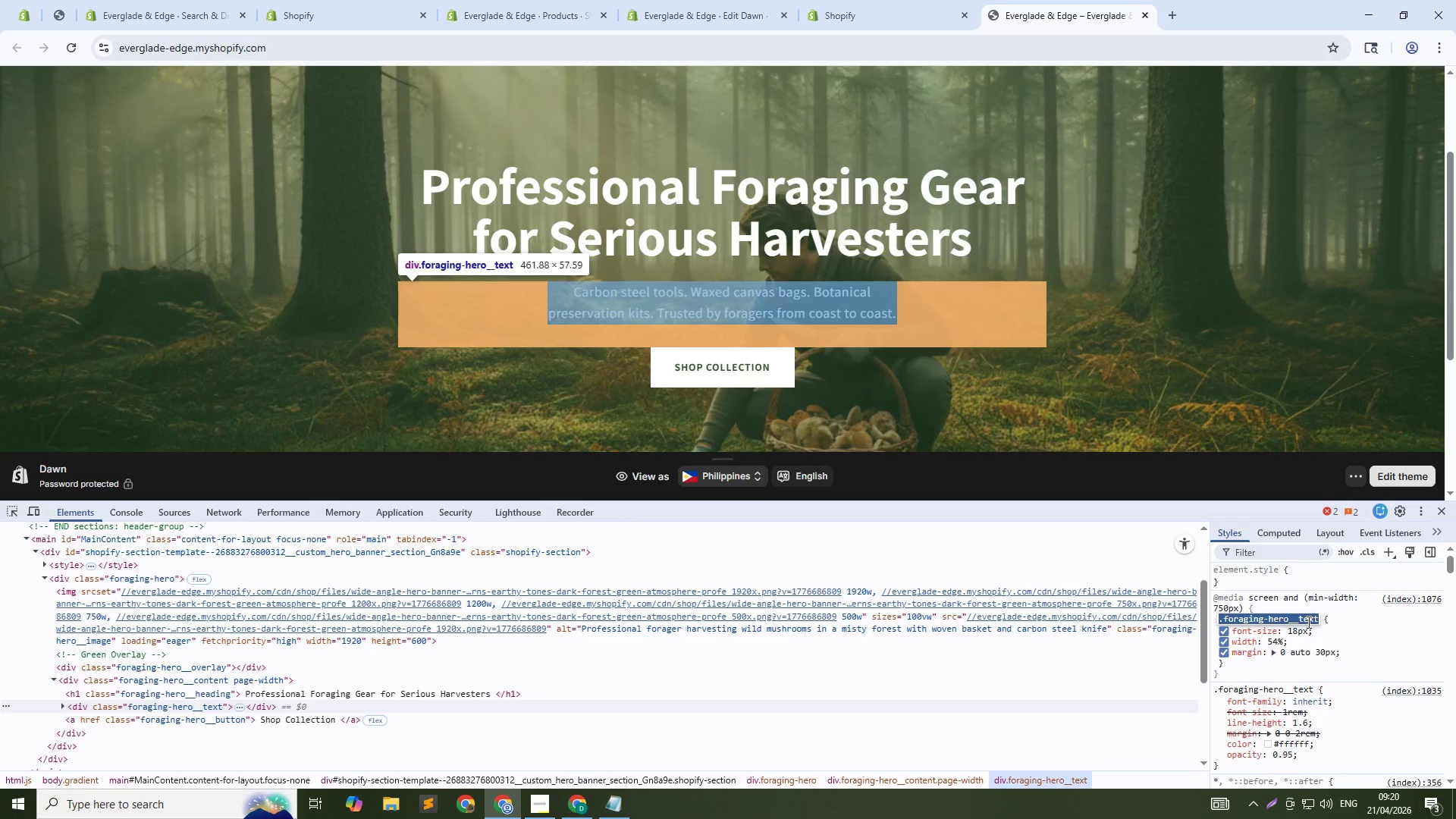 
key(Control+C)
 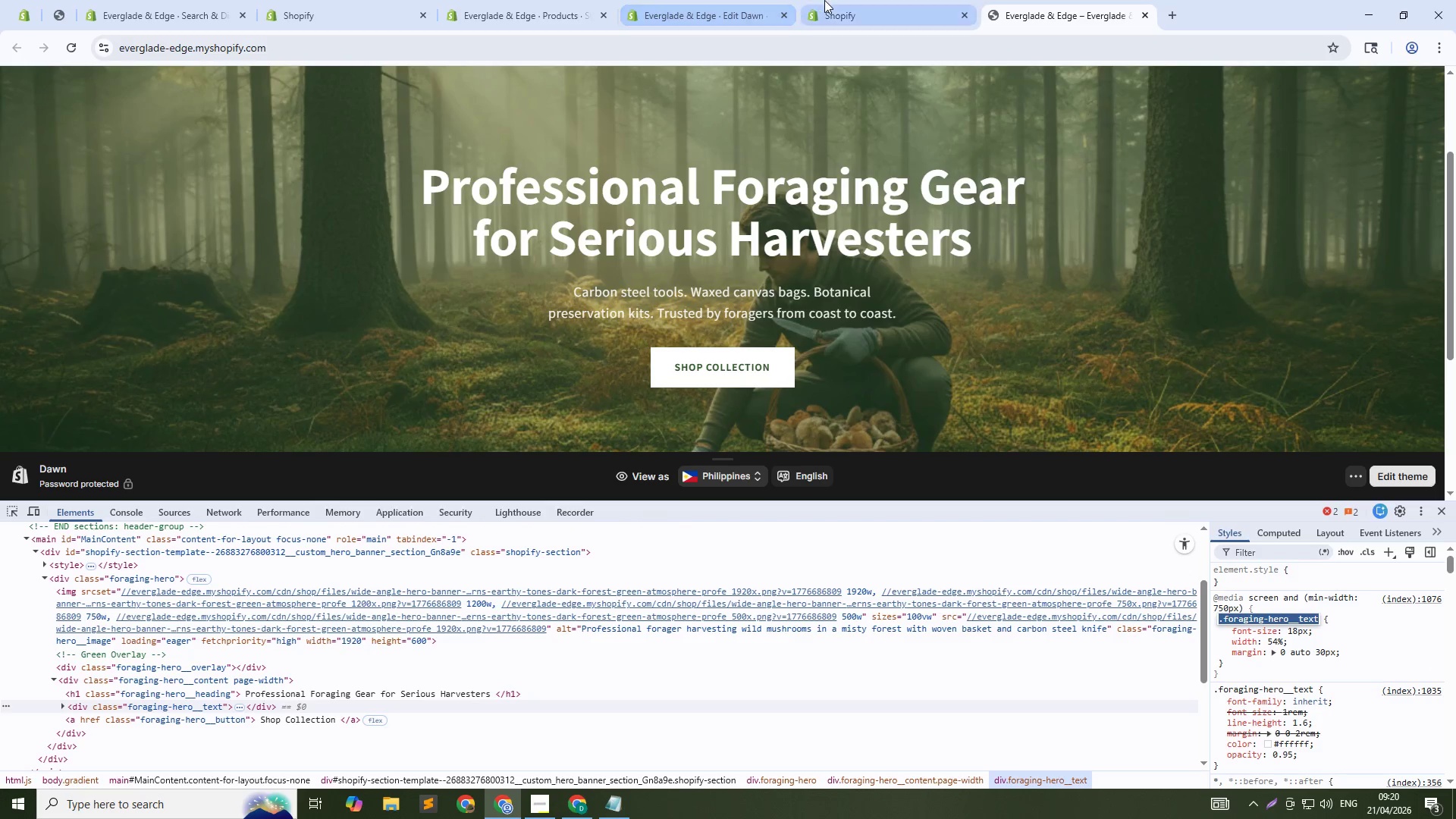 
left_click([824, 0])
 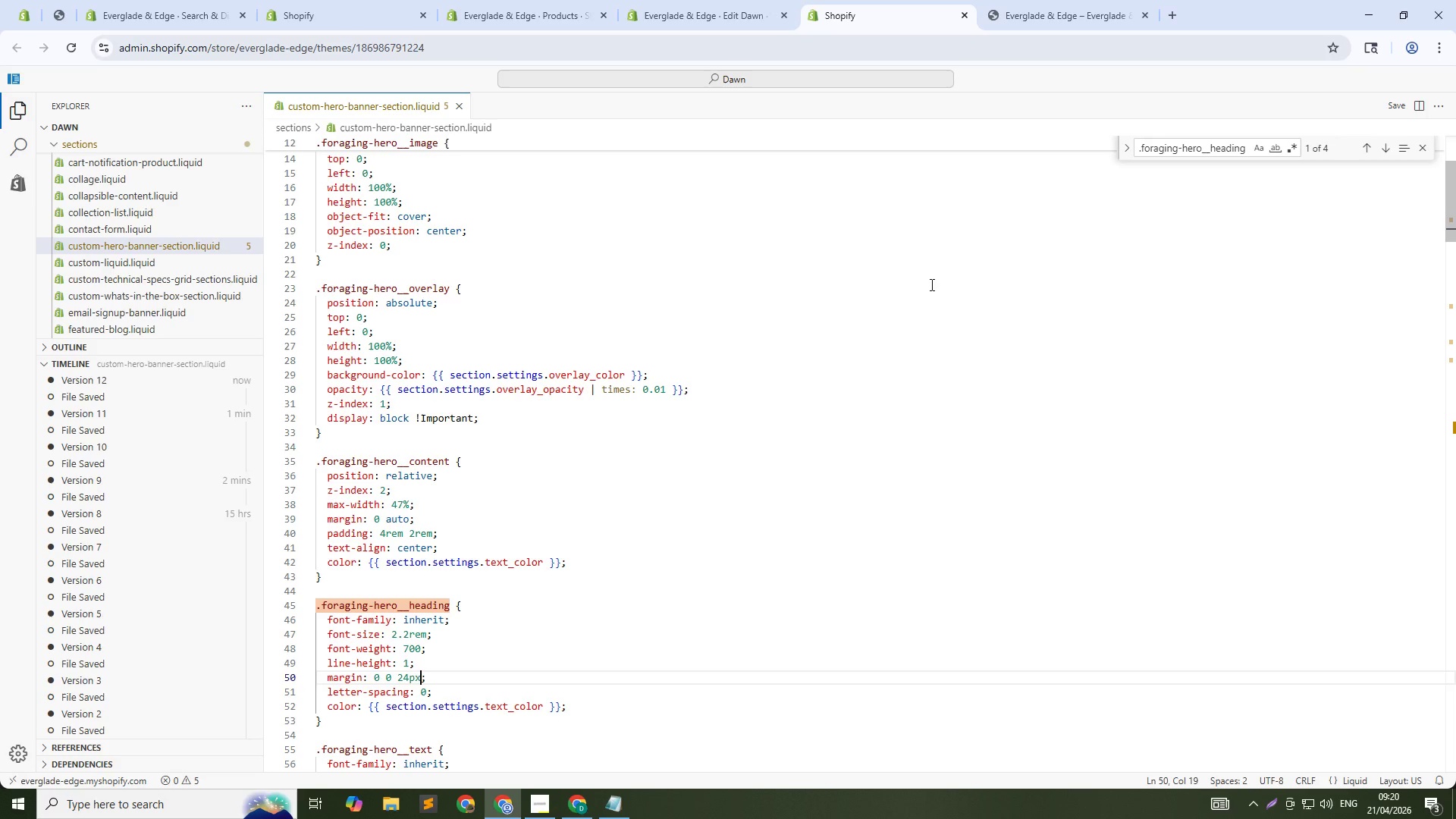 
left_click([930, 287])
 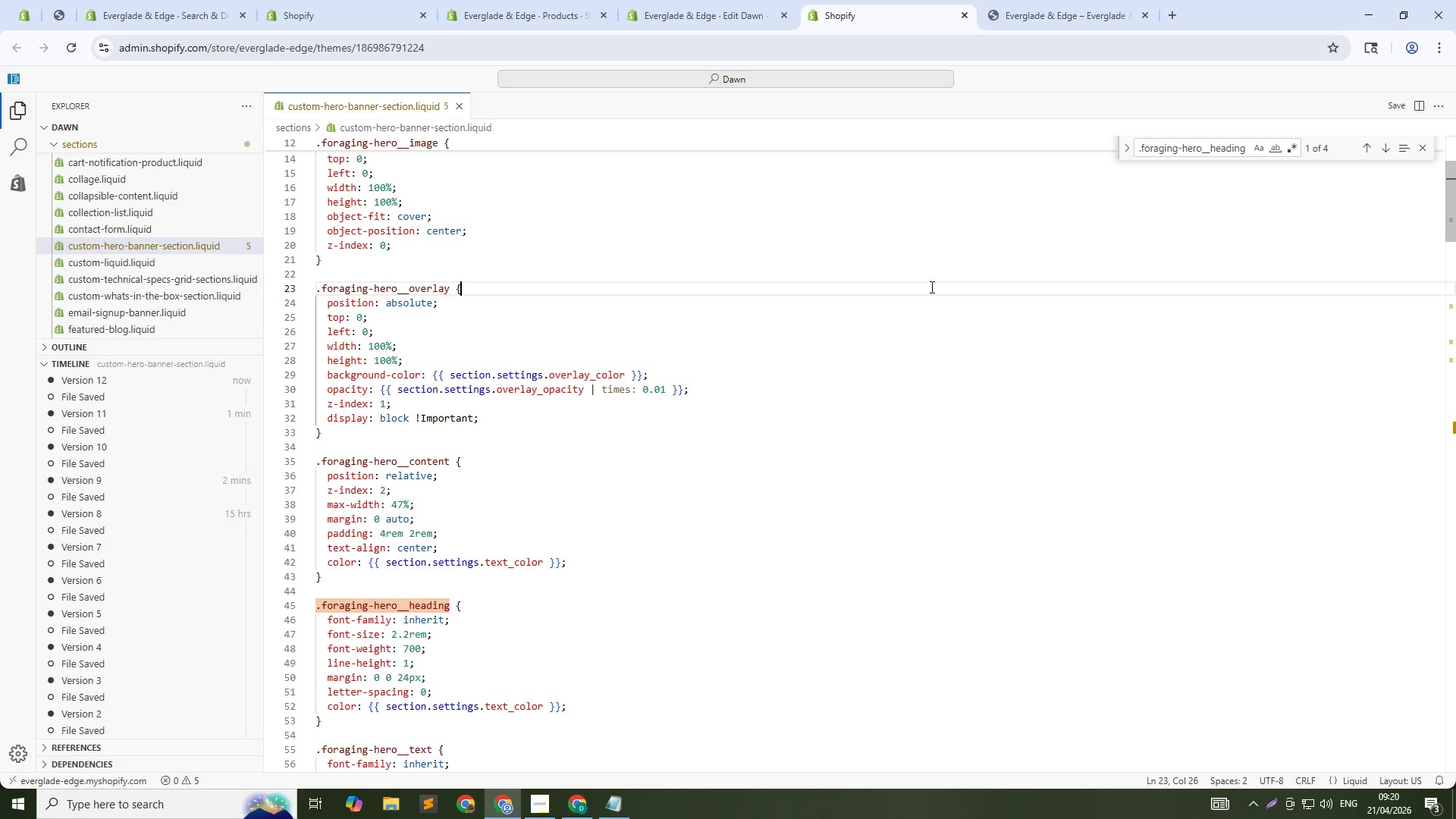 
key(Control+F)
 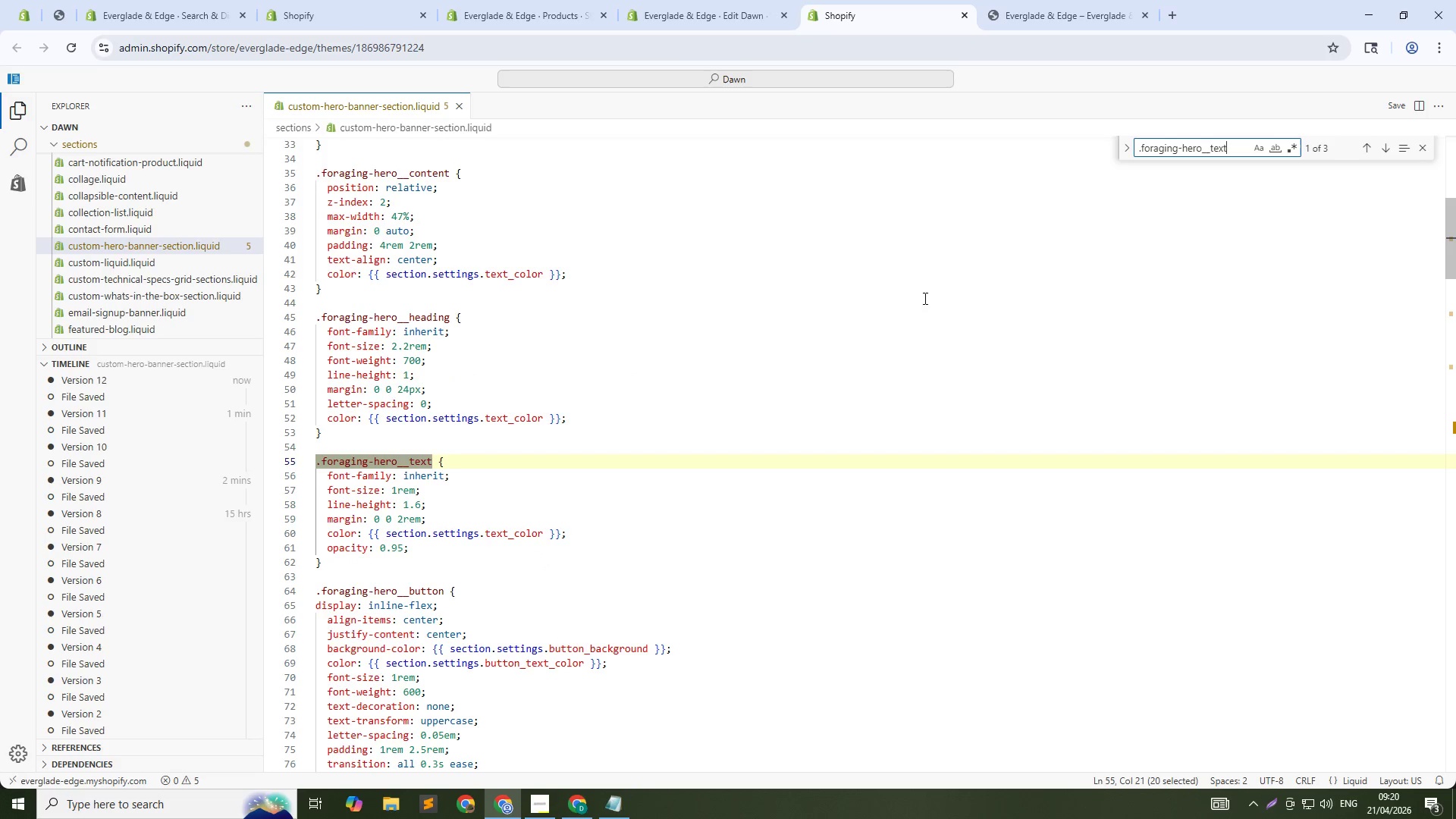 
key(Control+V)
 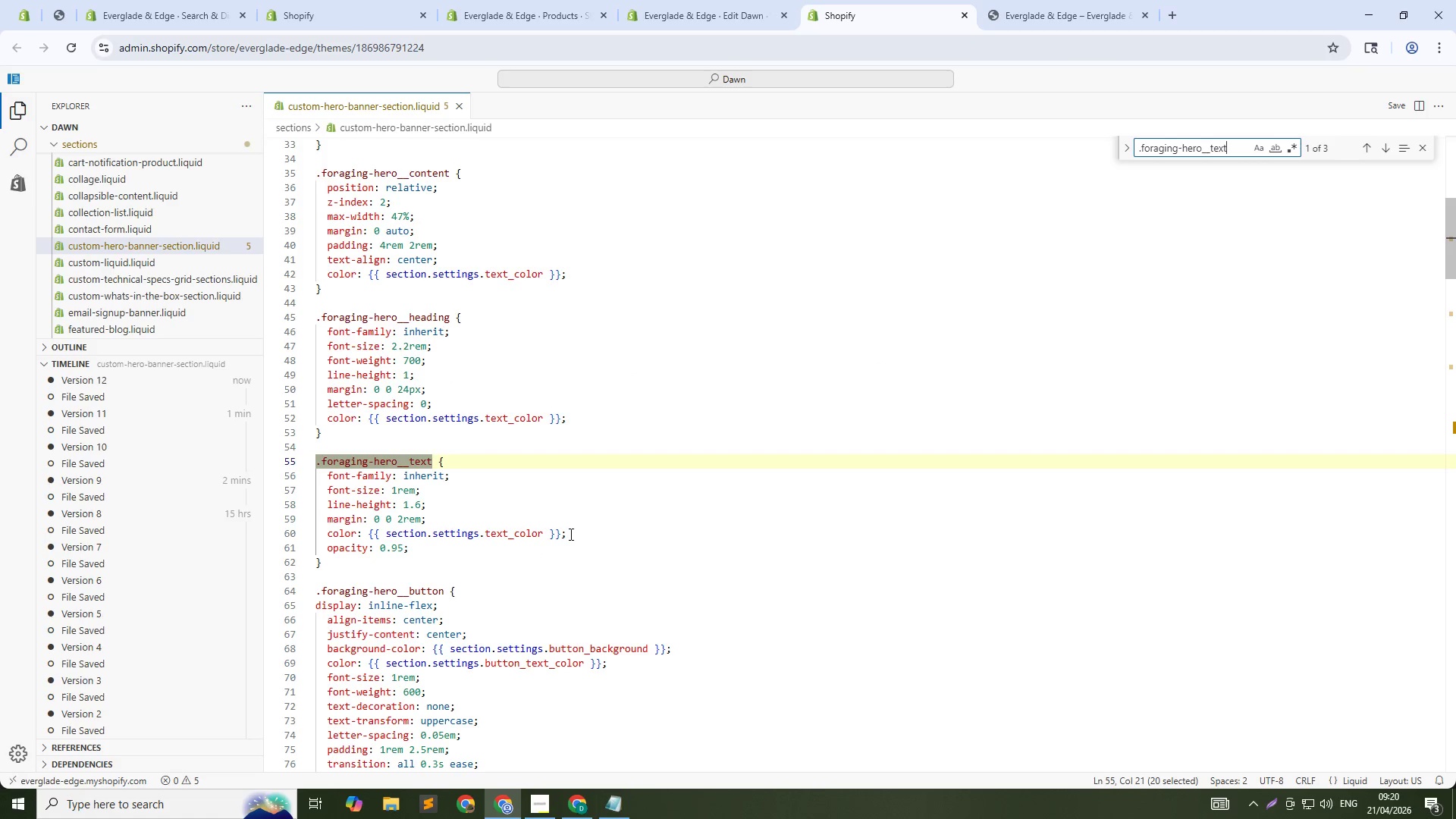 
key(Control+NumpadEnter)
 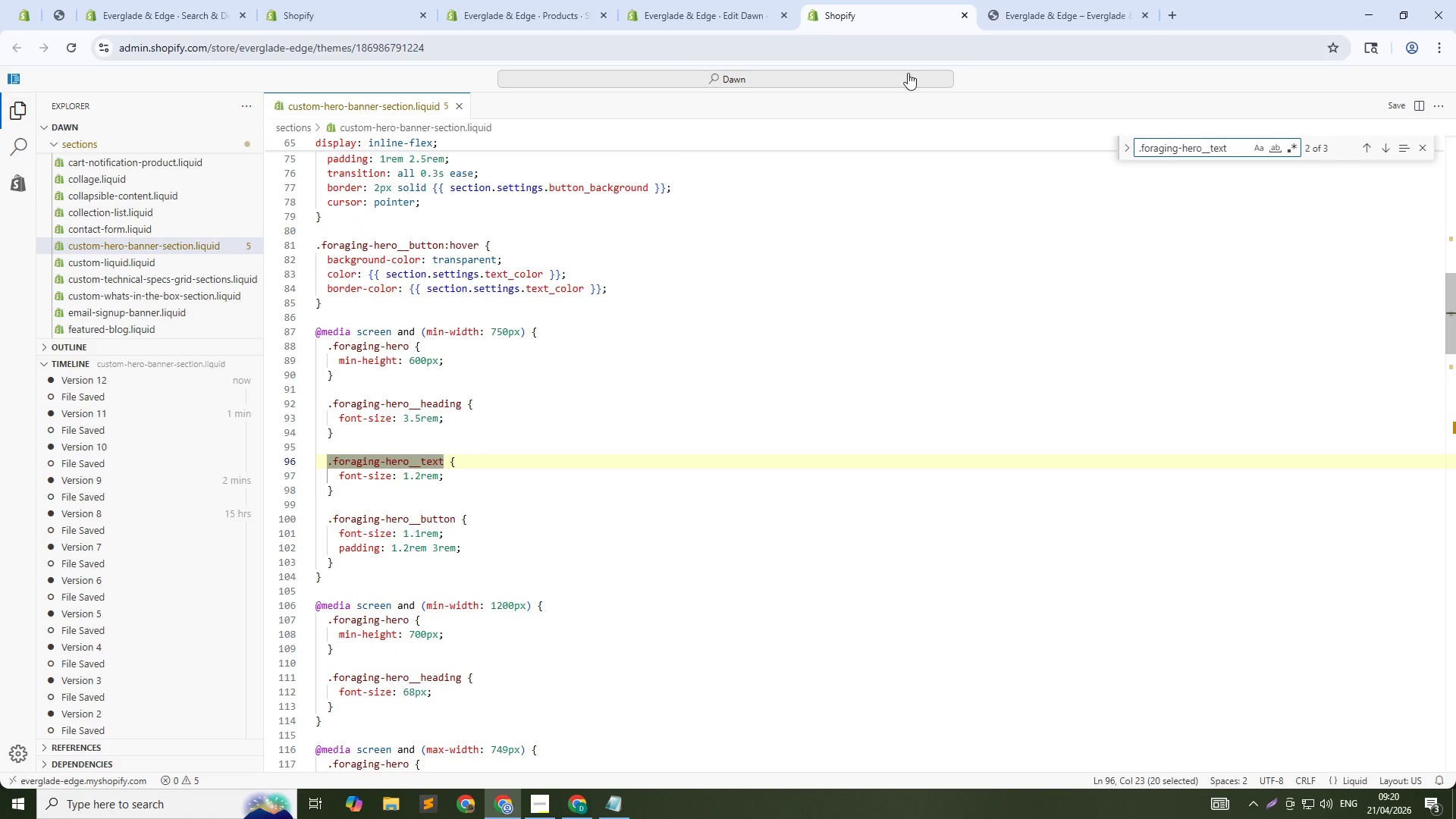 
left_click([1018, 0])
 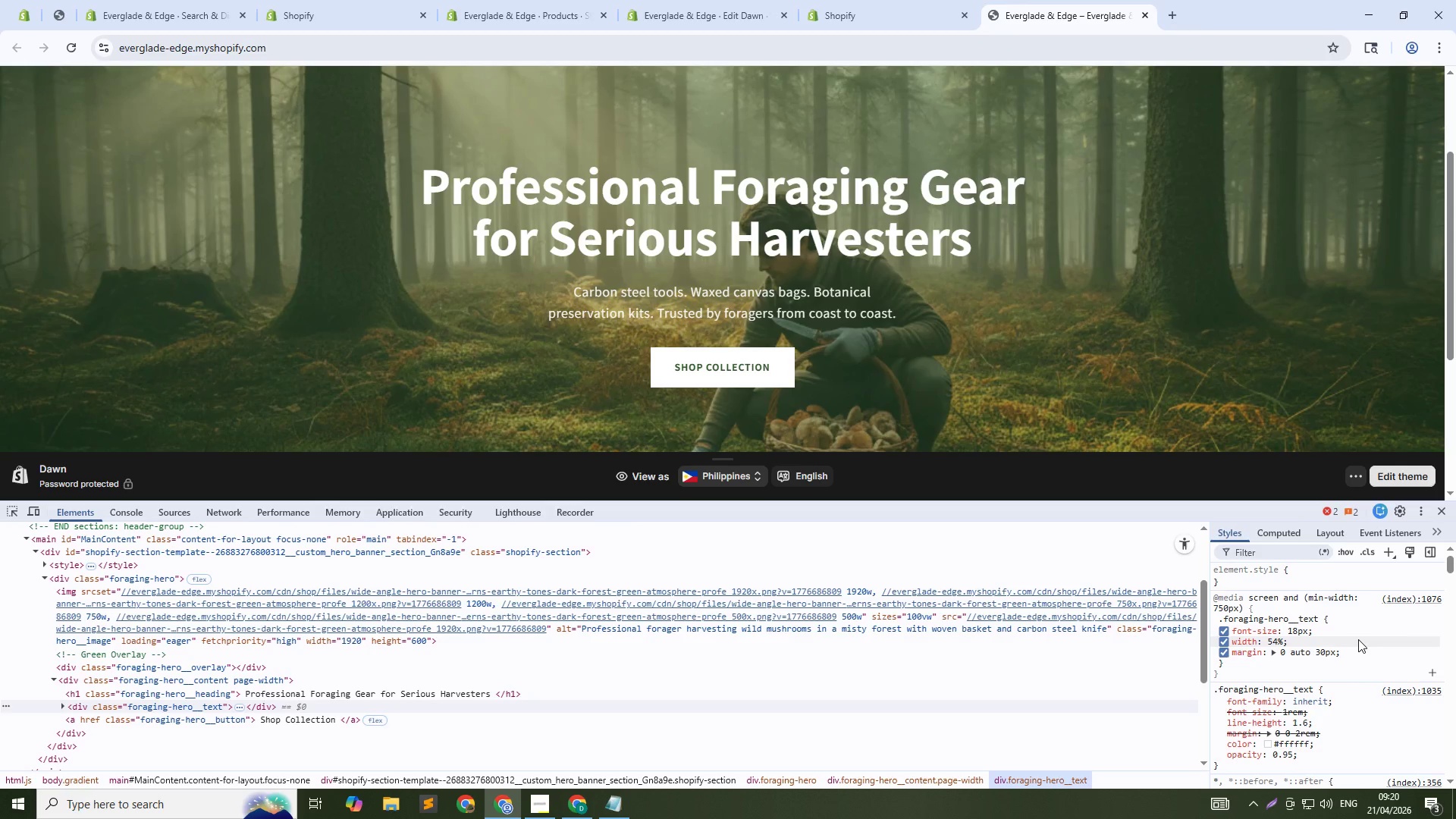 
right_click([1358, 639])
 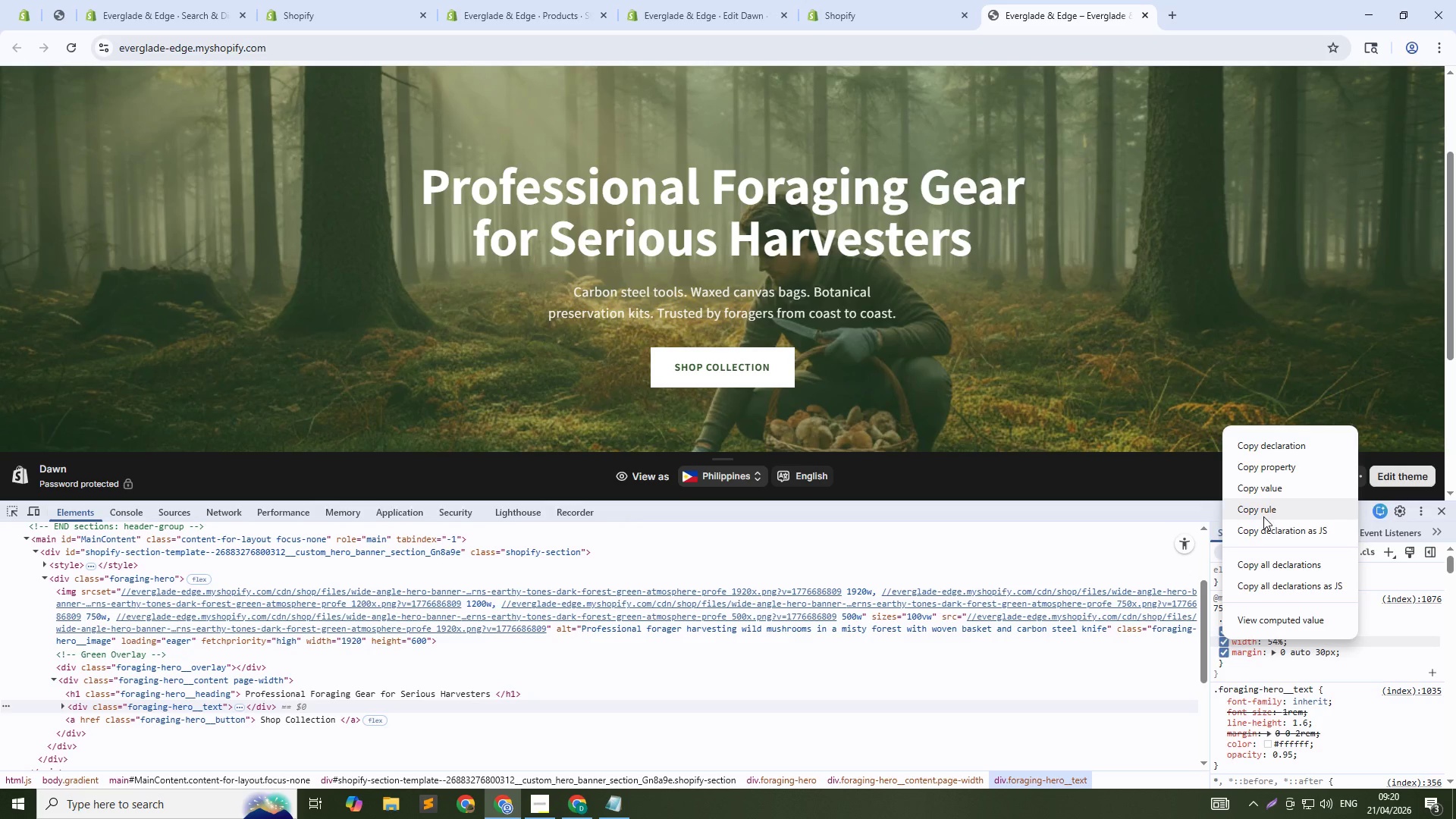 
left_click([1270, 514])
 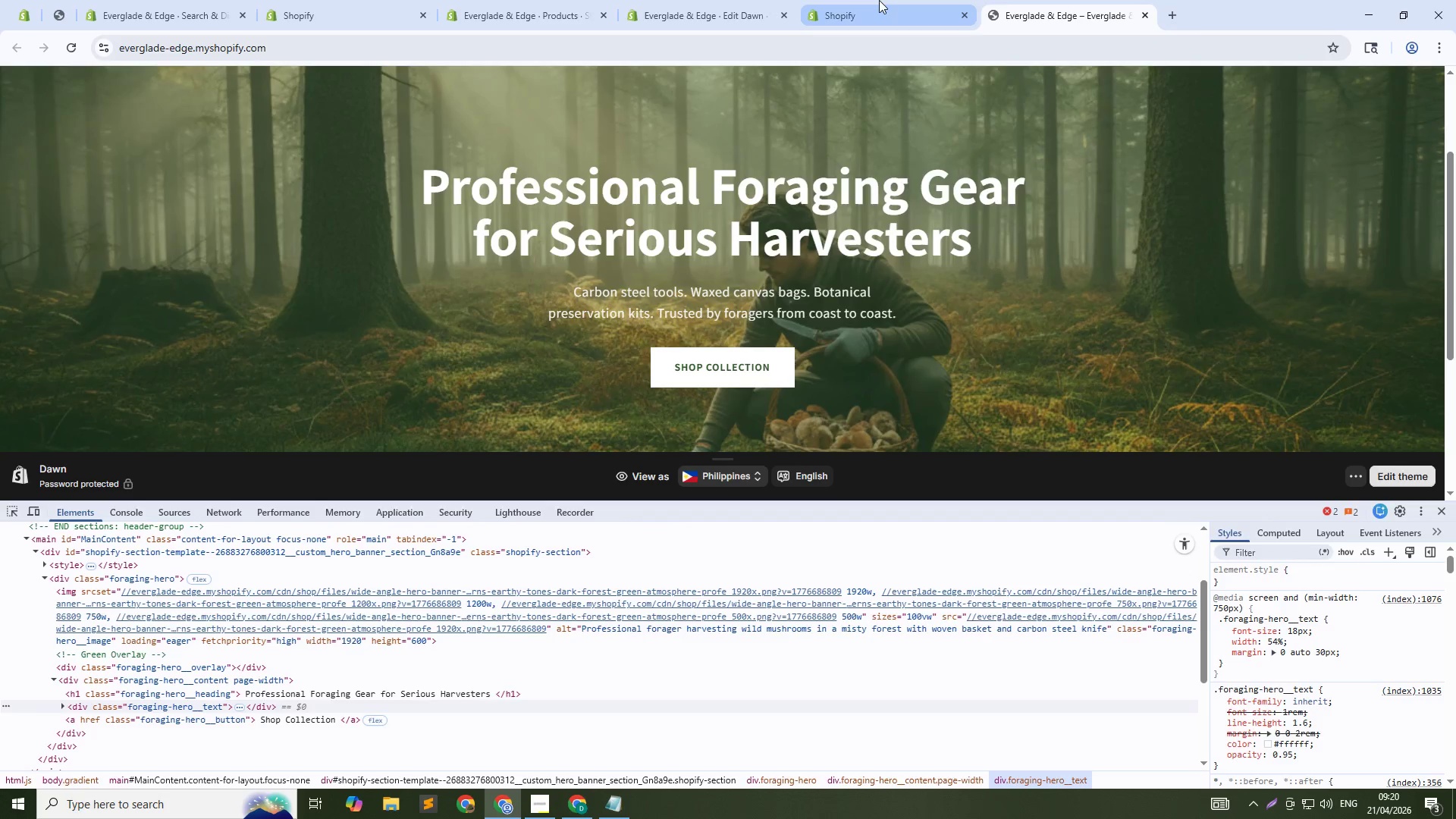 
left_click([874, 0])
 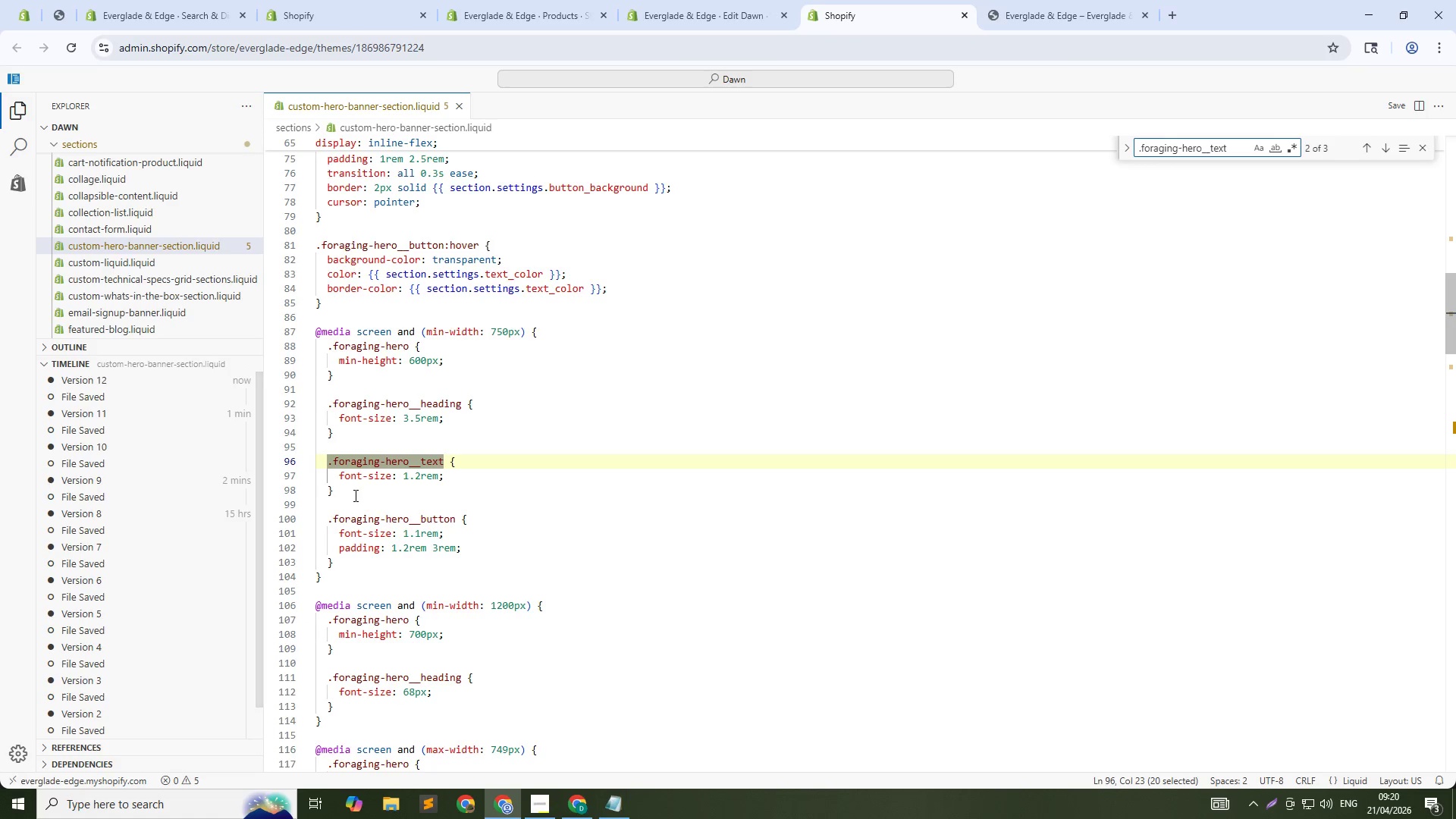 
left_click_drag(start_coordinate=[350, 489], to_coordinate=[327, 466])
 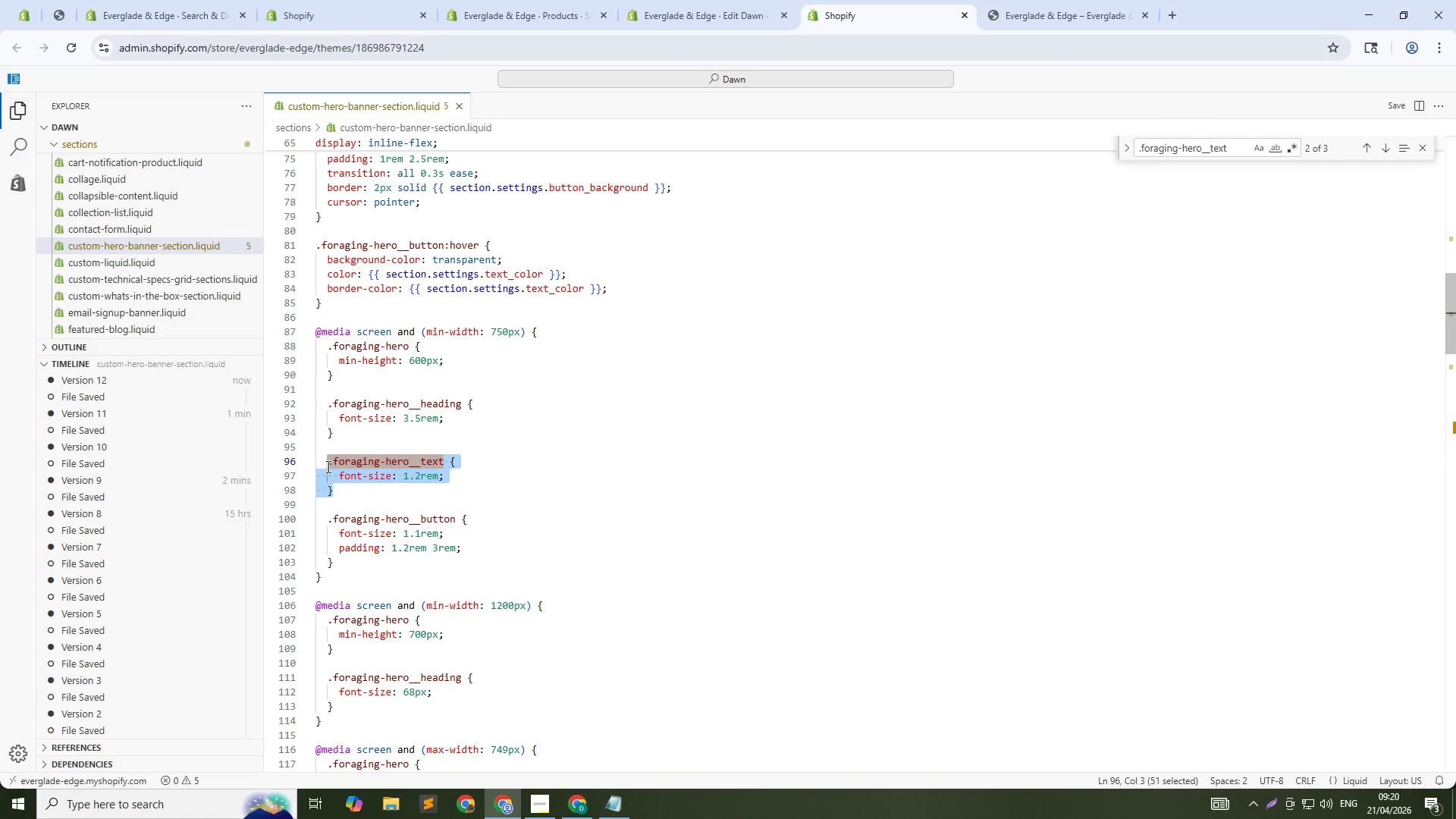 
key(Control+V)
 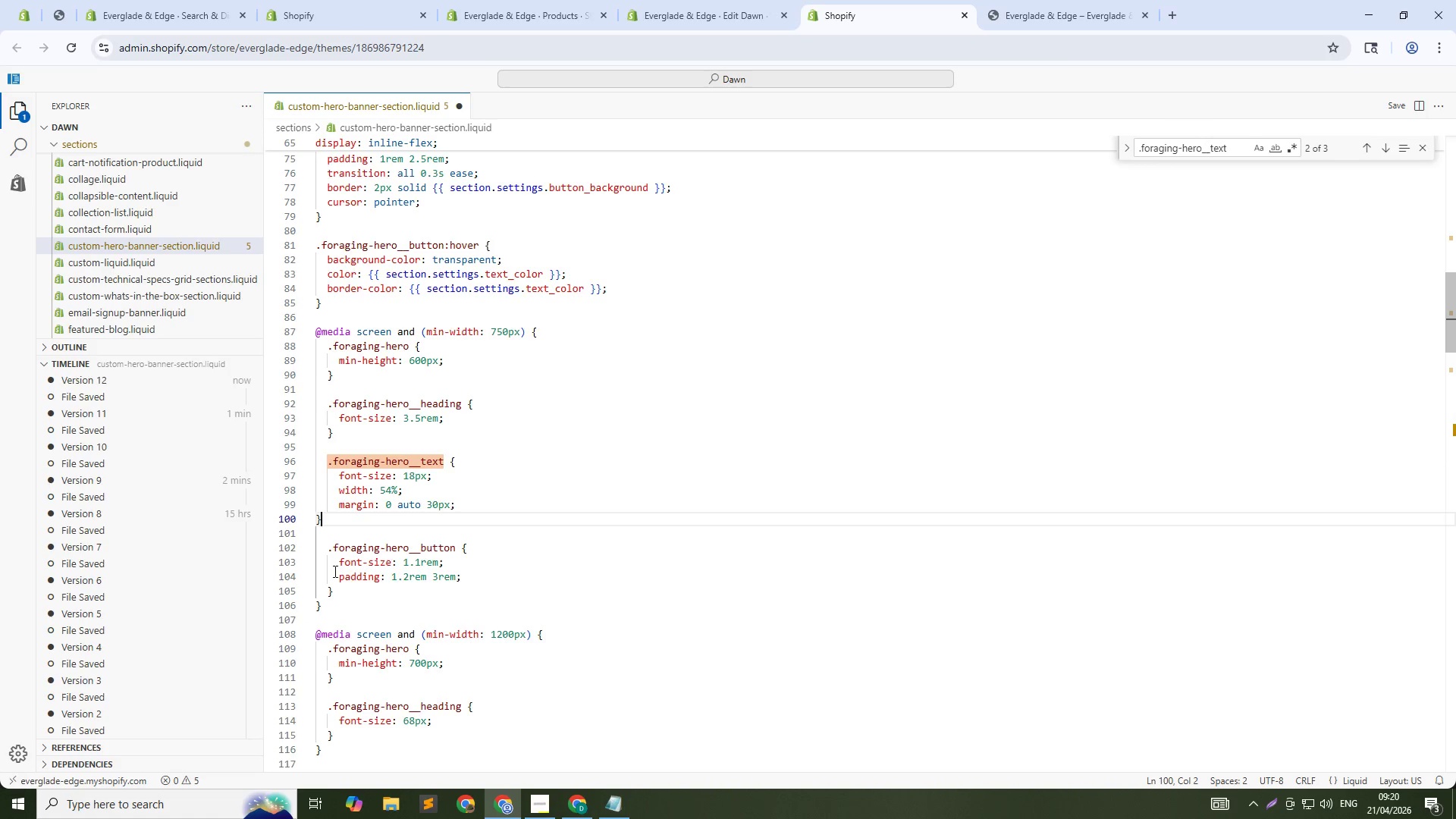 
key(Control+ArrowLeft)
 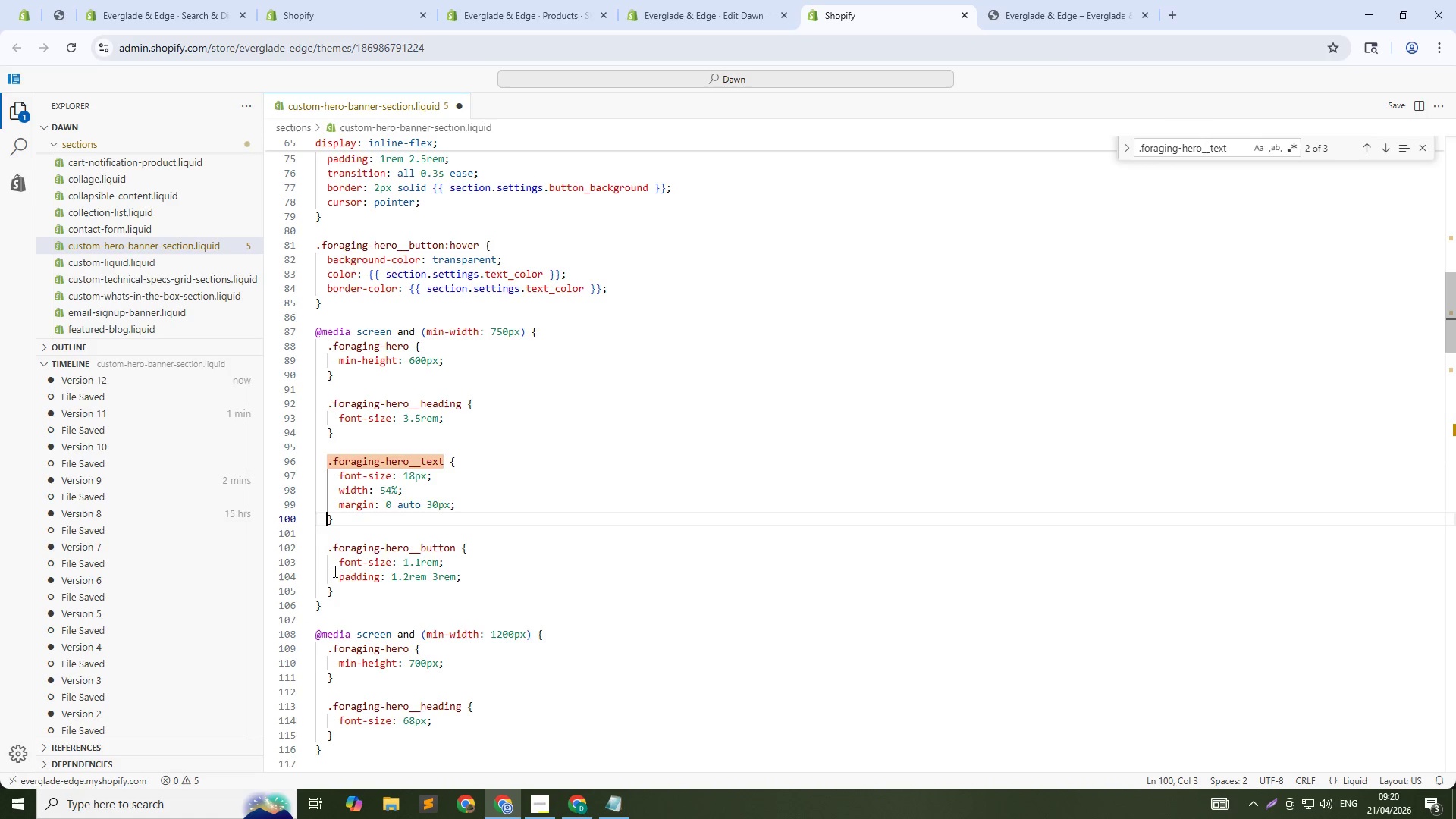 
key(Tab)
 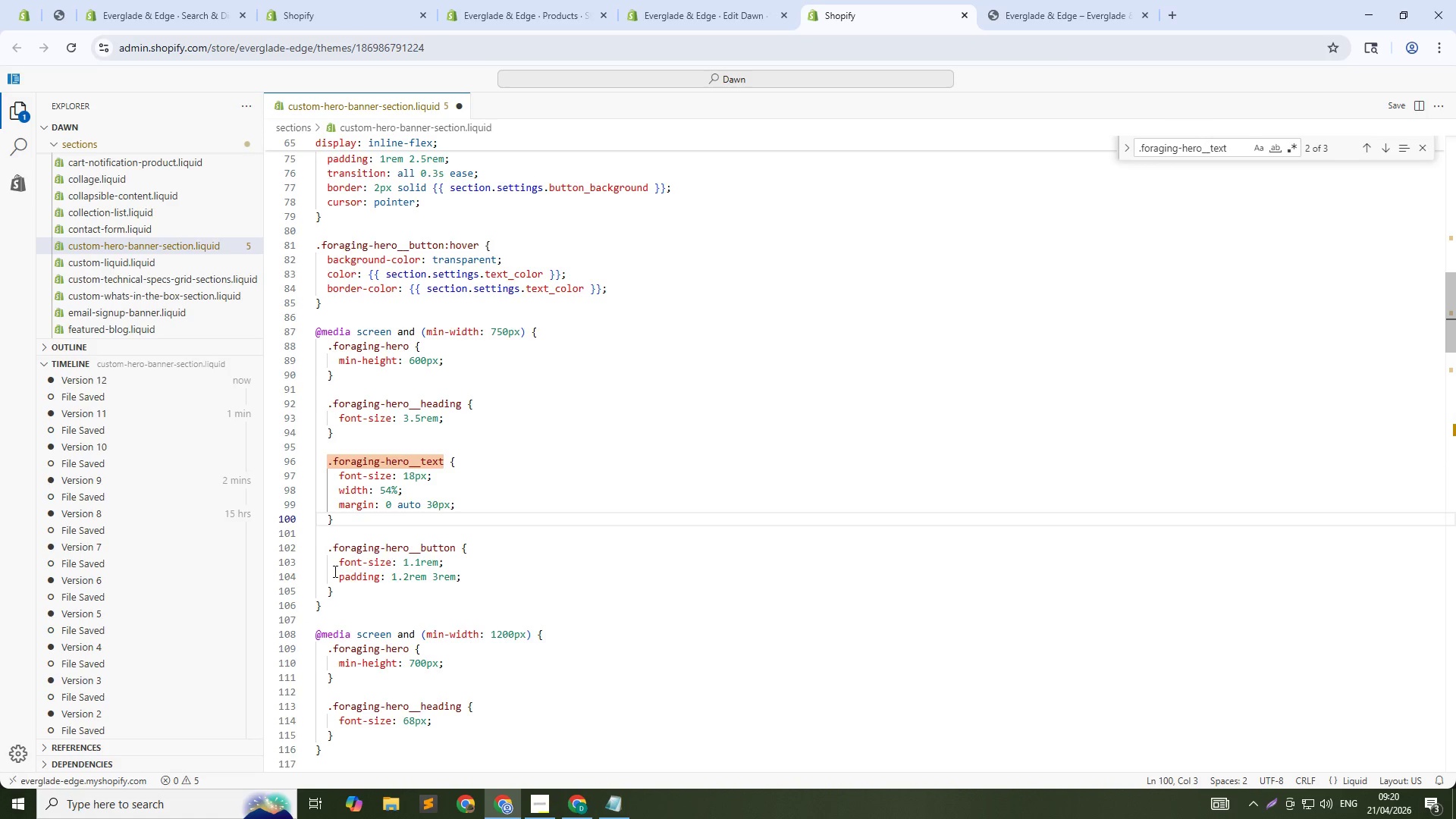 
key(Control+S)
 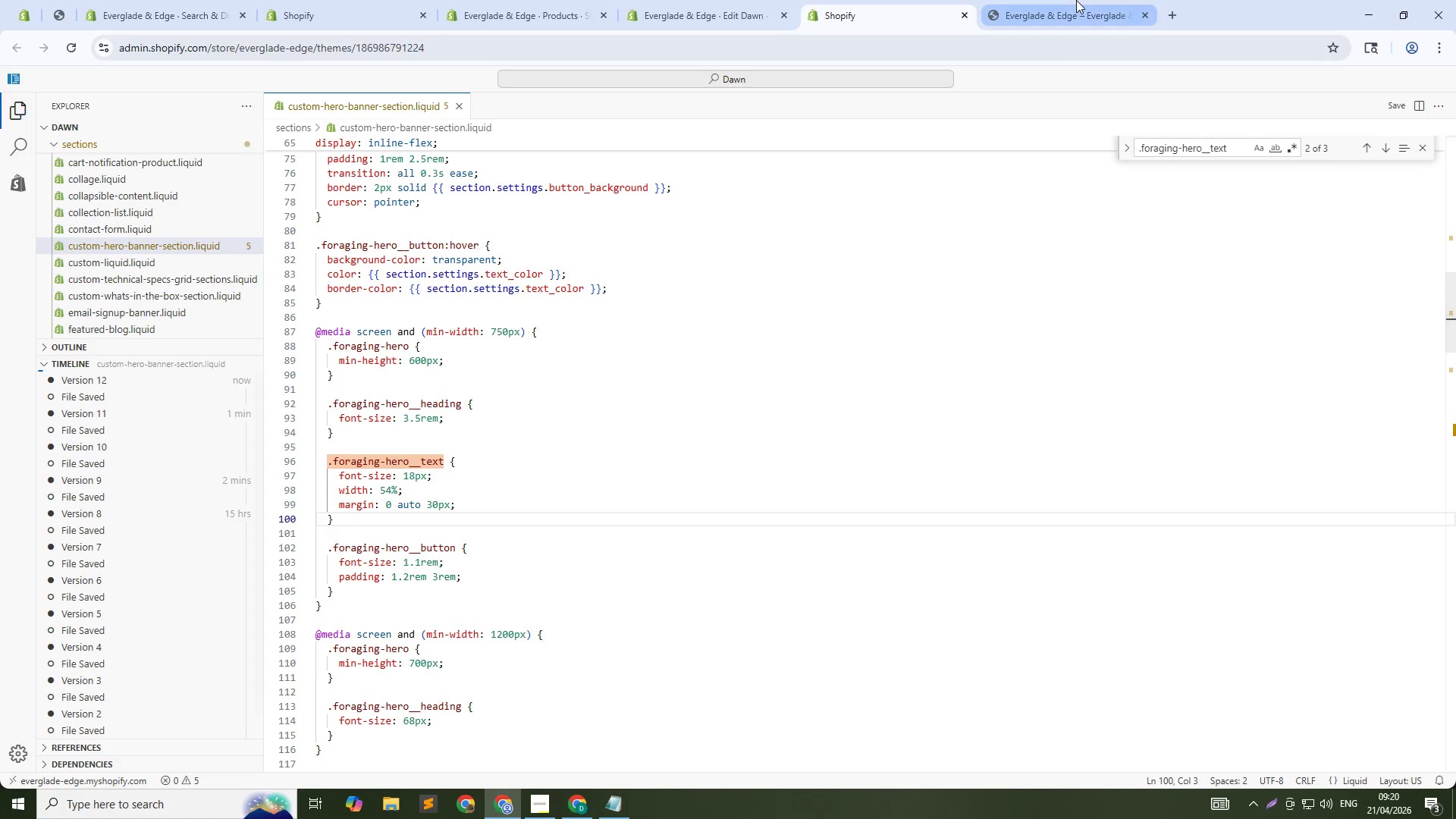 
left_click([1076, 0])
 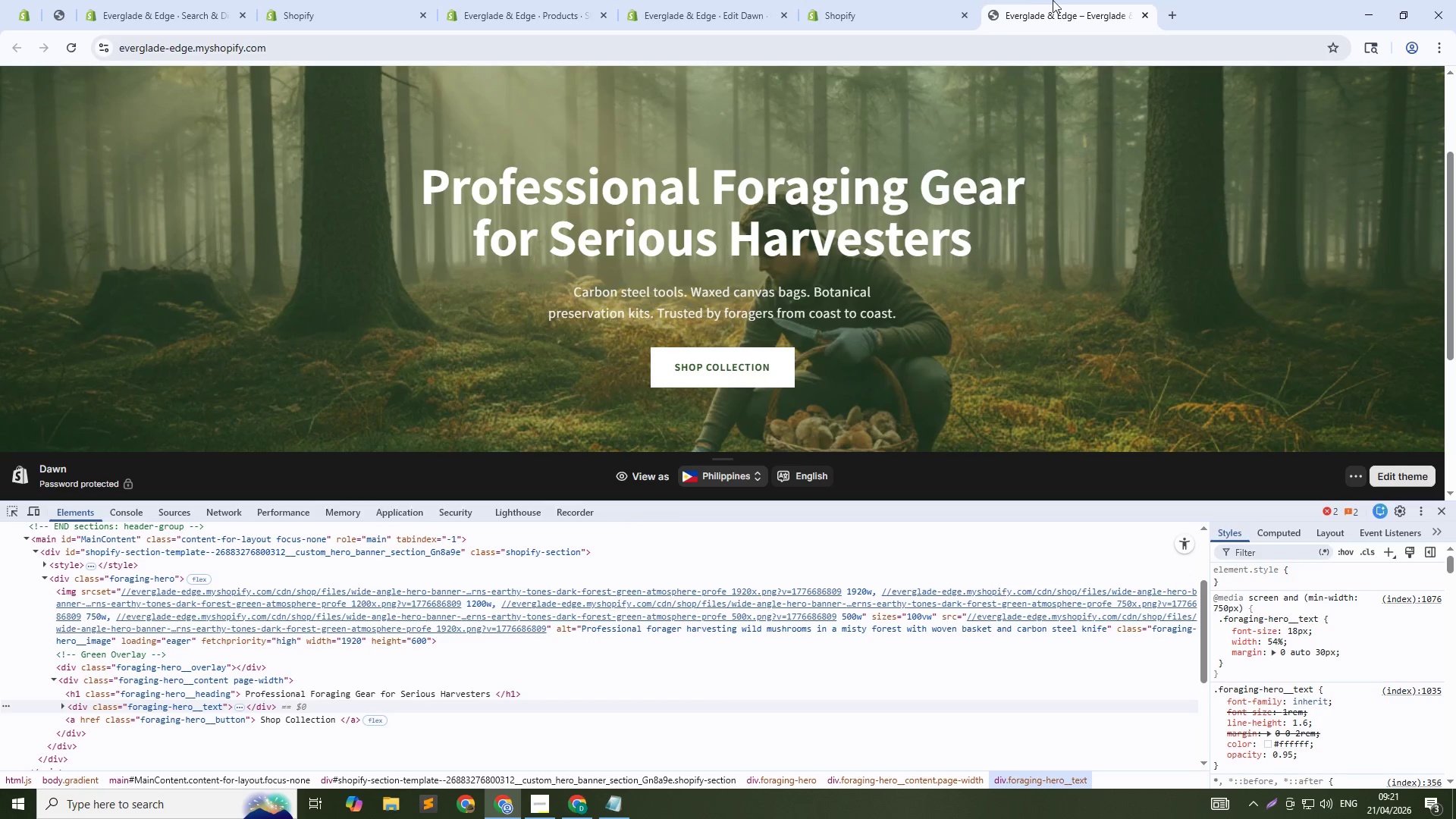 
key(Control+Shift+R)
 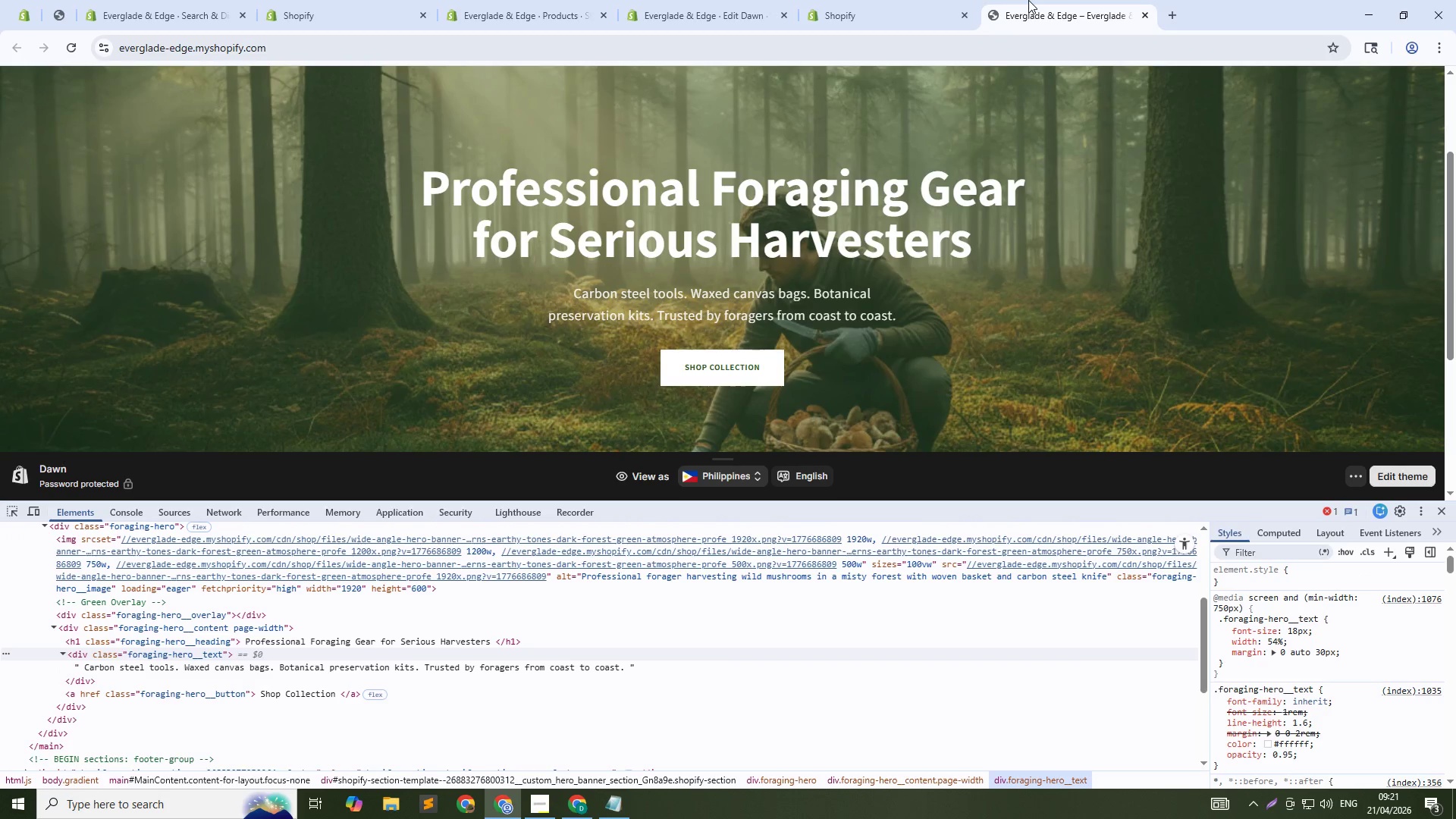 
wait(9.91)
 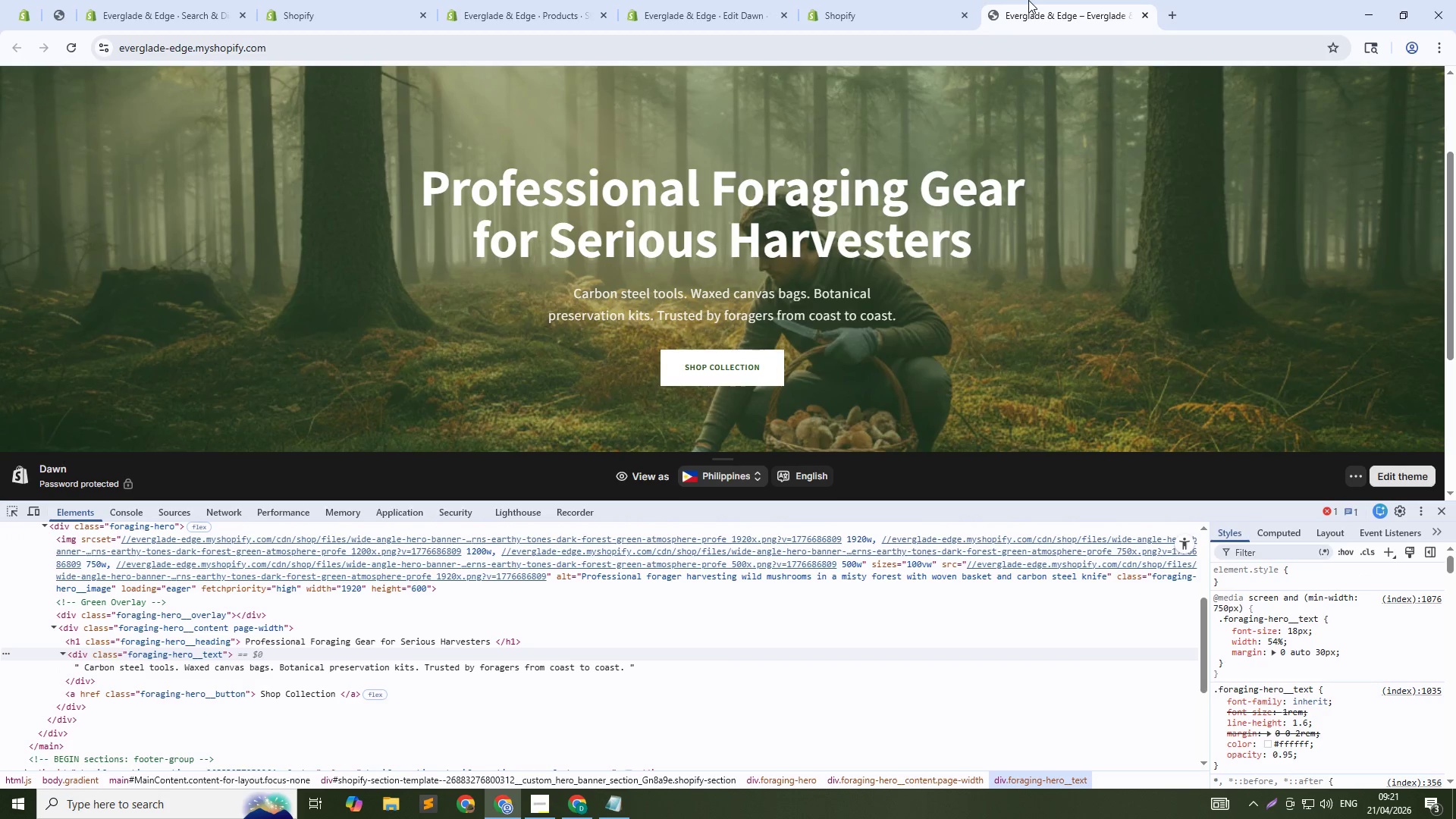 
left_click([1360, 472])
 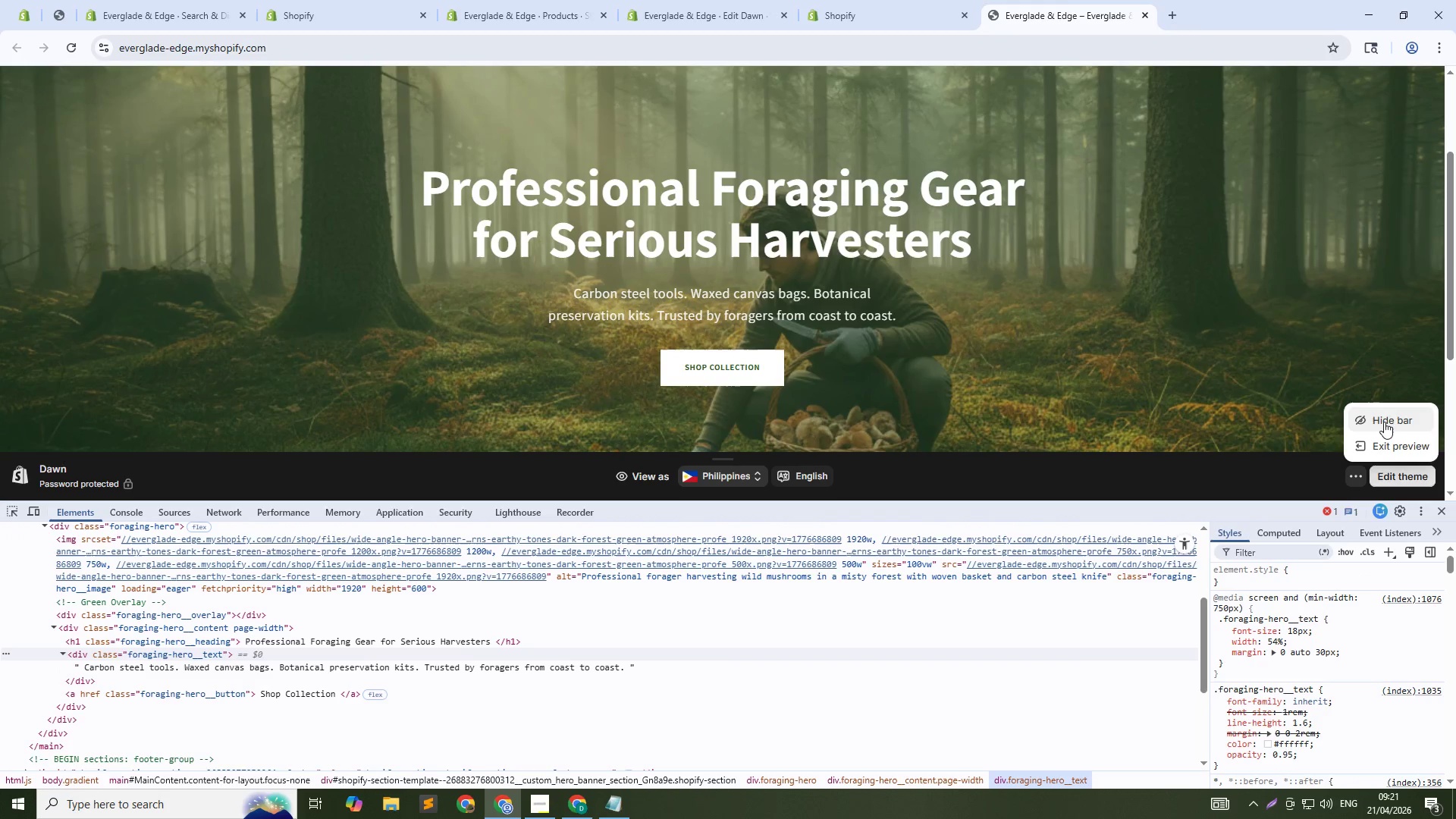 
left_click([1384, 422])
 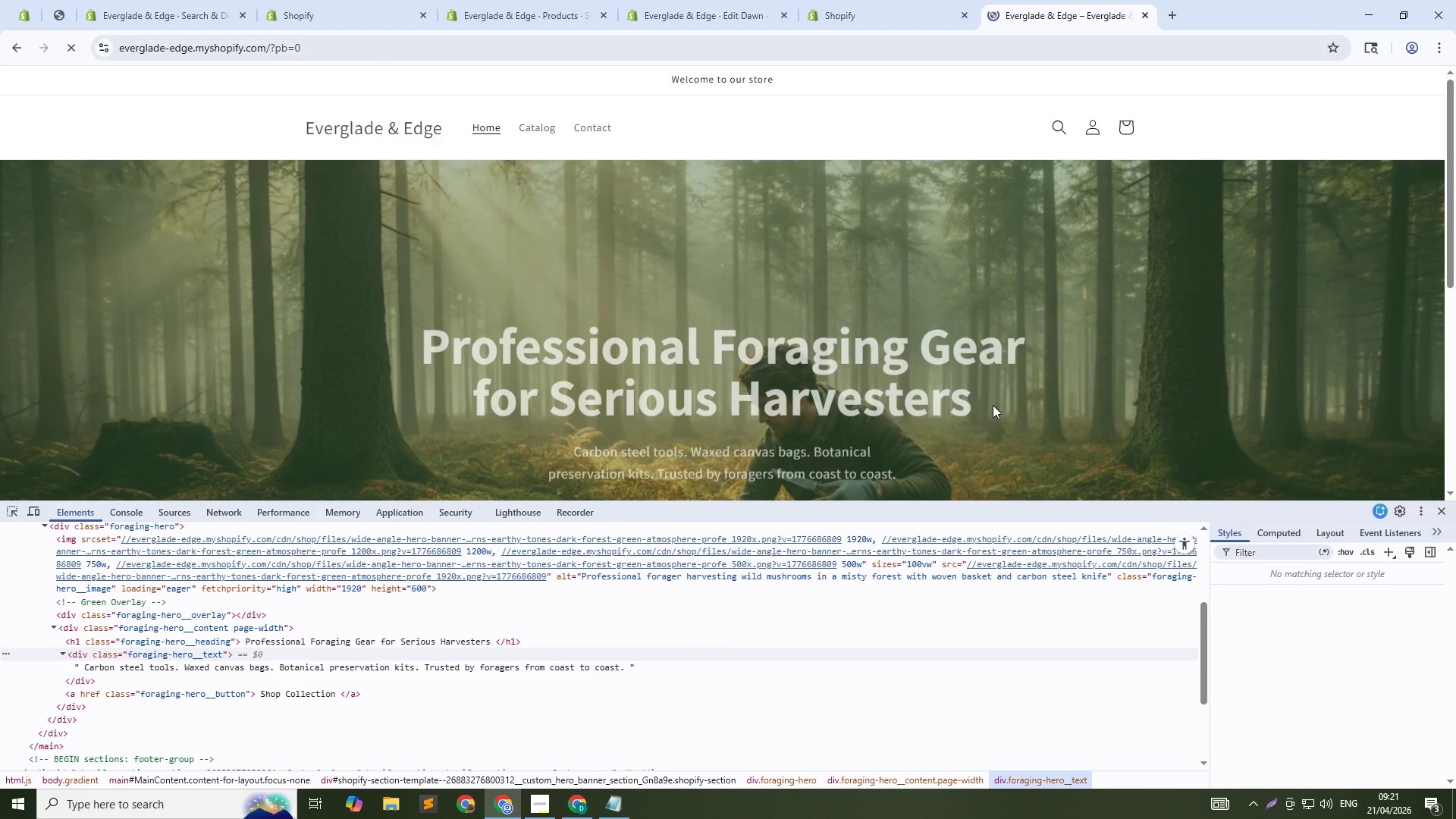 
scroll: coordinate [858, 408], scroll_direction: down, amount: 2.0
 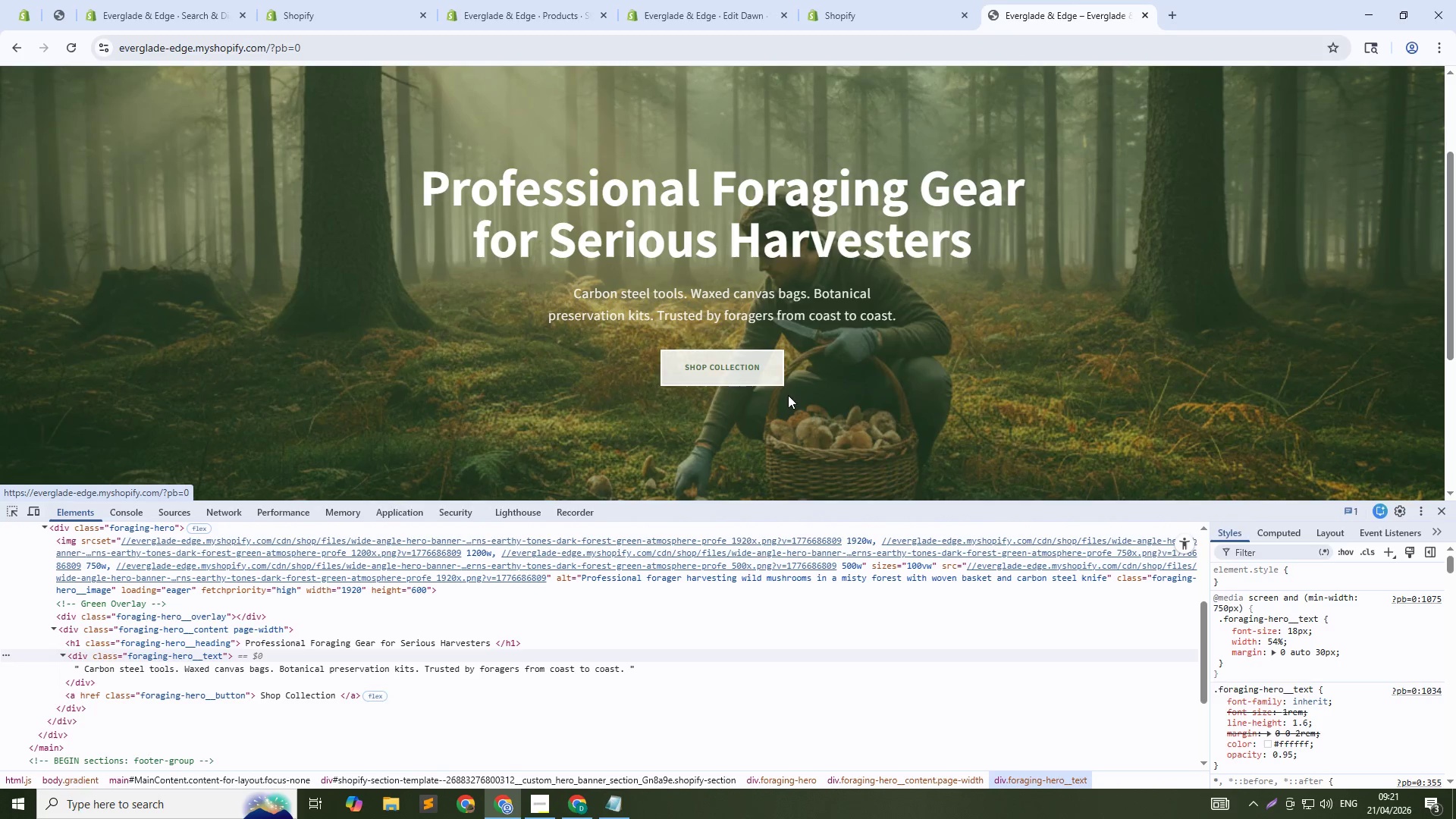 
key(Control+Shift+C)
 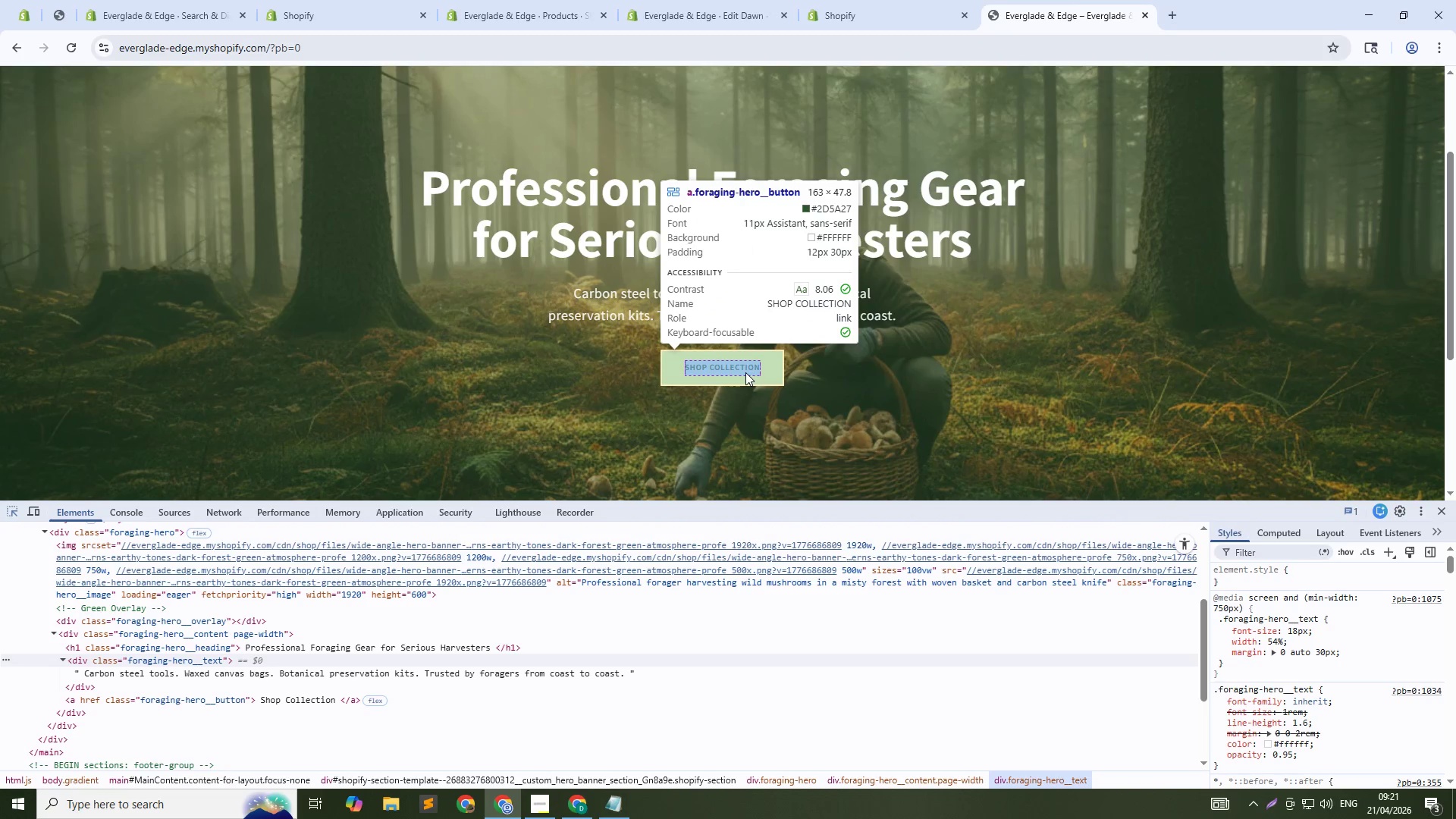 
left_click([745, 372])
 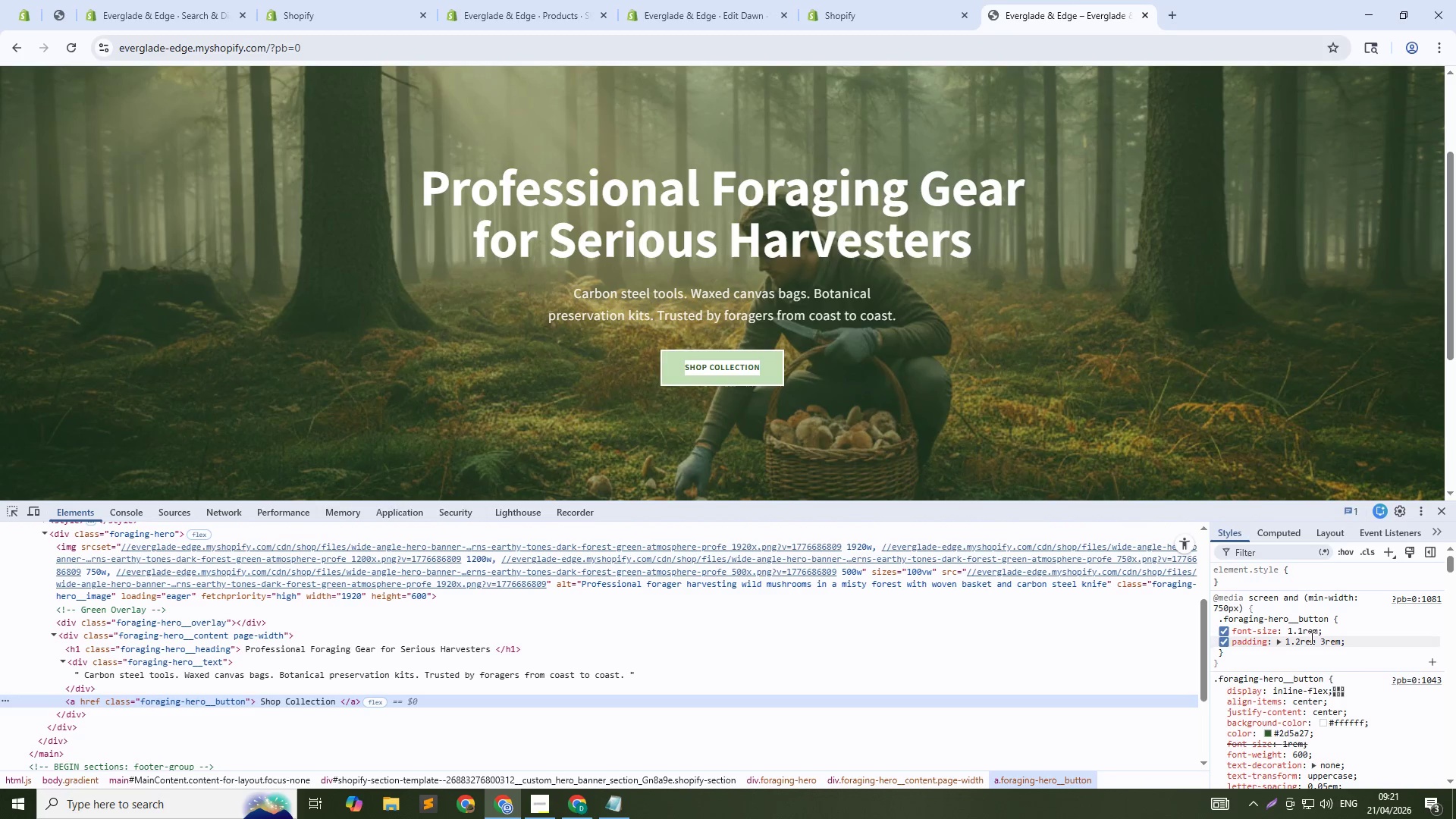 
left_click([1302, 632])
 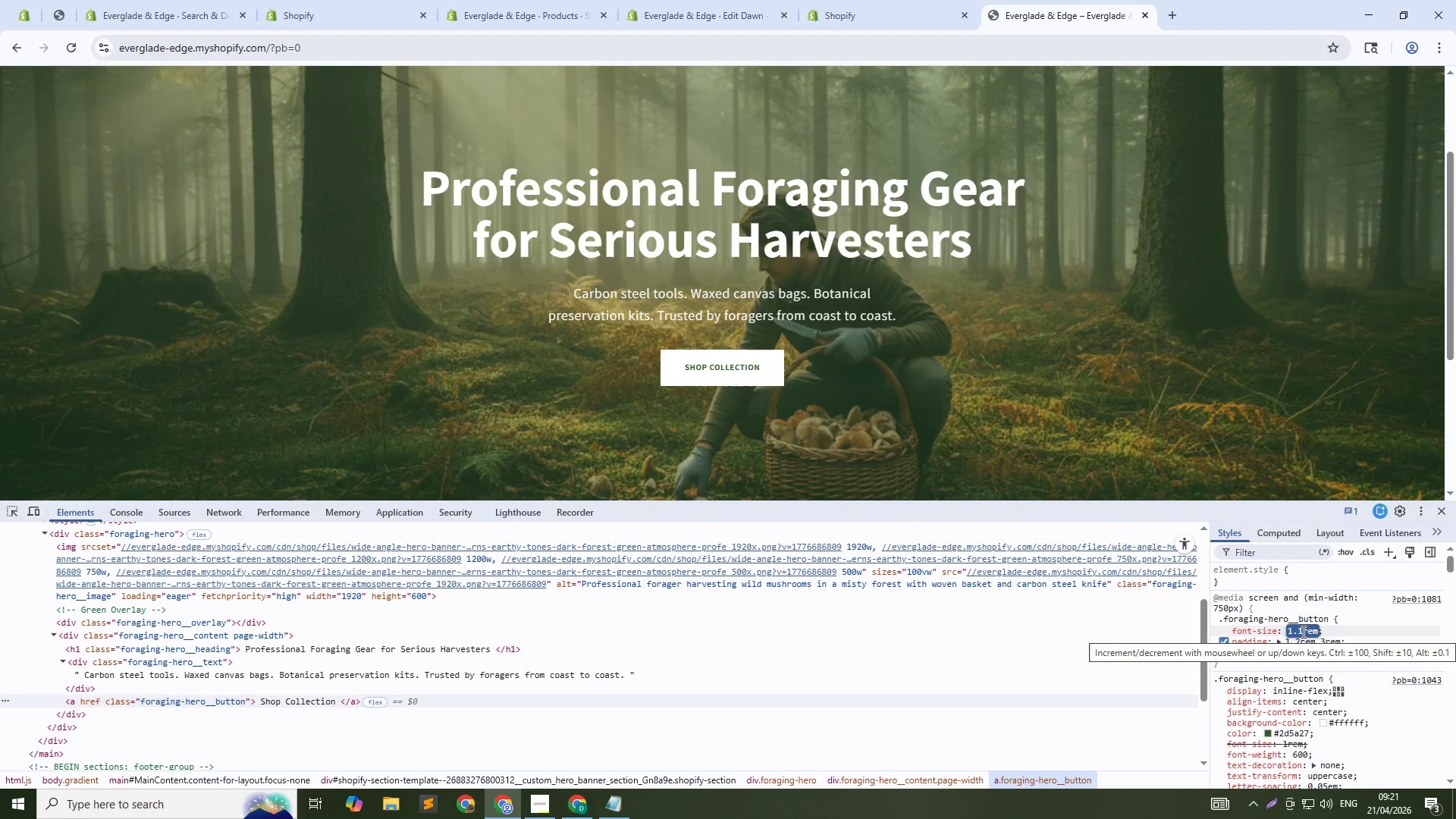 
type(14px)
 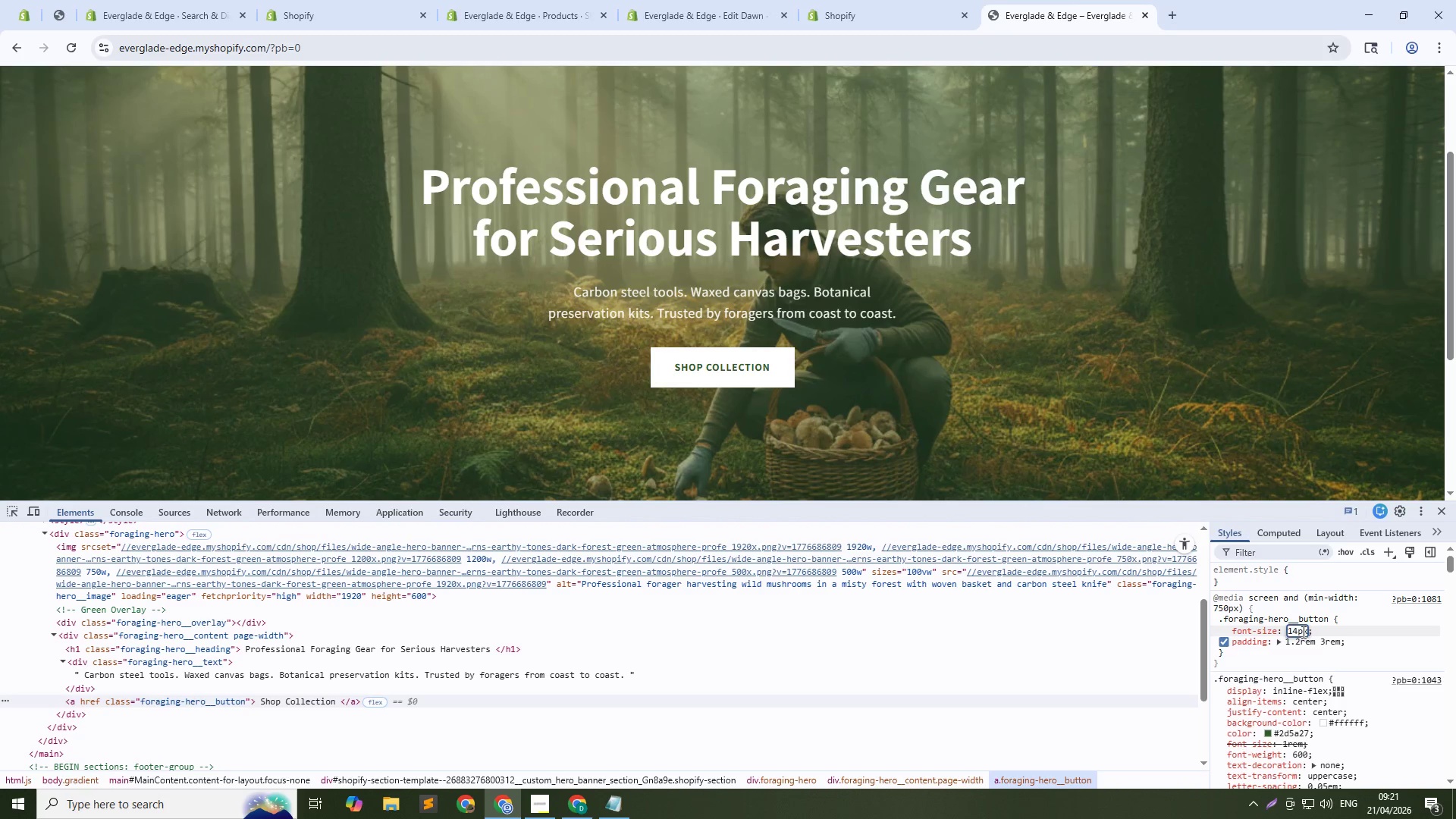 
key(Enter)
 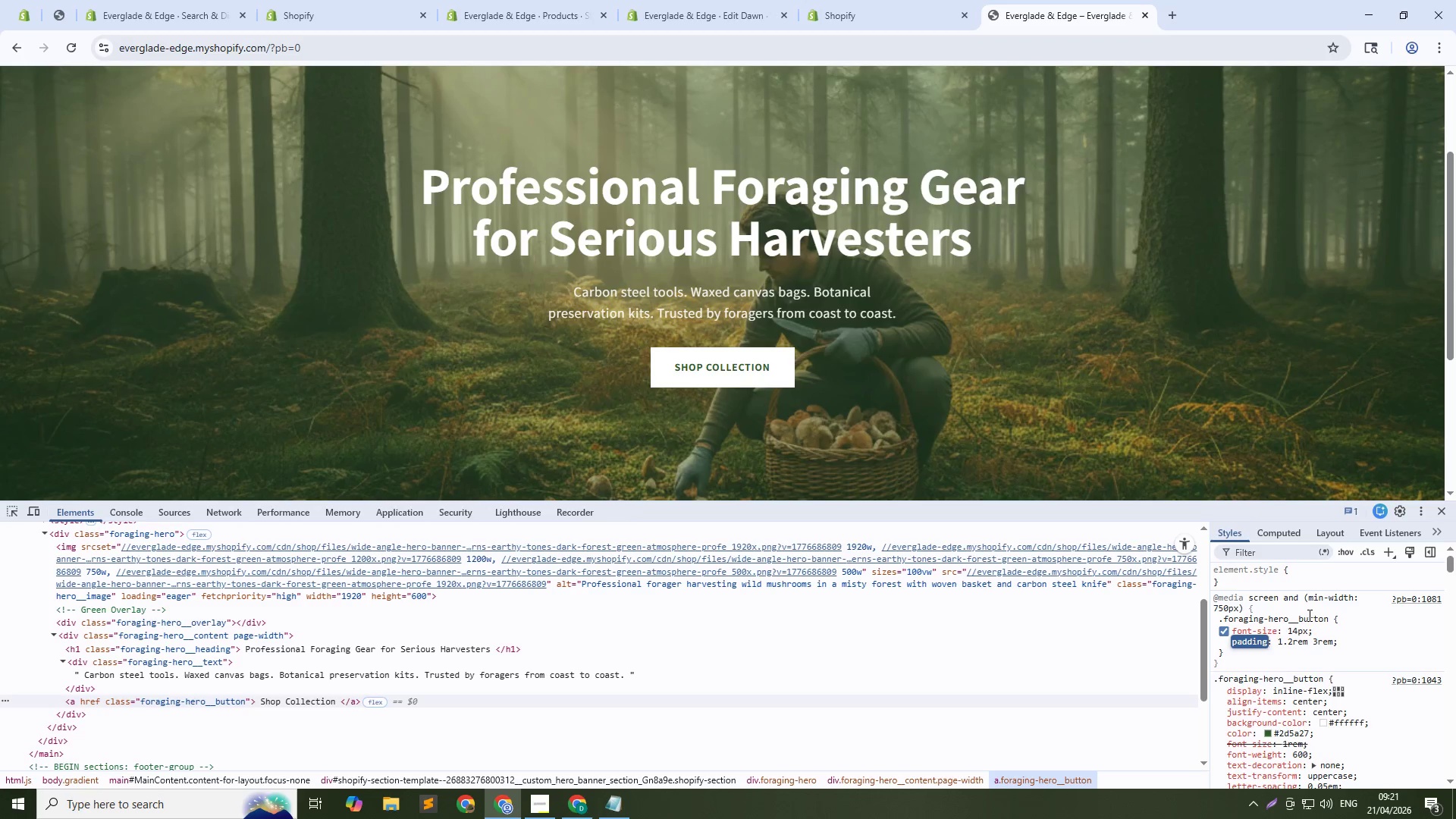 
left_click([1308, 615])
 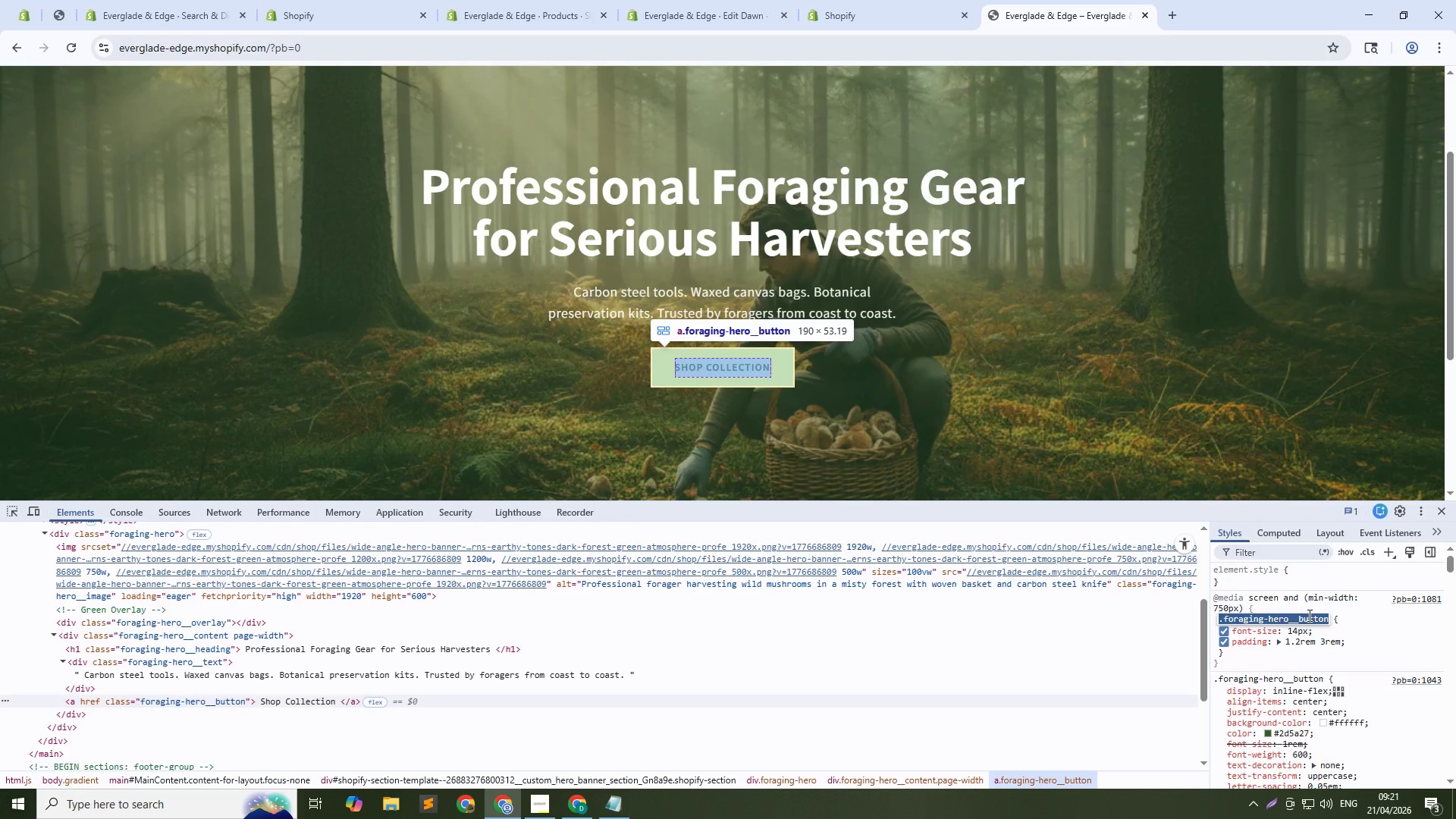 
key(Control+C)
 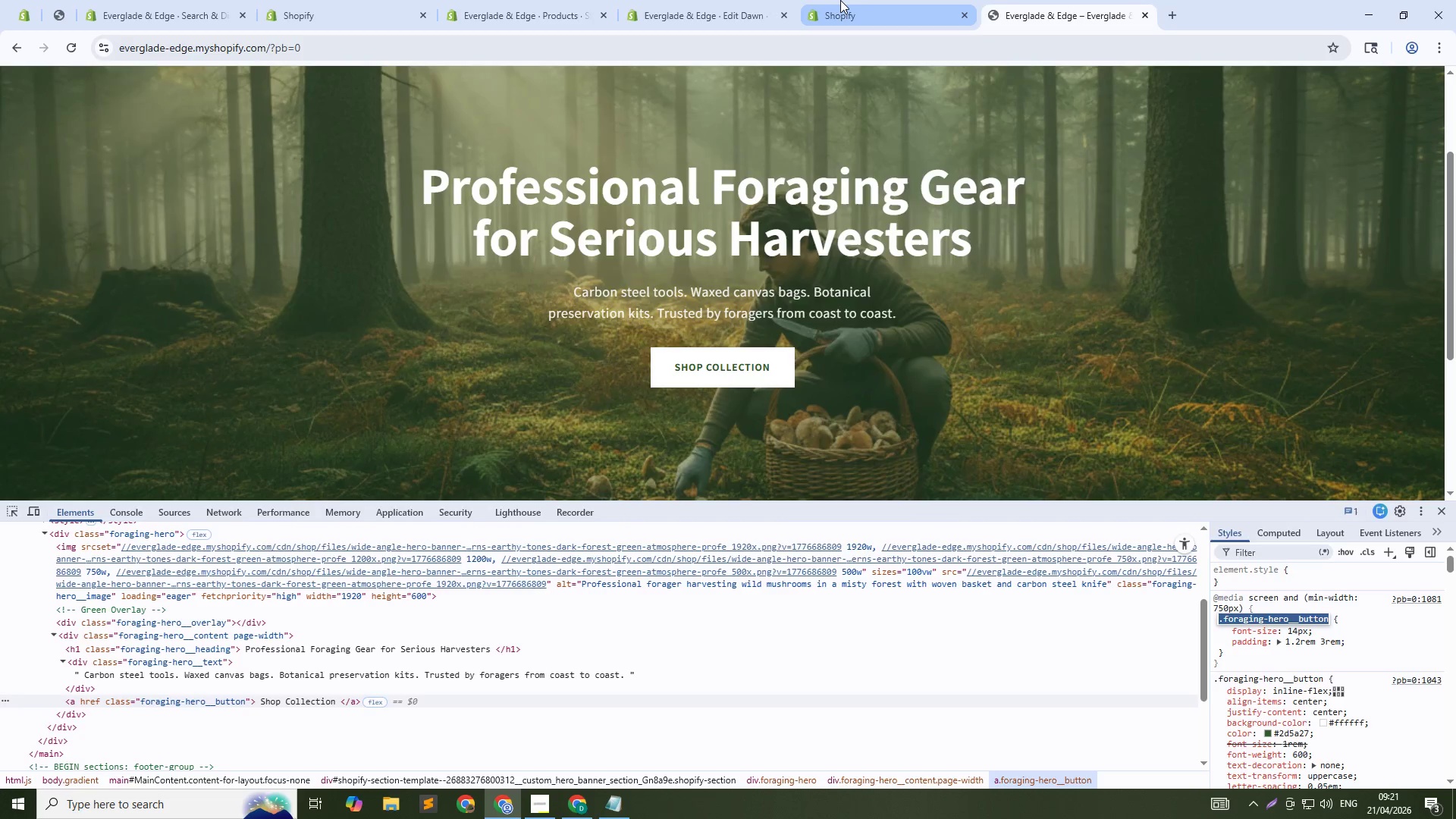 
left_click([840, 0])
 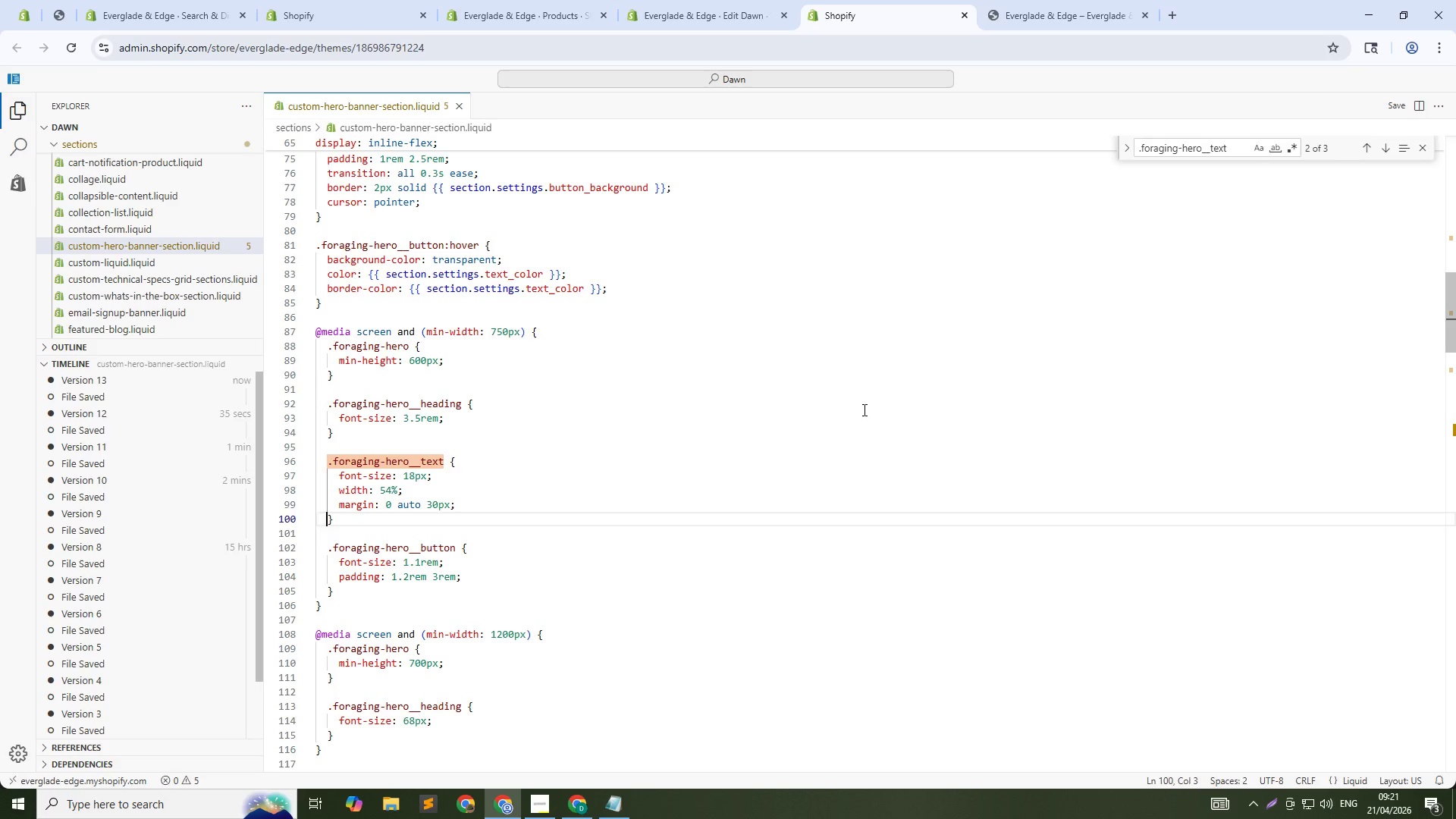 
left_click([863, 410])
 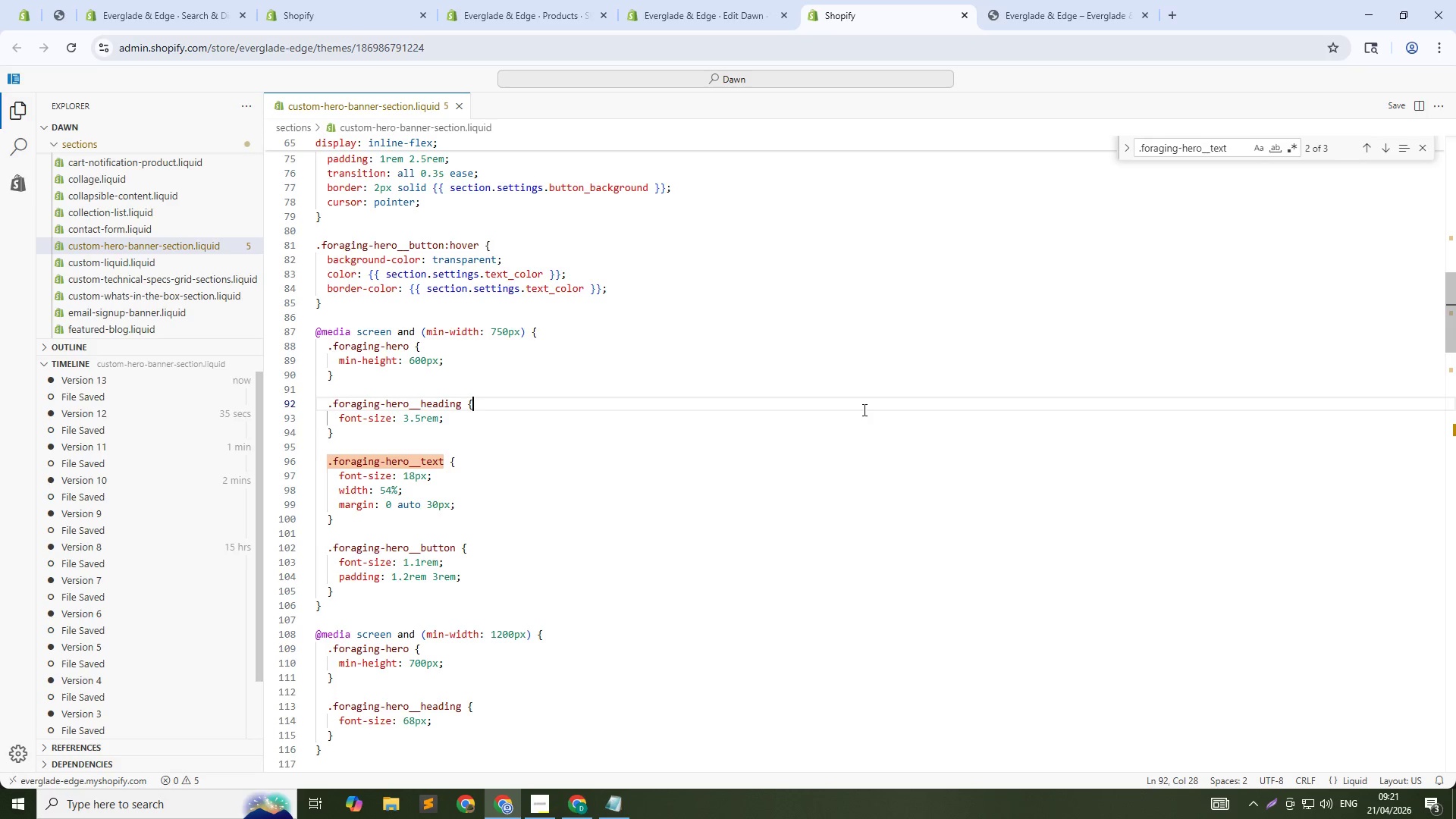 
key(Control+F)
 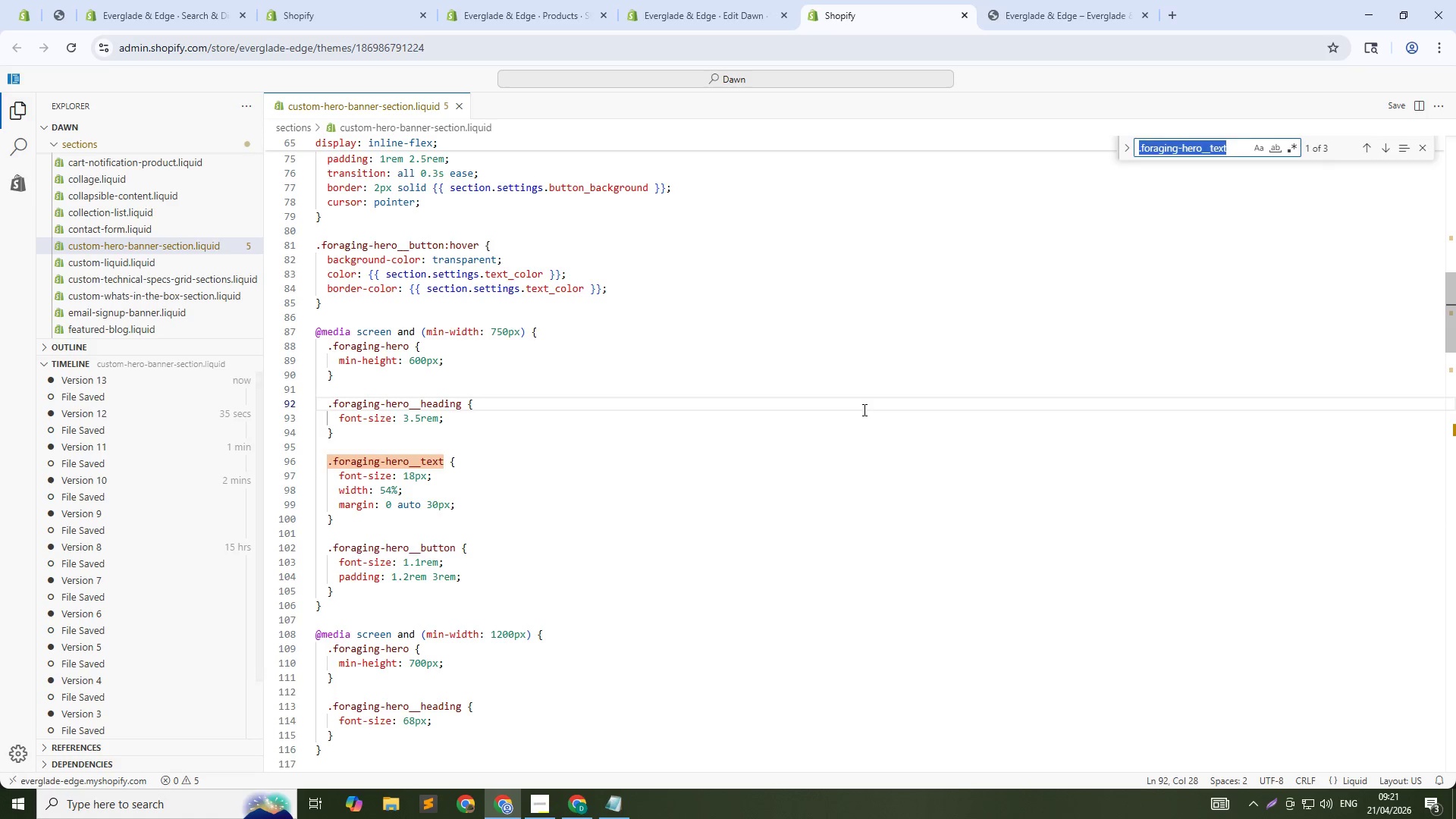 
key(Control+V)
 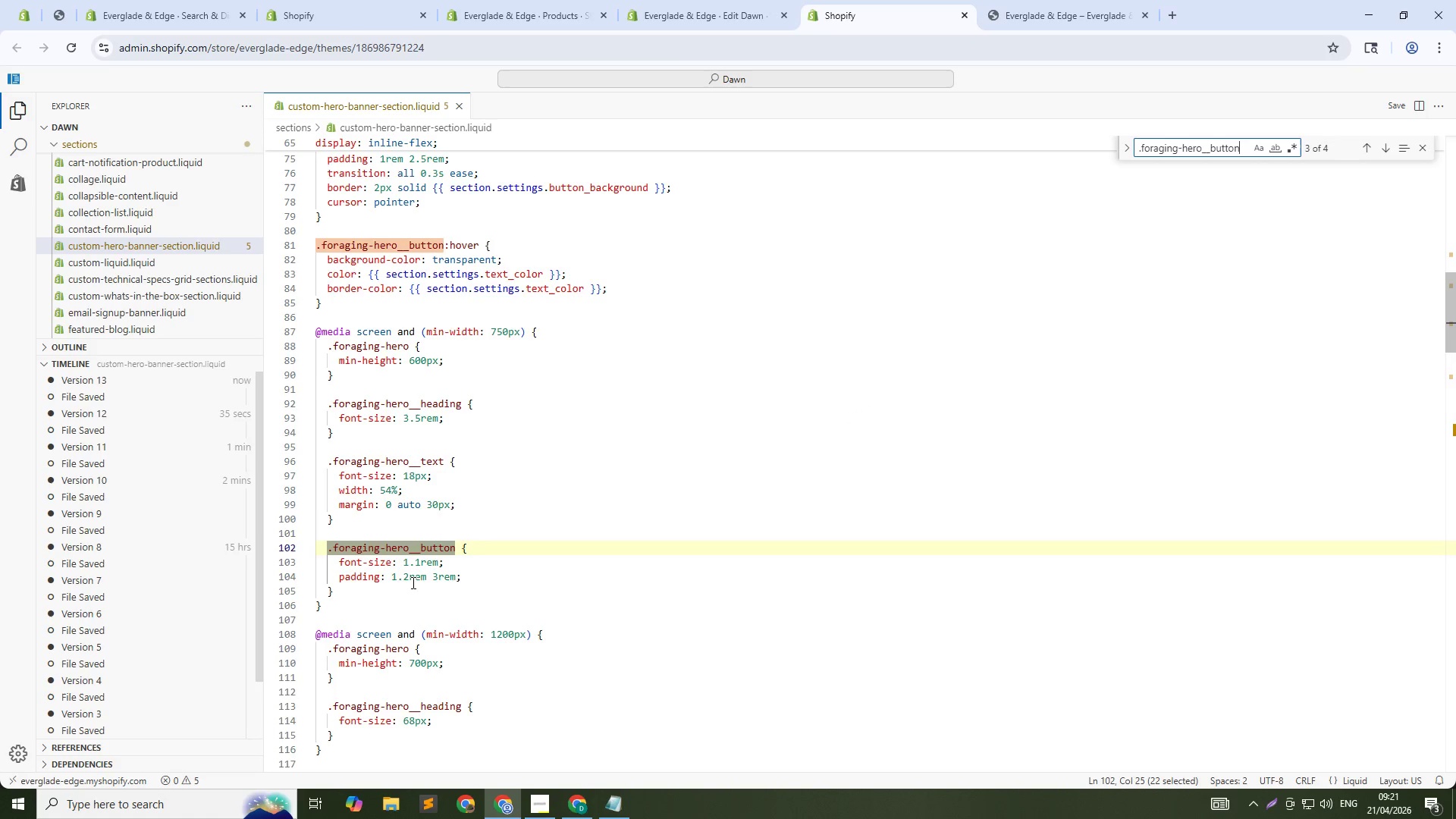 
left_click([421, 567])
 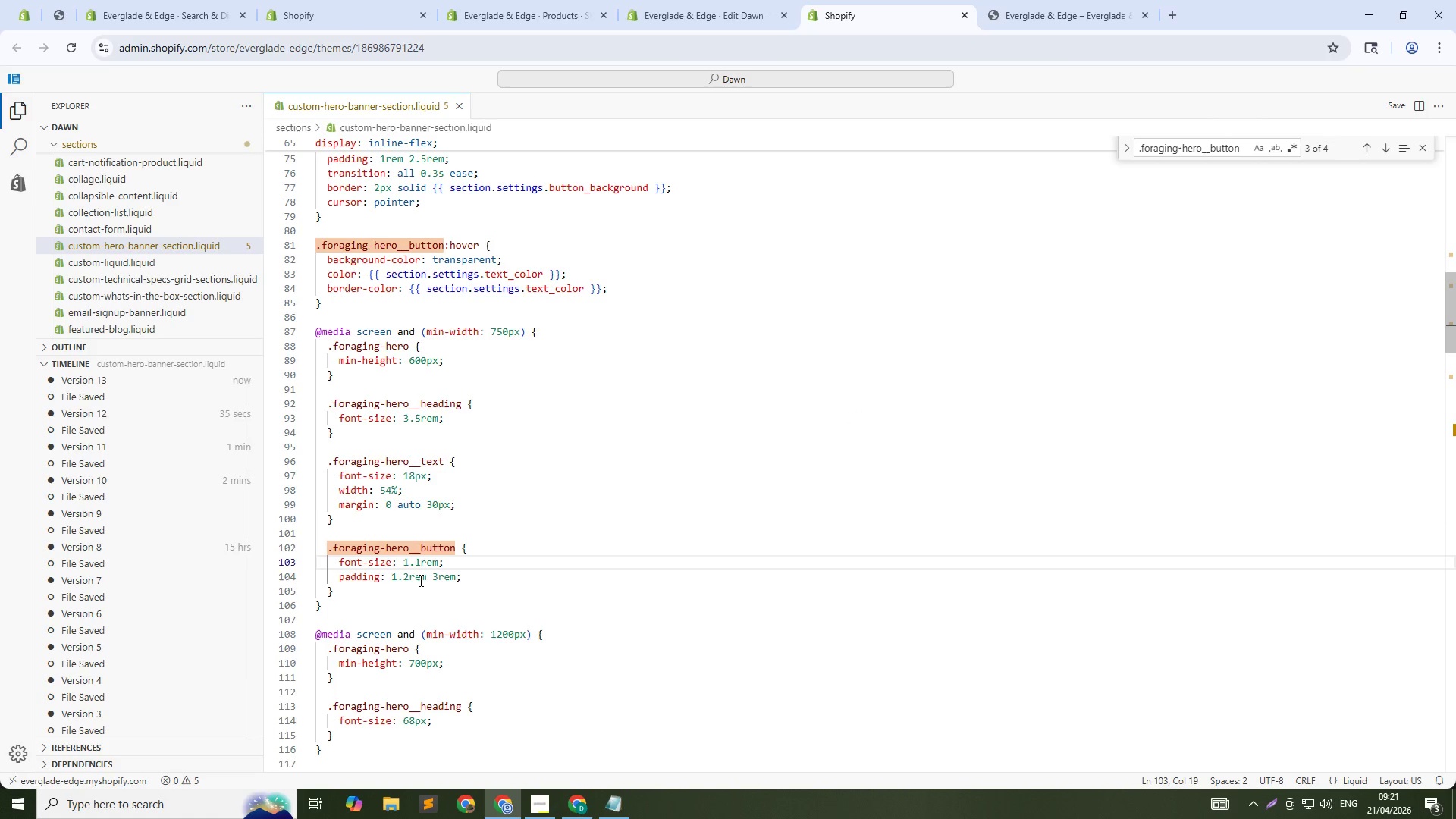 
key(Backspace)
 